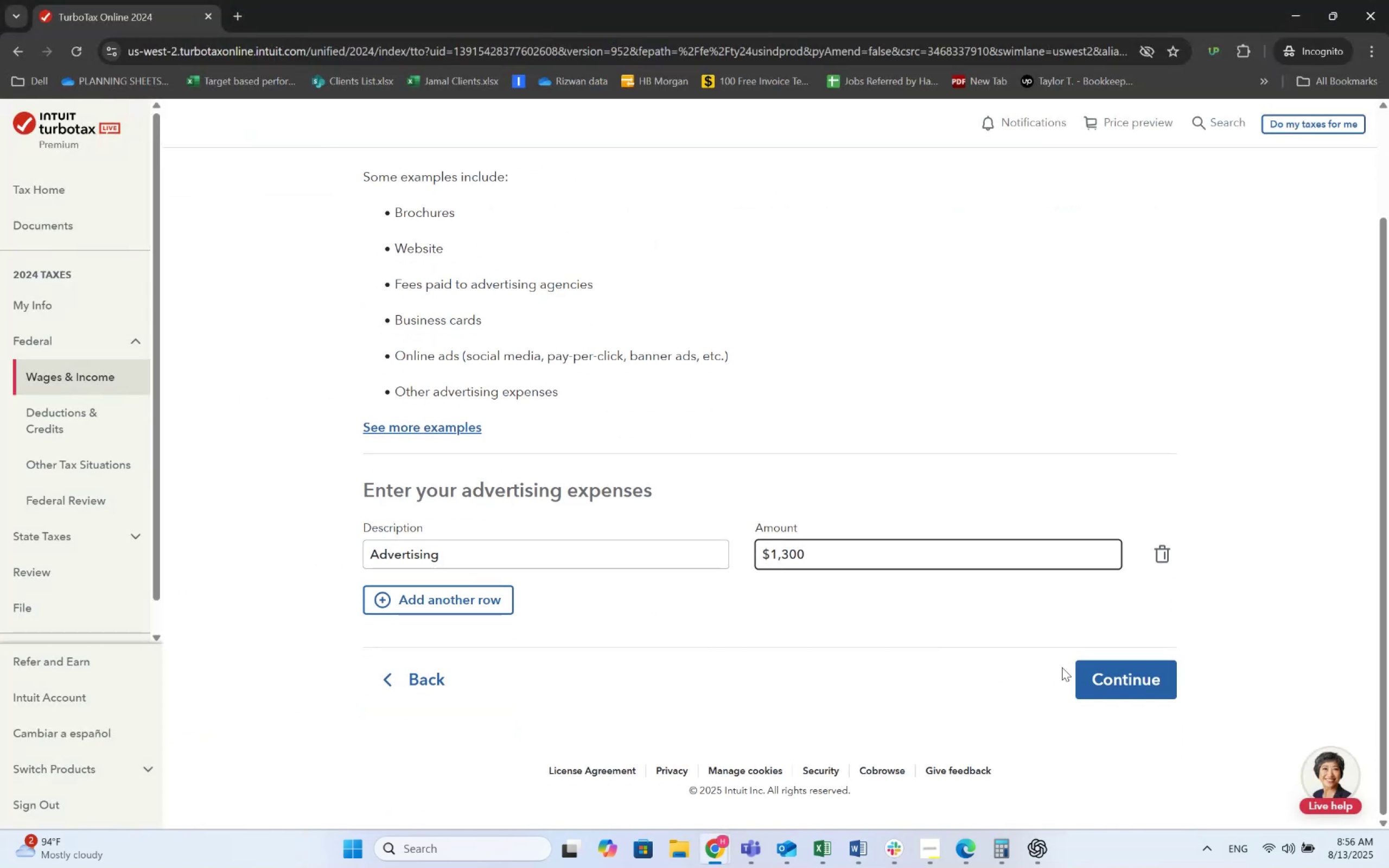 
left_click([1101, 668])
 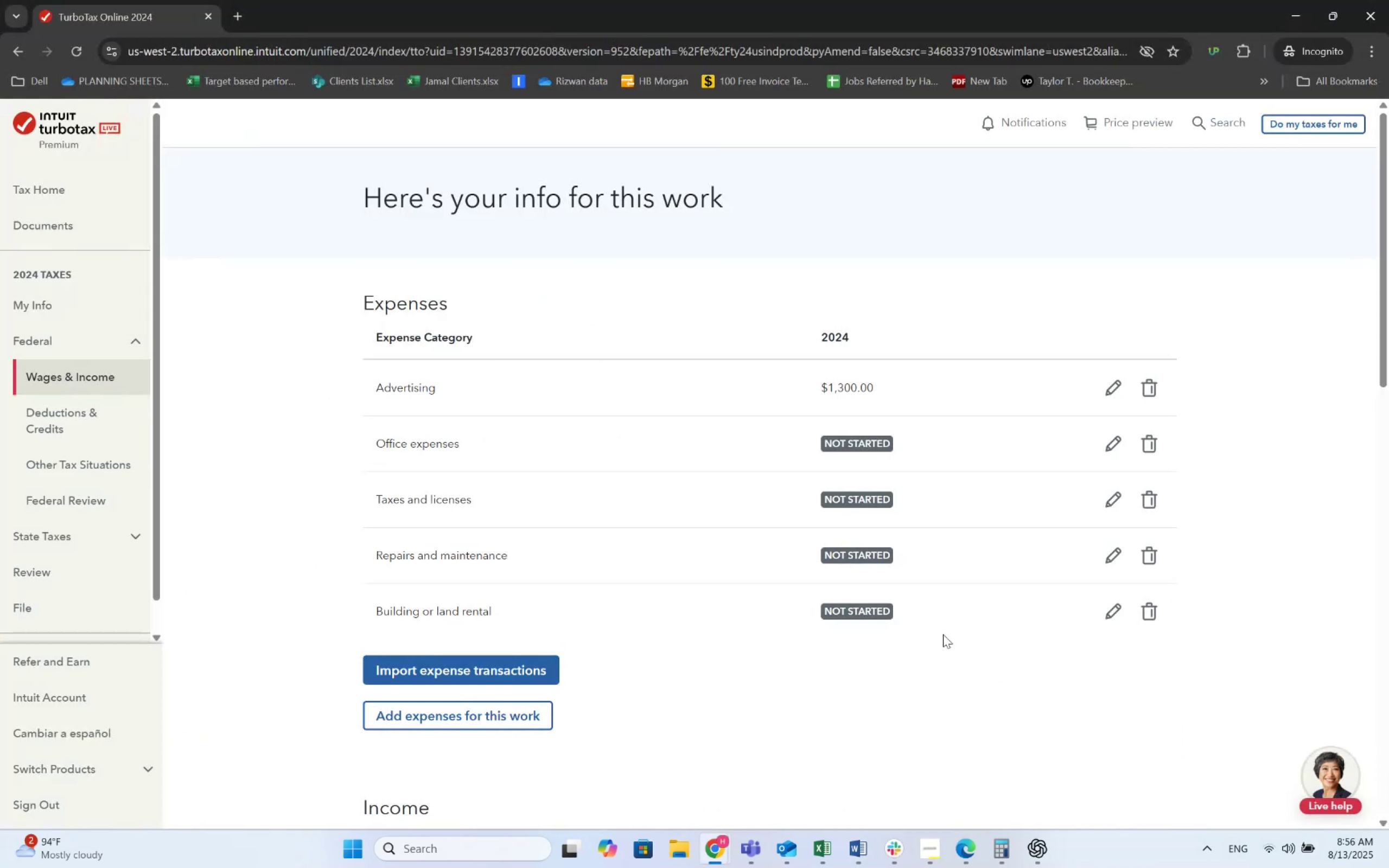 
left_click([1118, 556])
 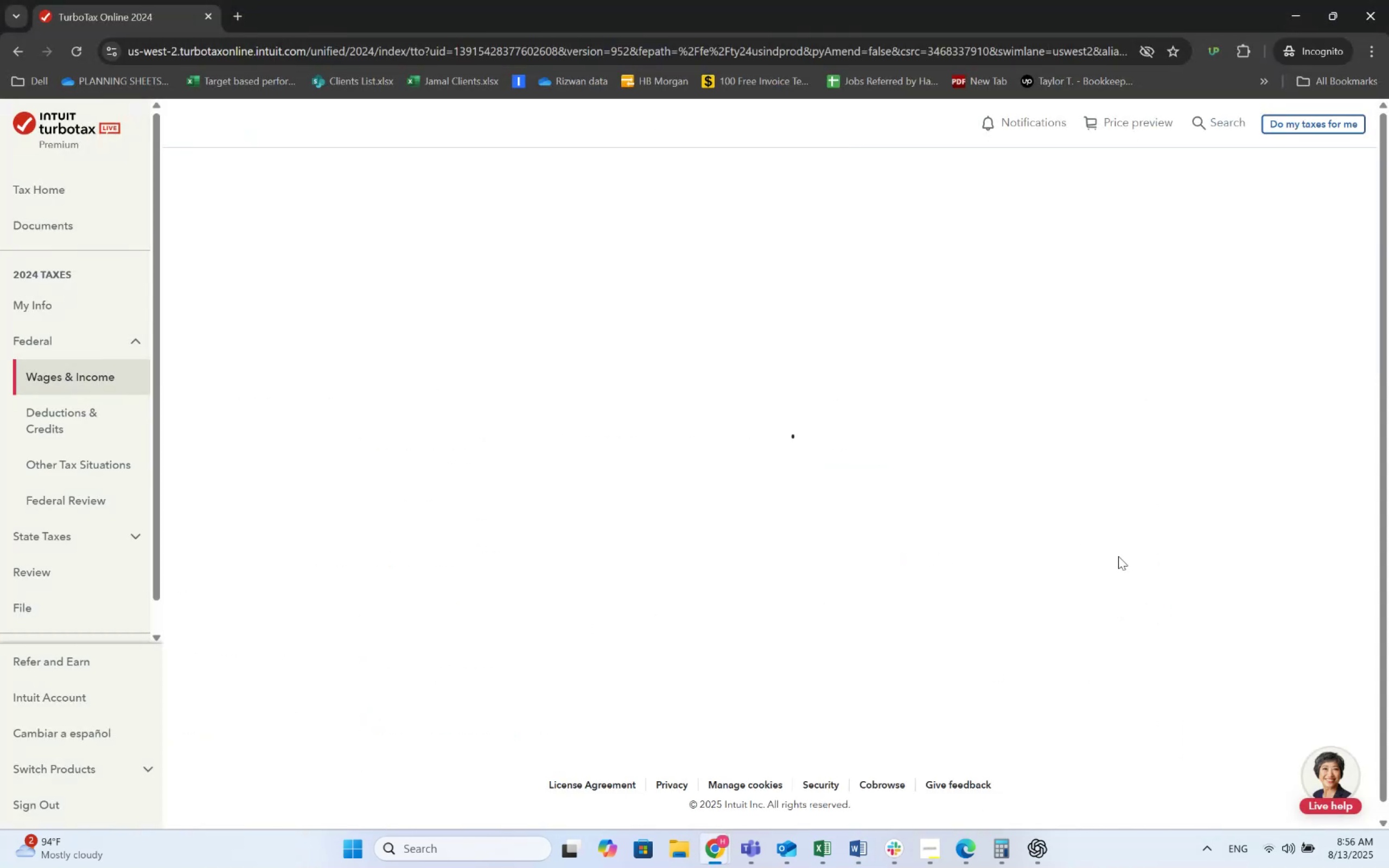 
key(Alt+AltLeft)
 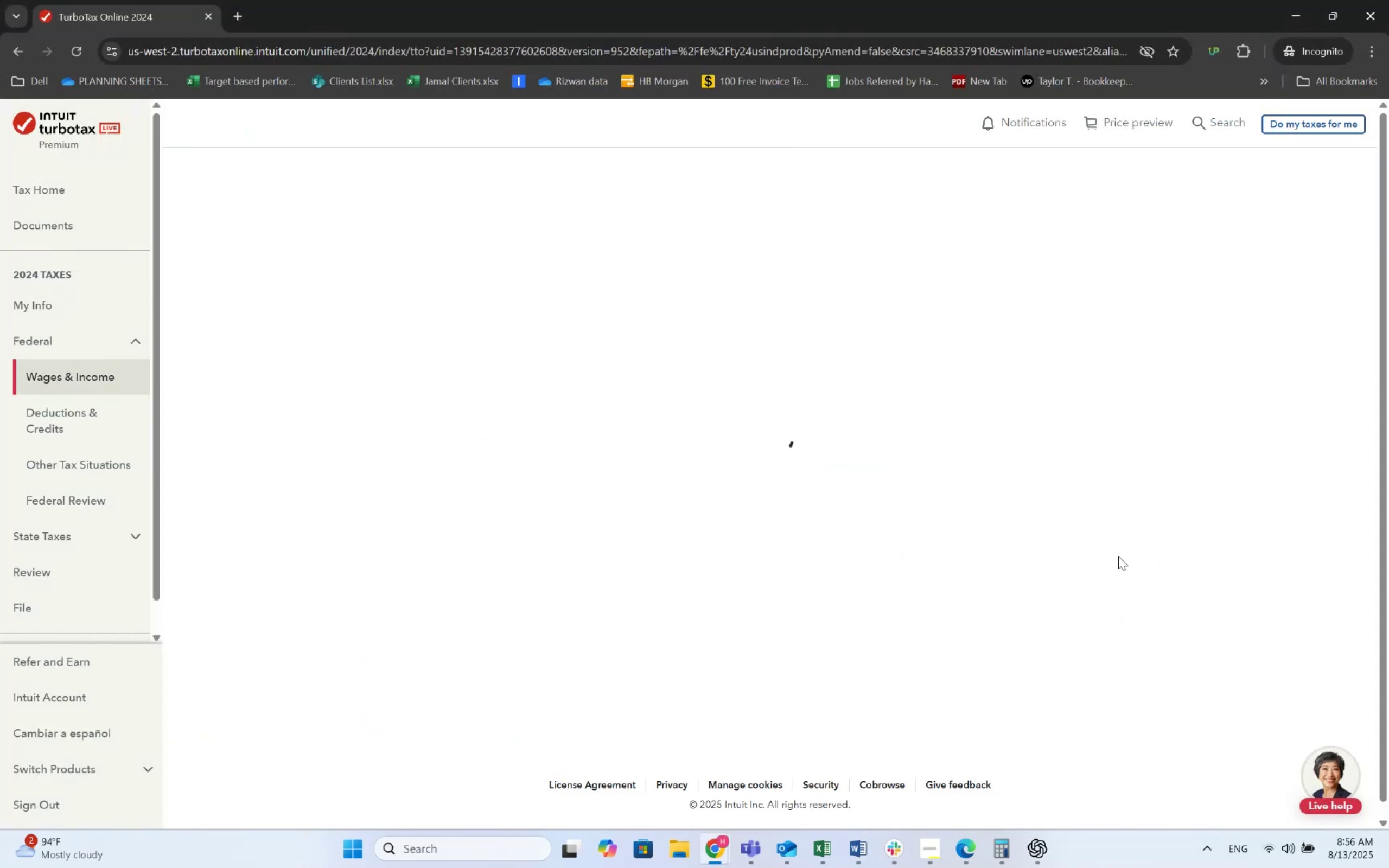 
key(Alt+Tab)
 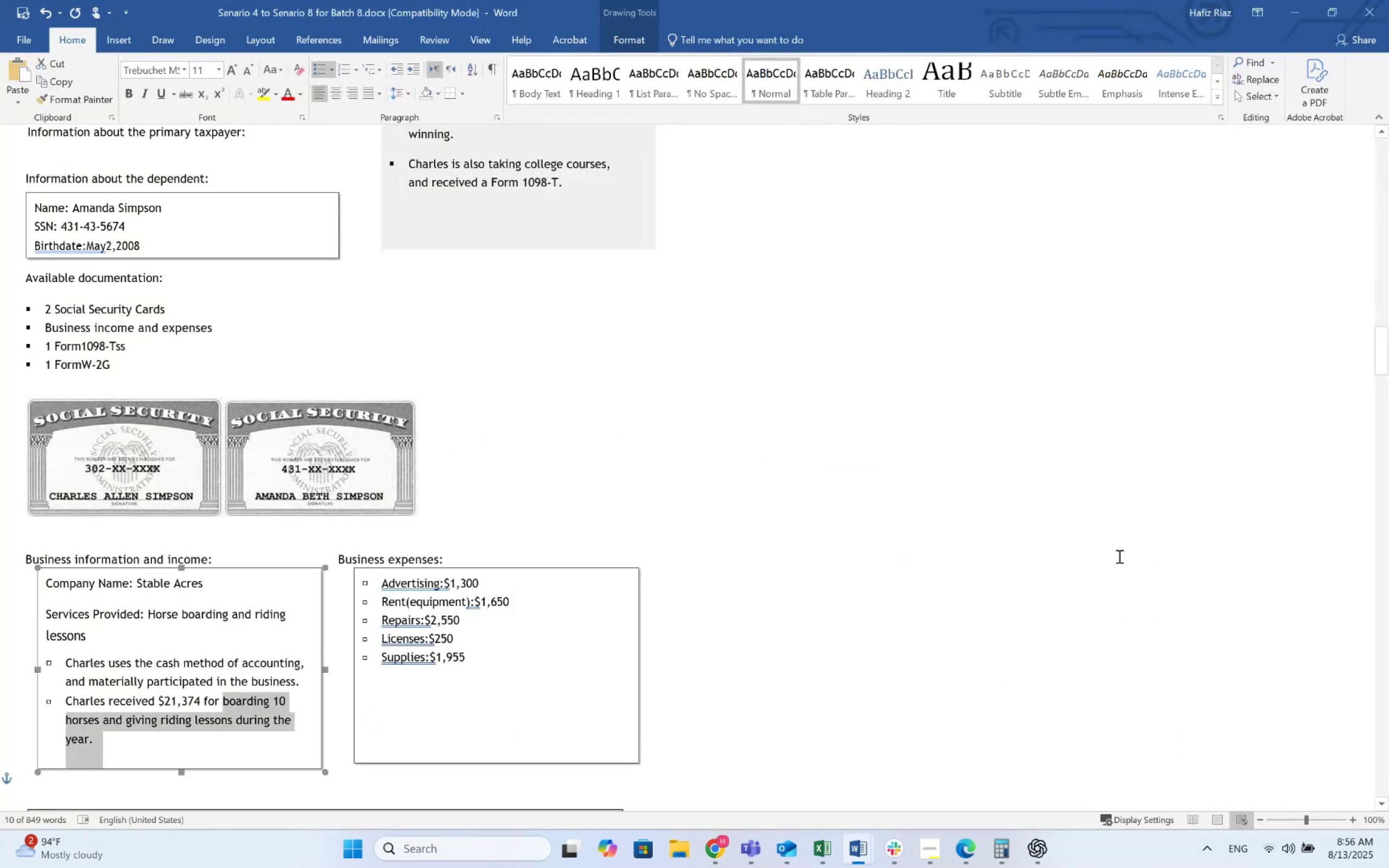 
key(Alt+AltLeft)
 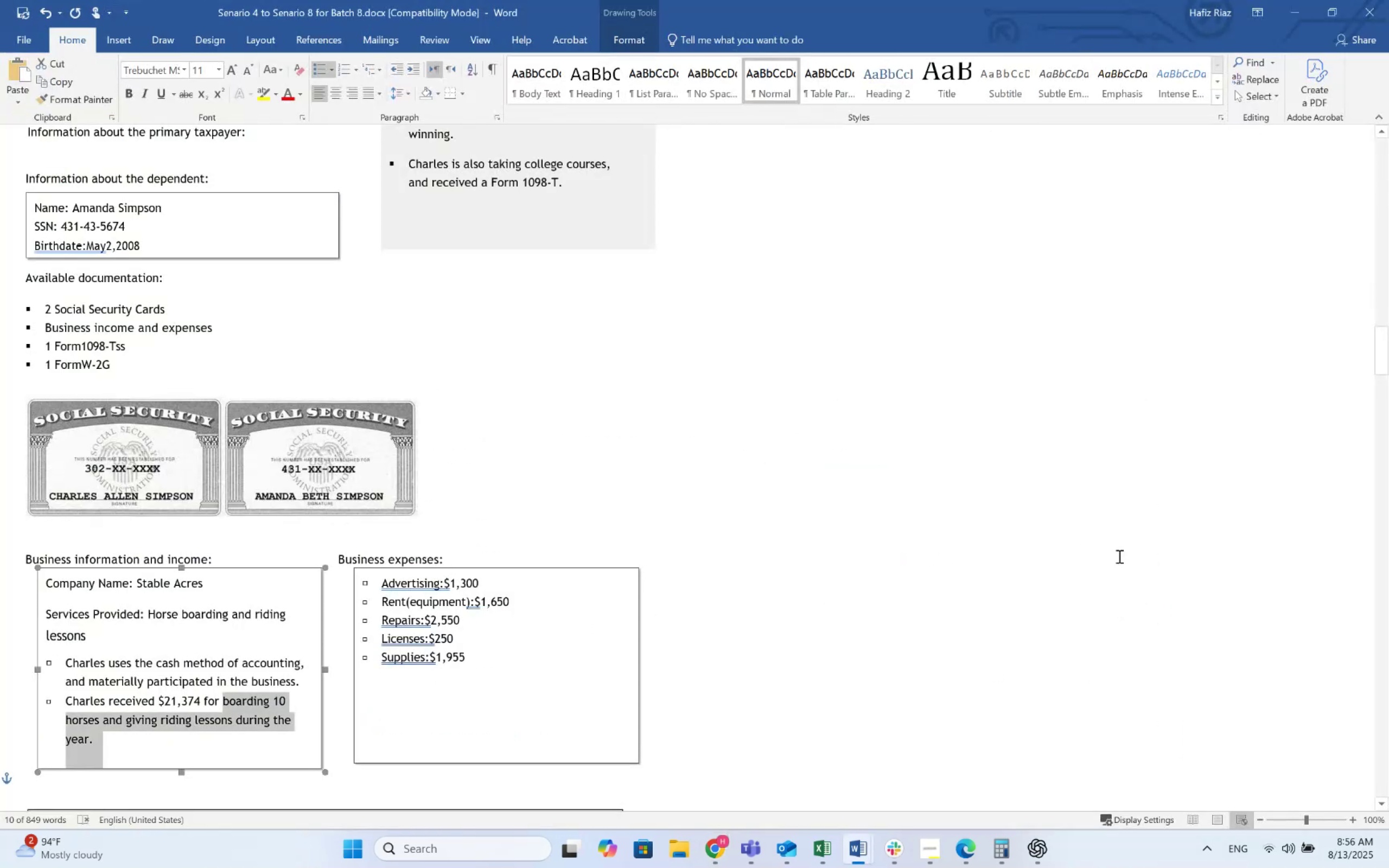 
key(Alt+Tab)
 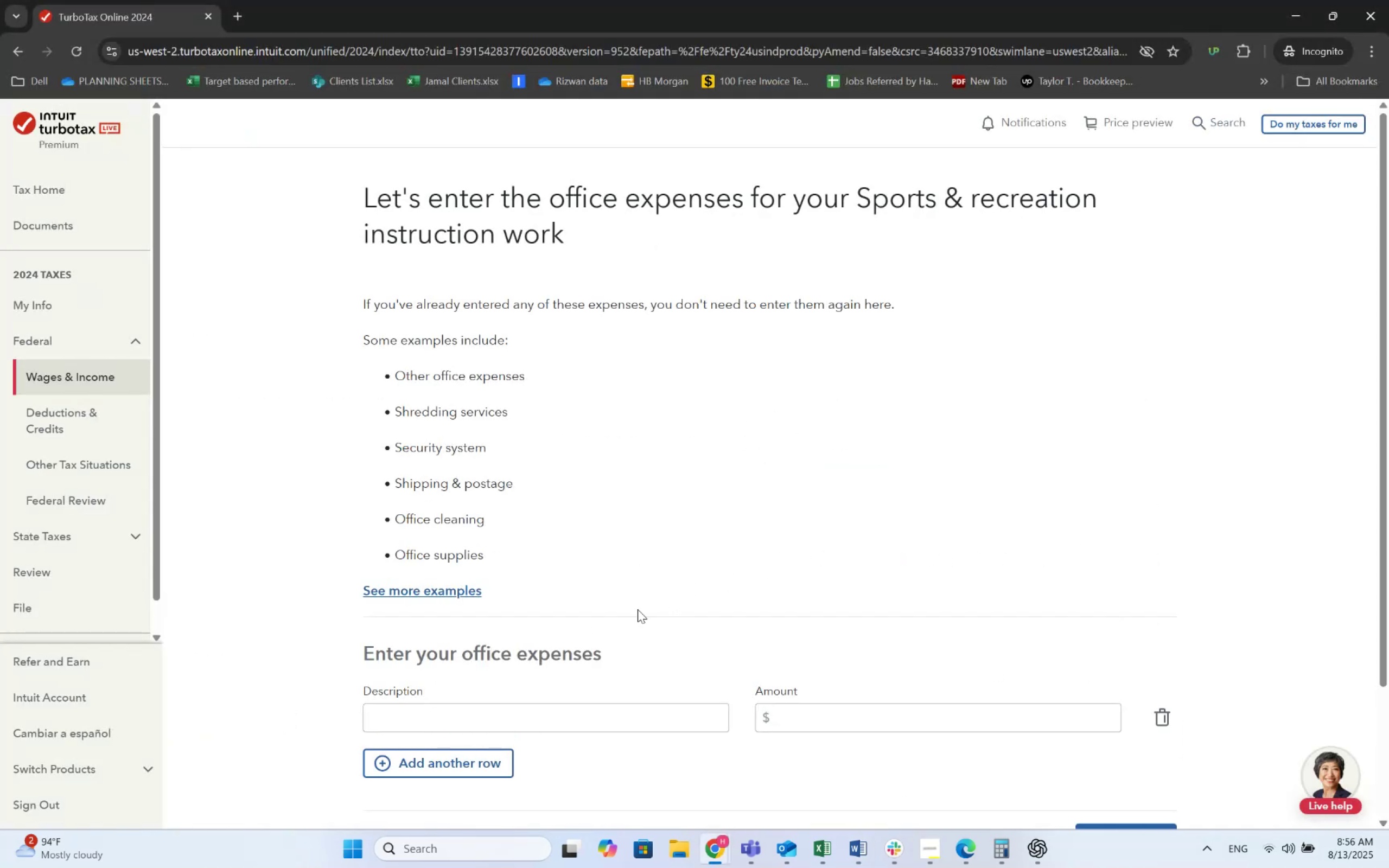 
key(Alt+AltLeft)
 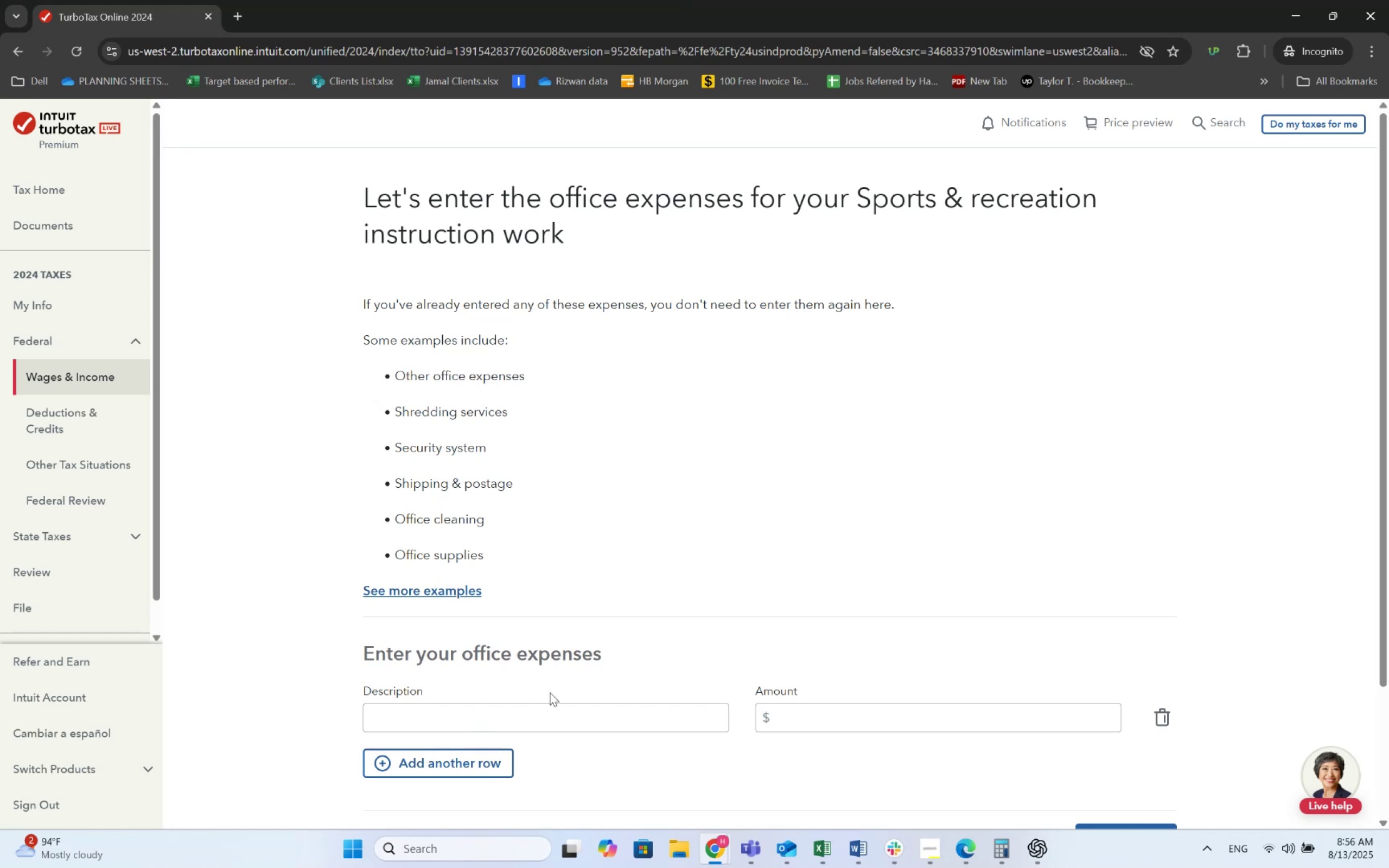 
key(Alt+Tab)
 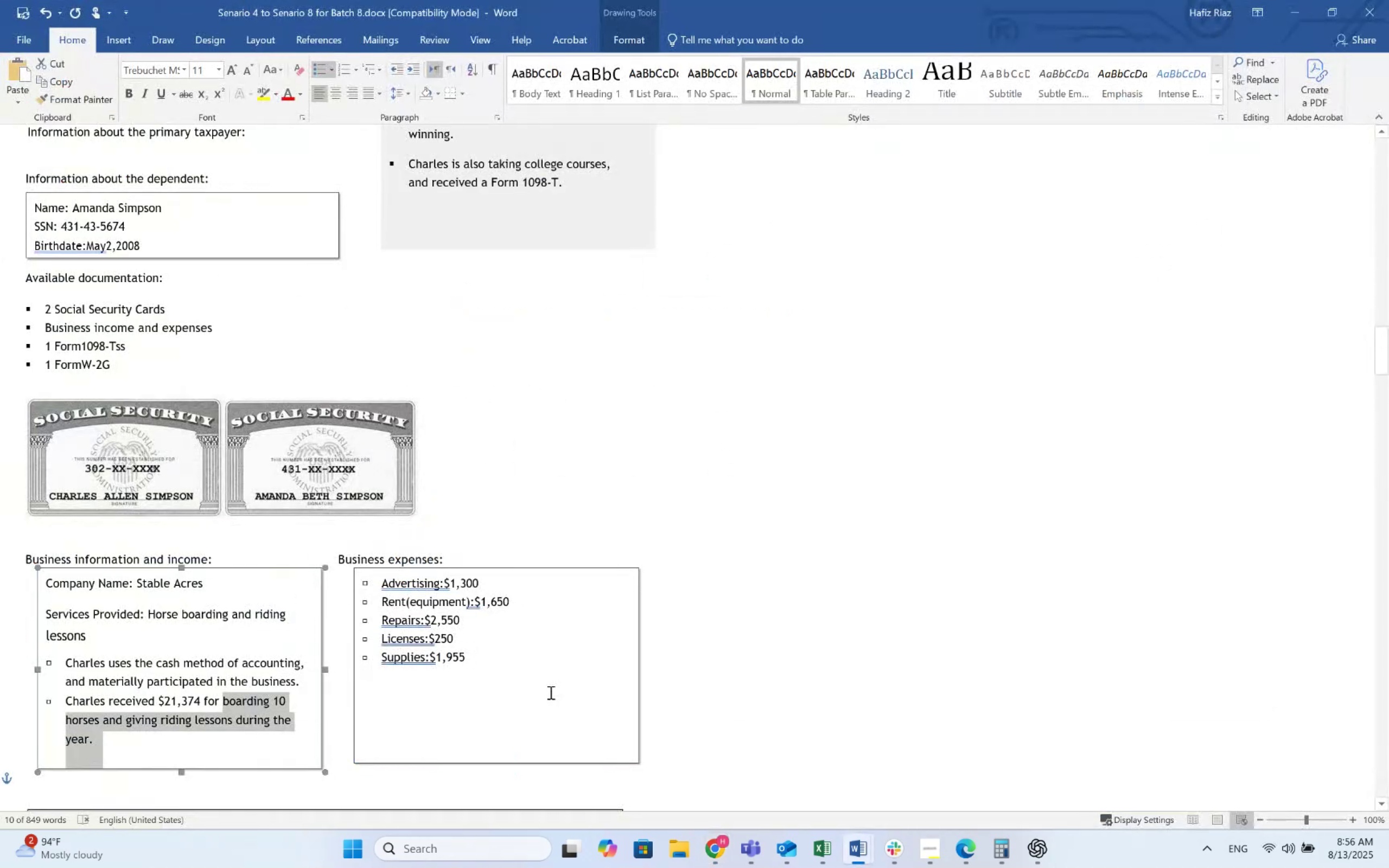 
key(Alt+AltLeft)
 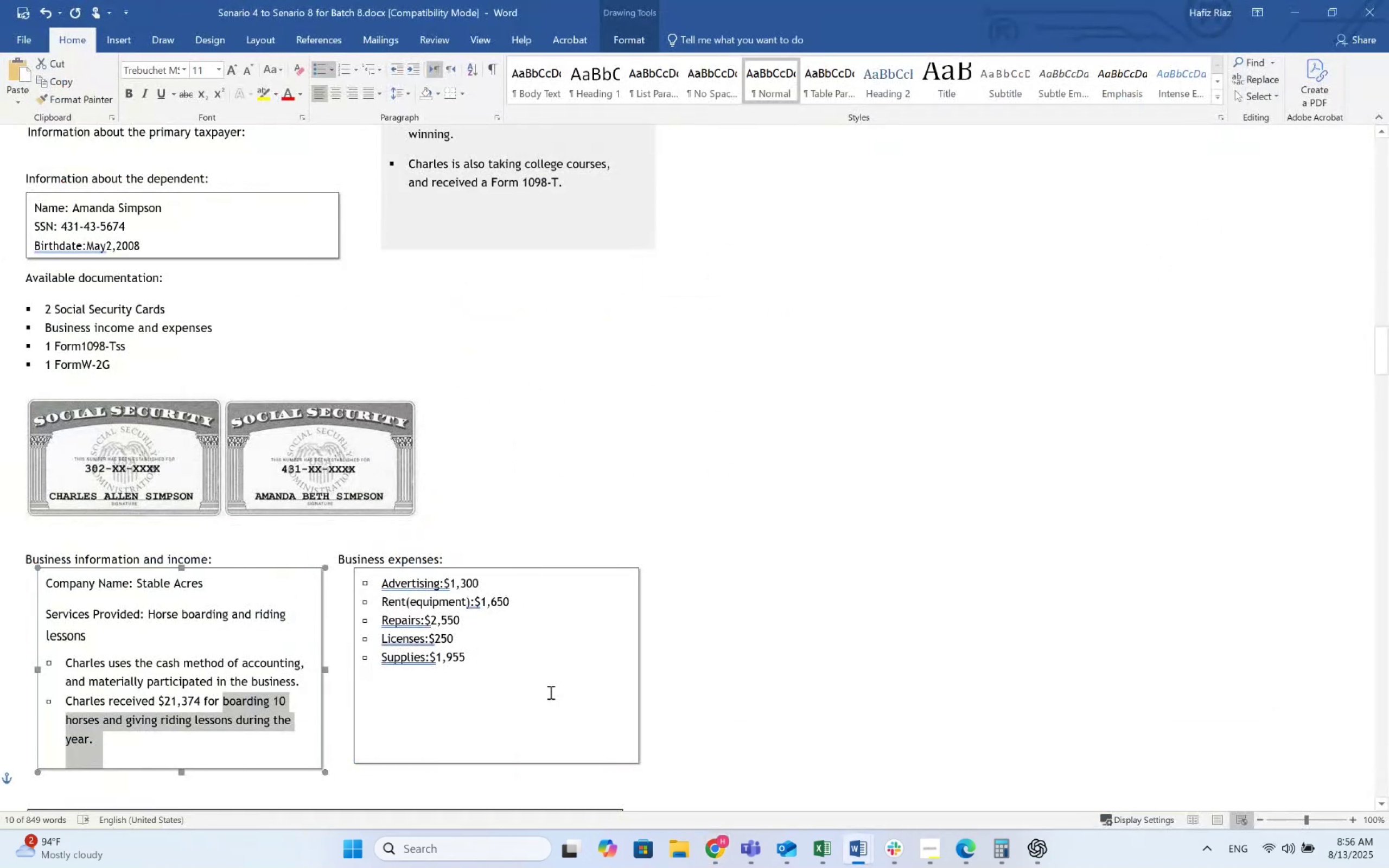 
key(Alt+Tab)
 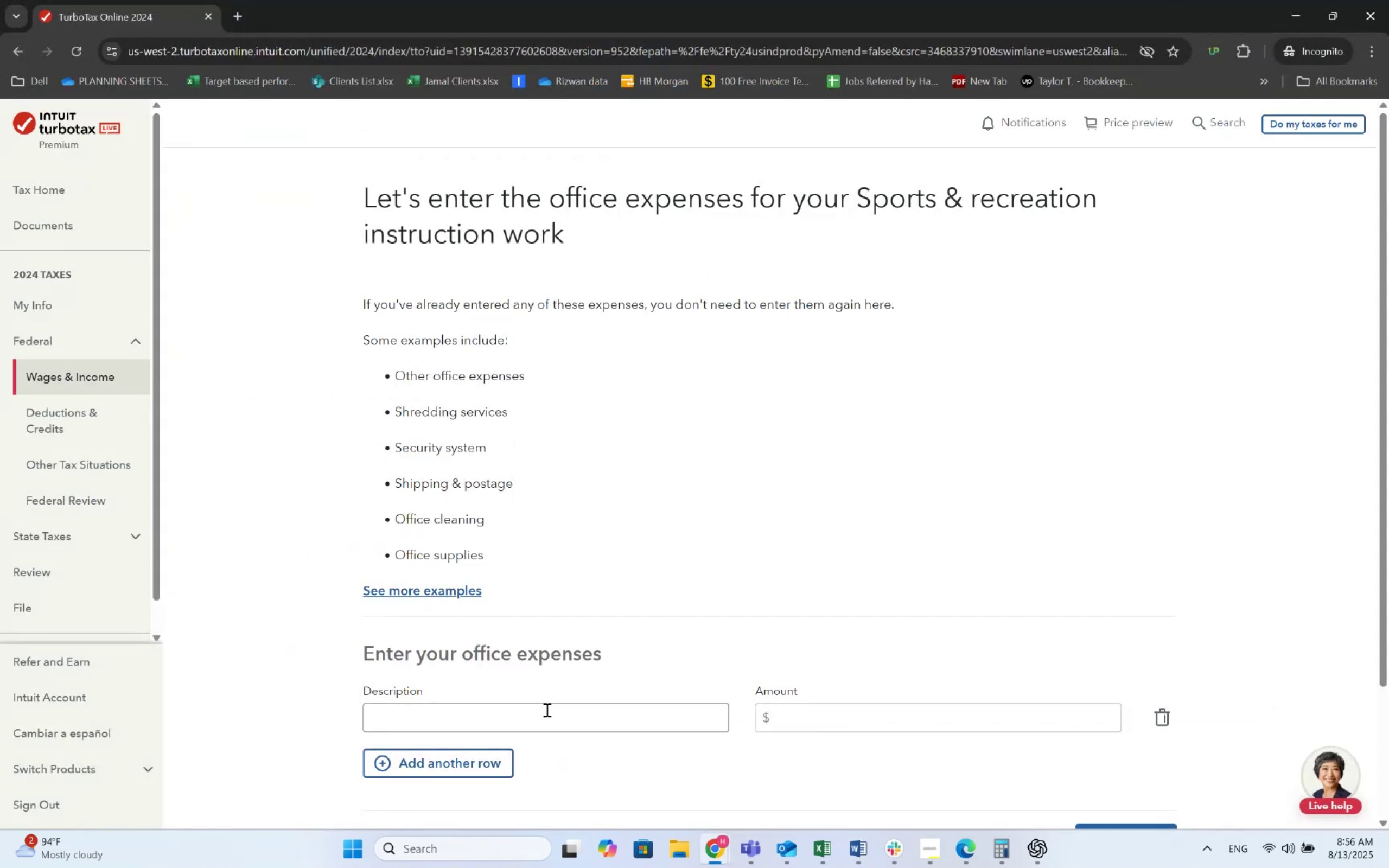 
left_click([546, 710])
 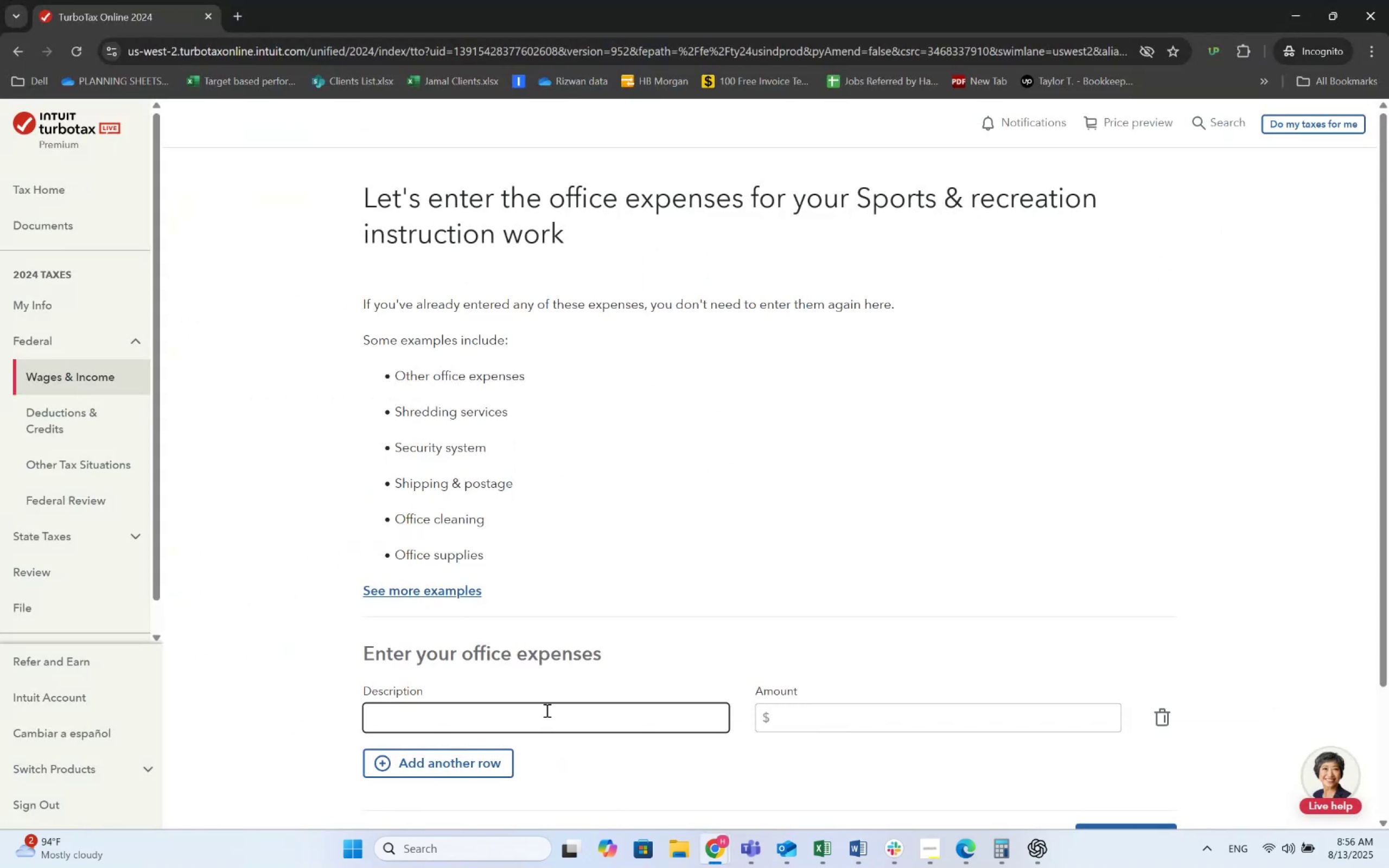 
key(Alt+AltLeft)
 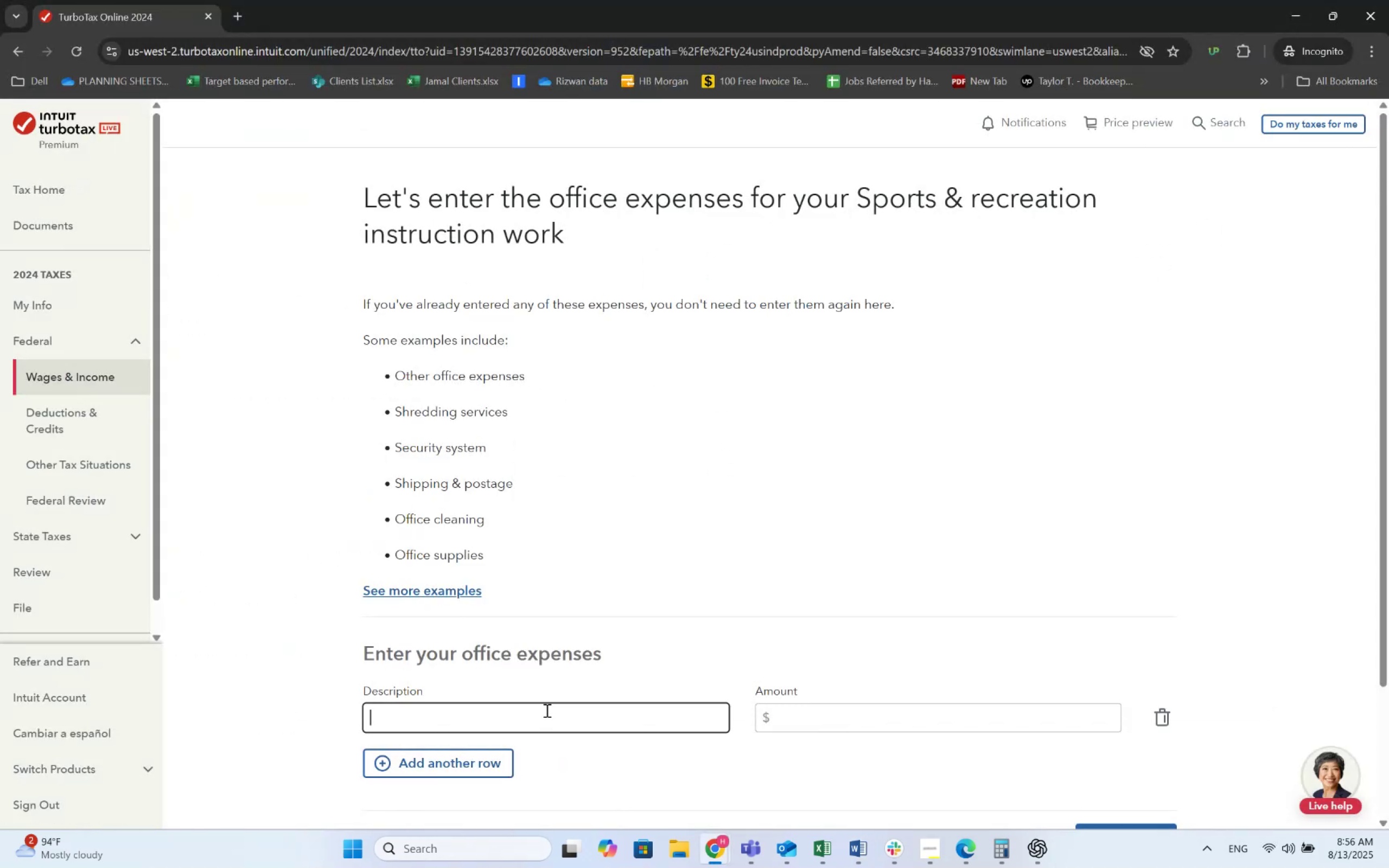 
key(Alt+Tab)
 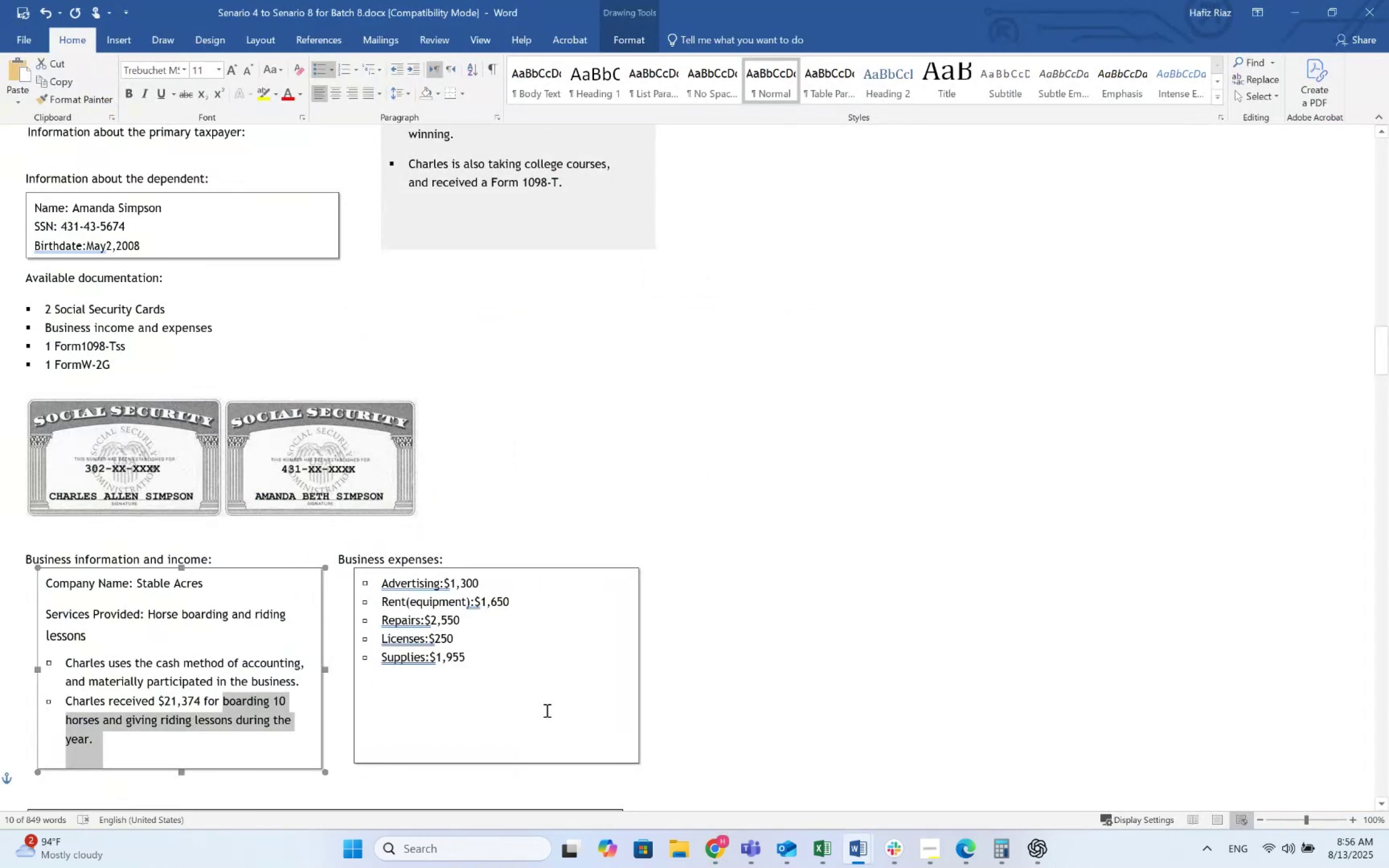 
key(Alt+AltLeft)
 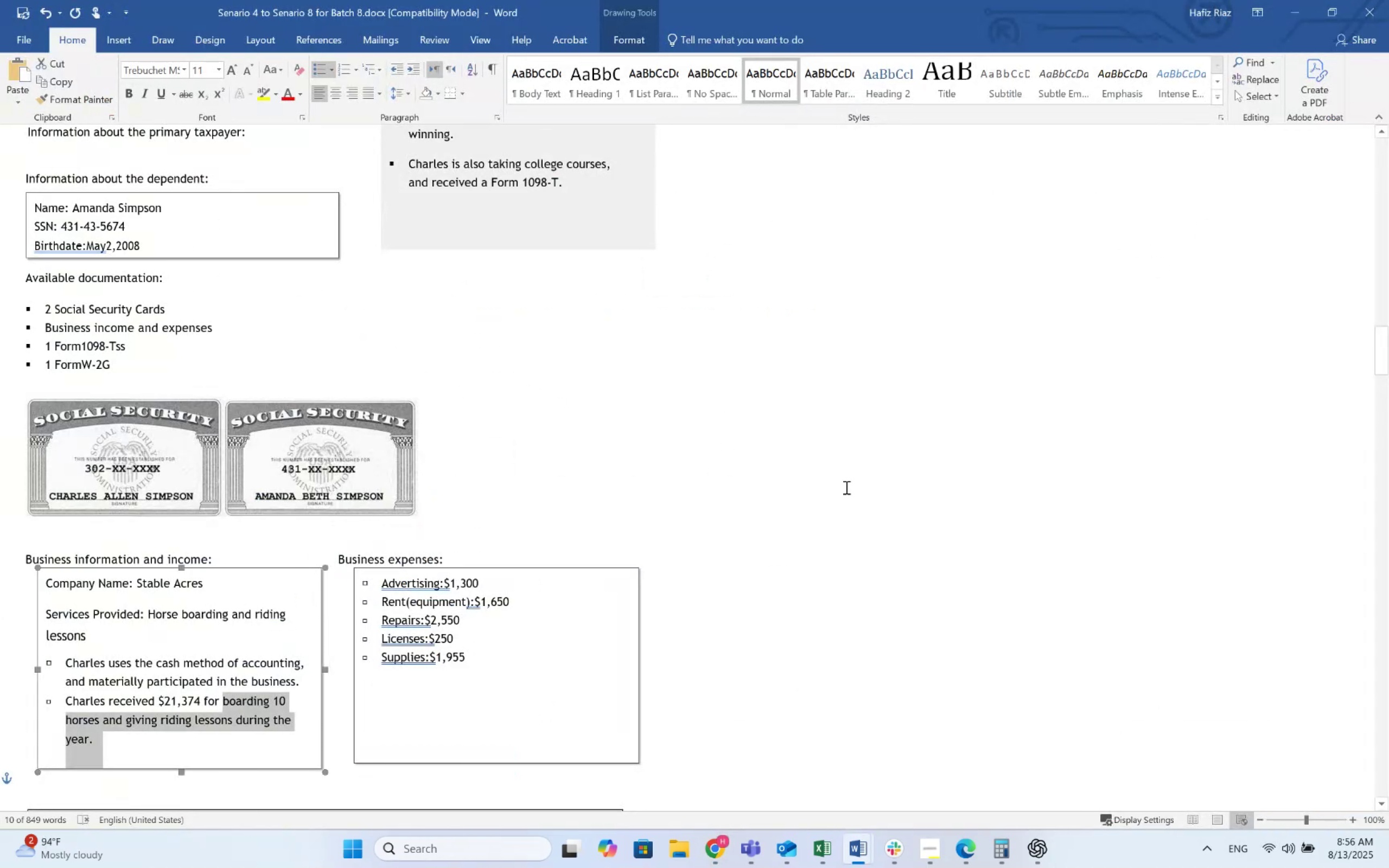 
key(Alt+Tab)
 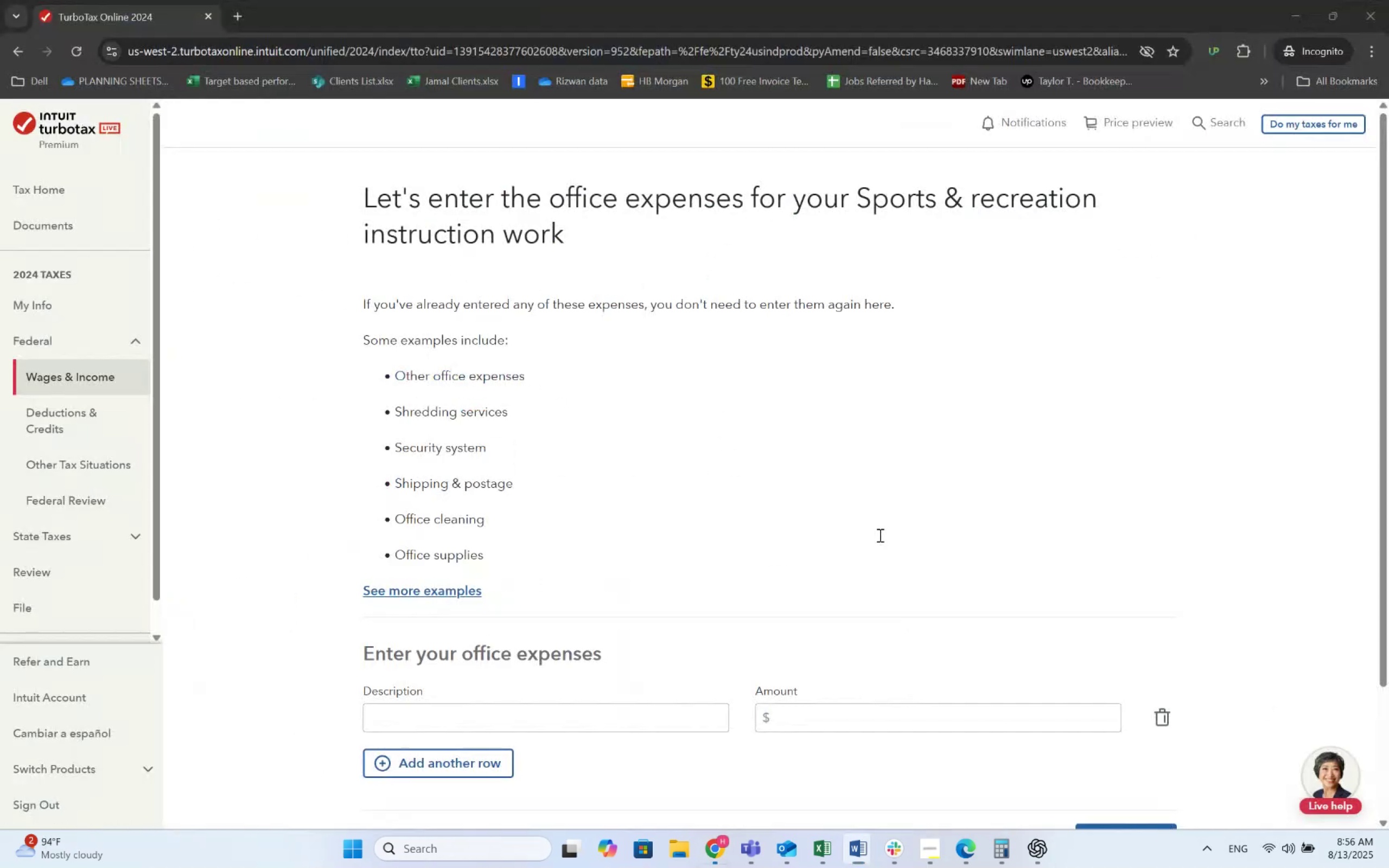 
scroll: coordinate [1022, 623], scroll_direction: down, amount: 5.0
 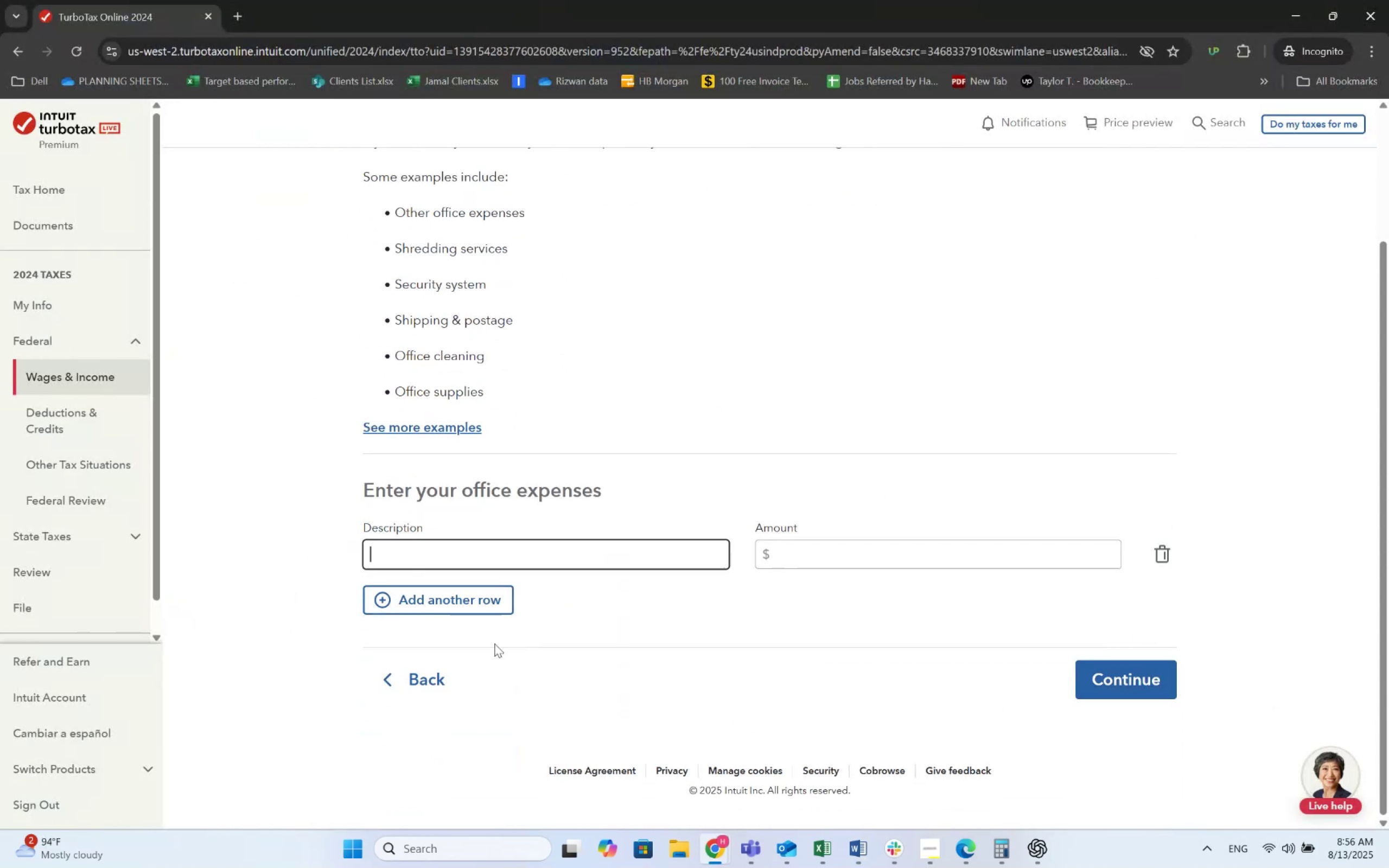 
left_click([434, 669])
 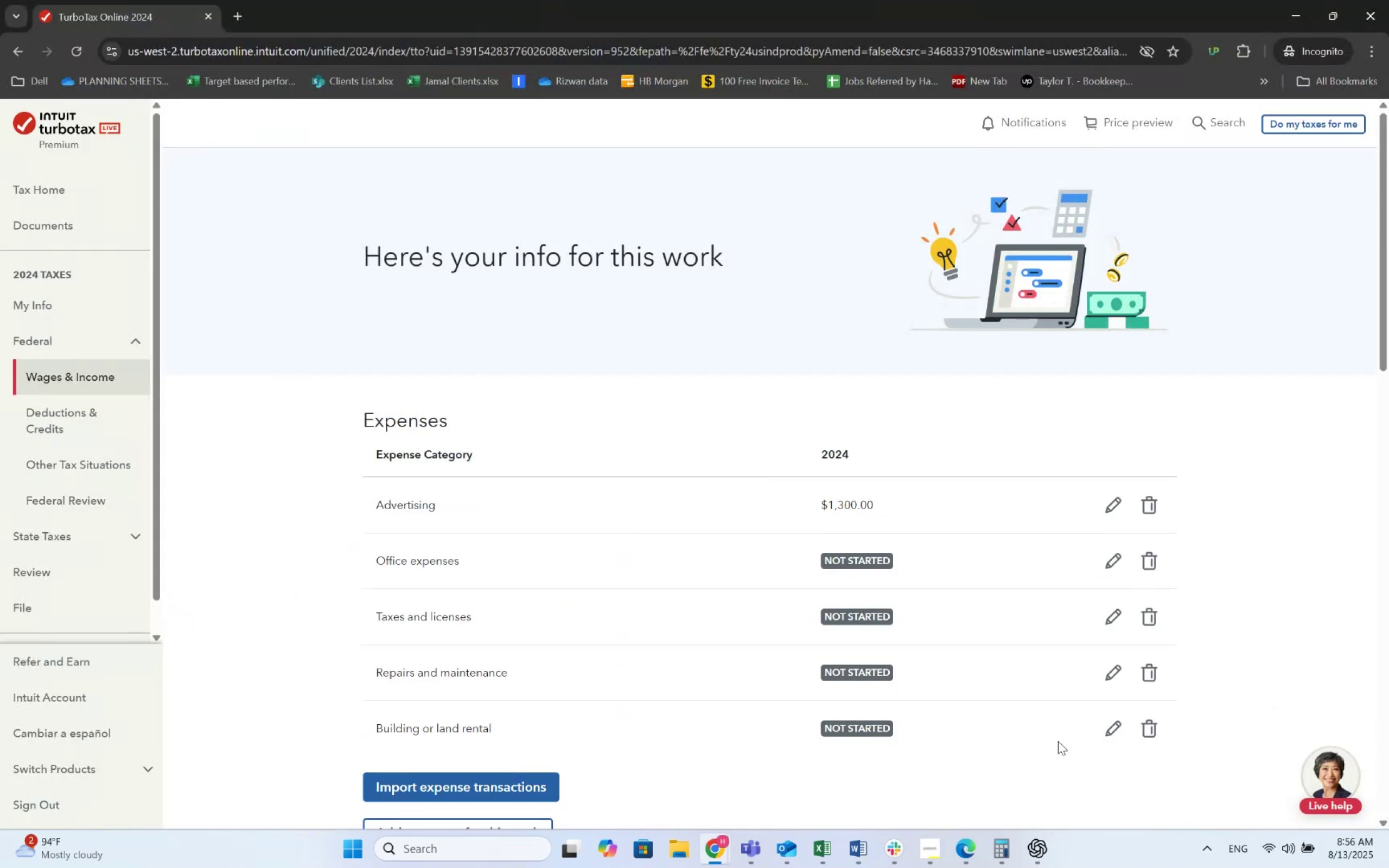 
left_click([1119, 735])
 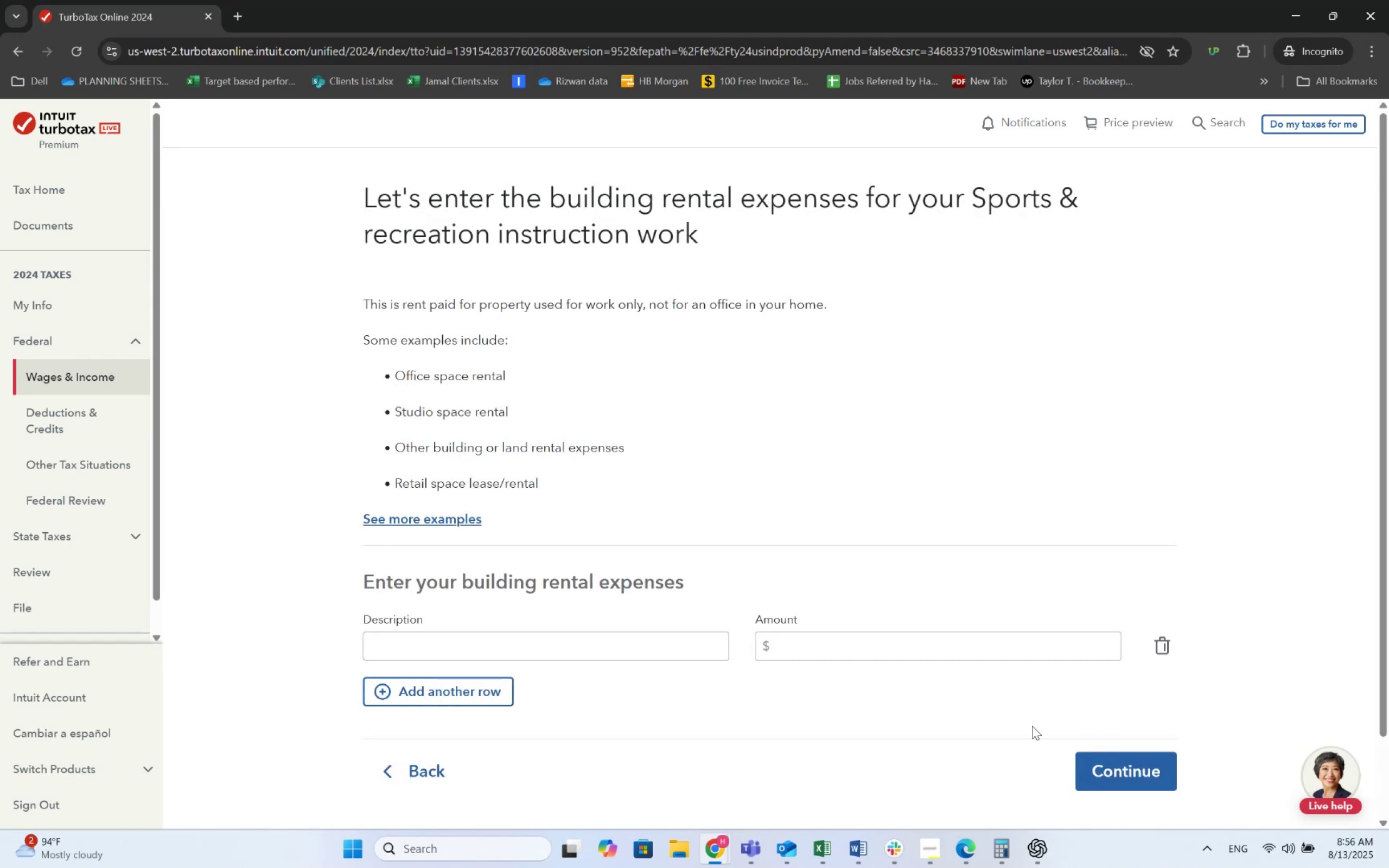 
key(Alt+AltLeft)
 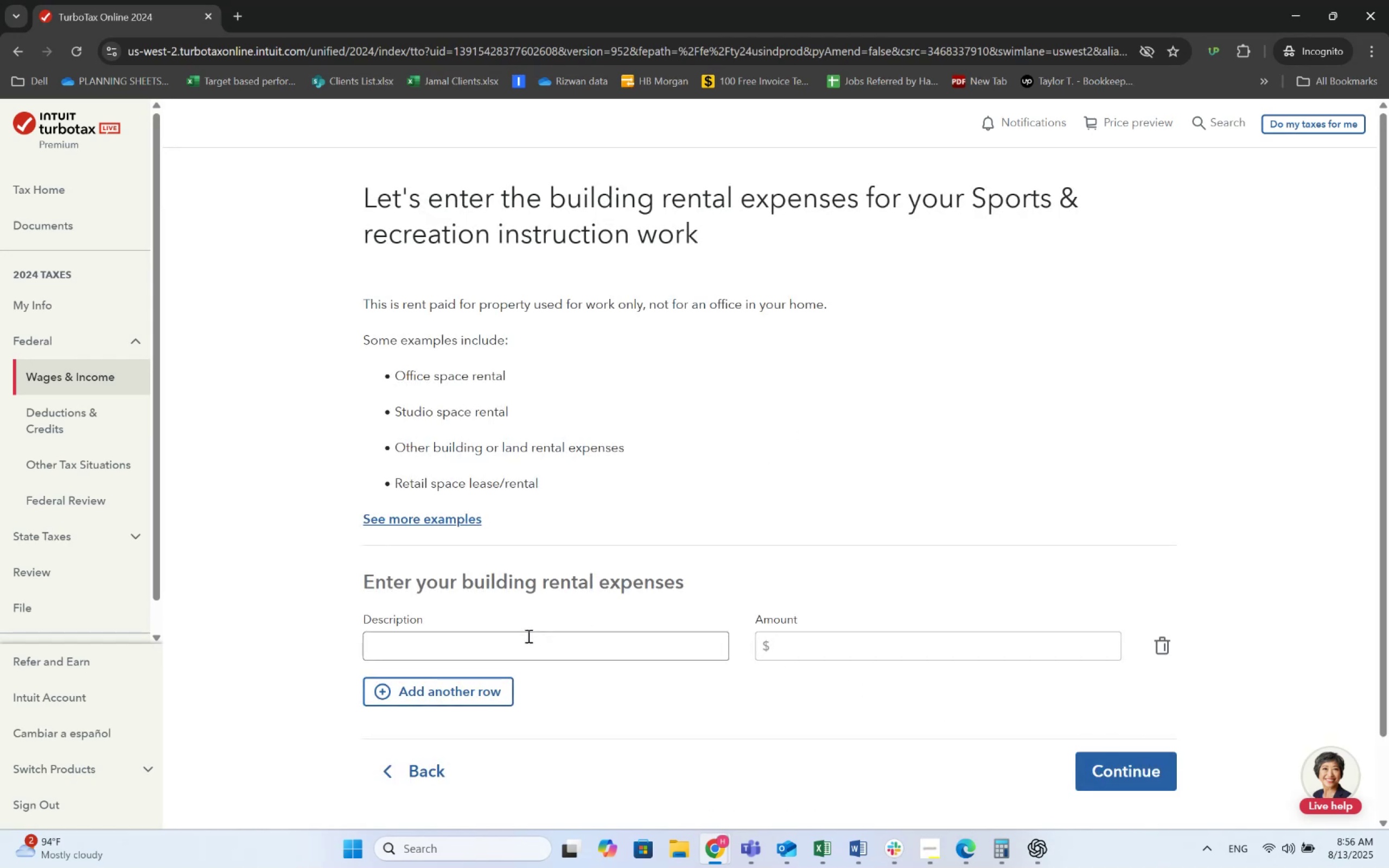 
key(Alt+Tab)
 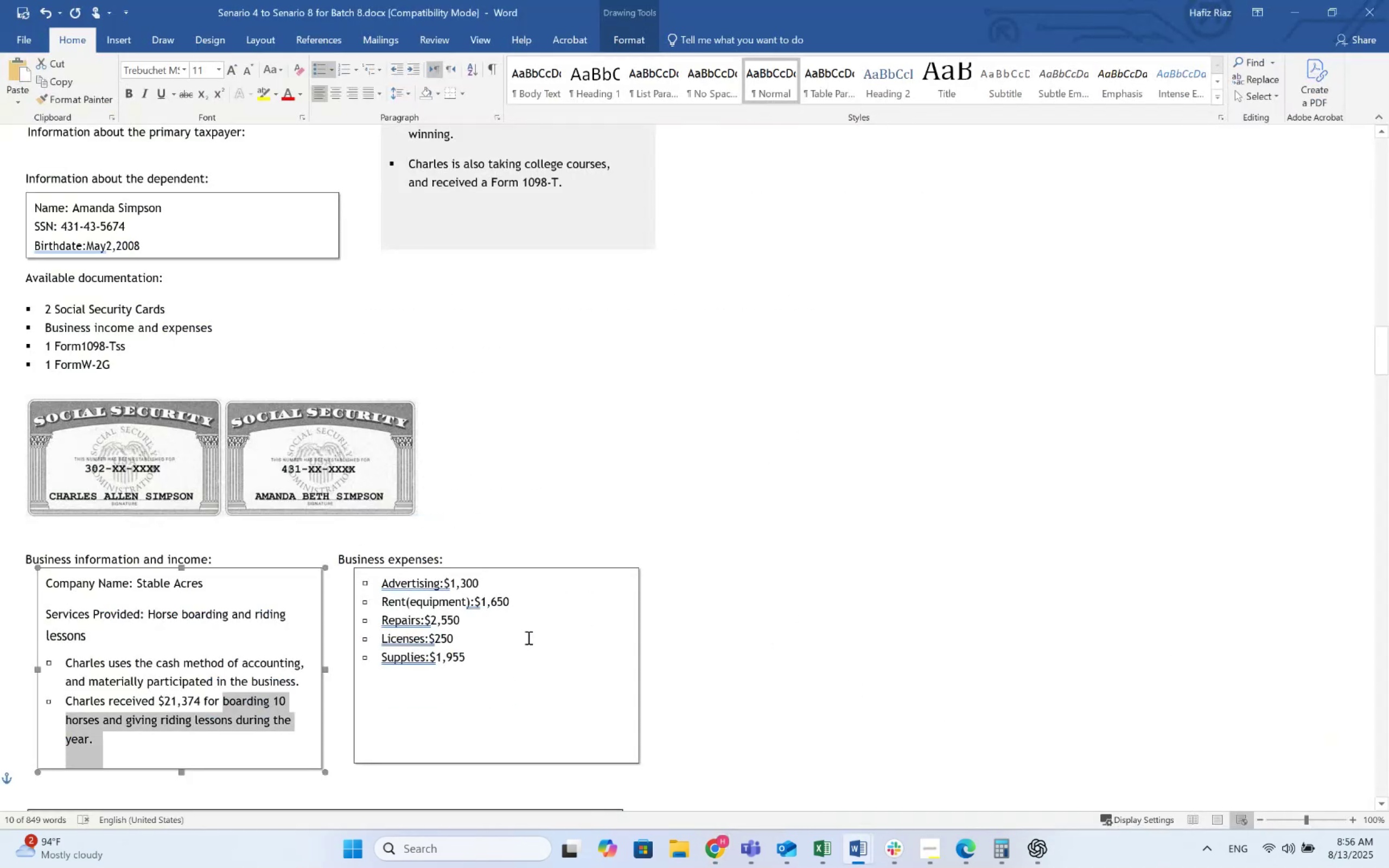 
key(Alt+AltLeft)
 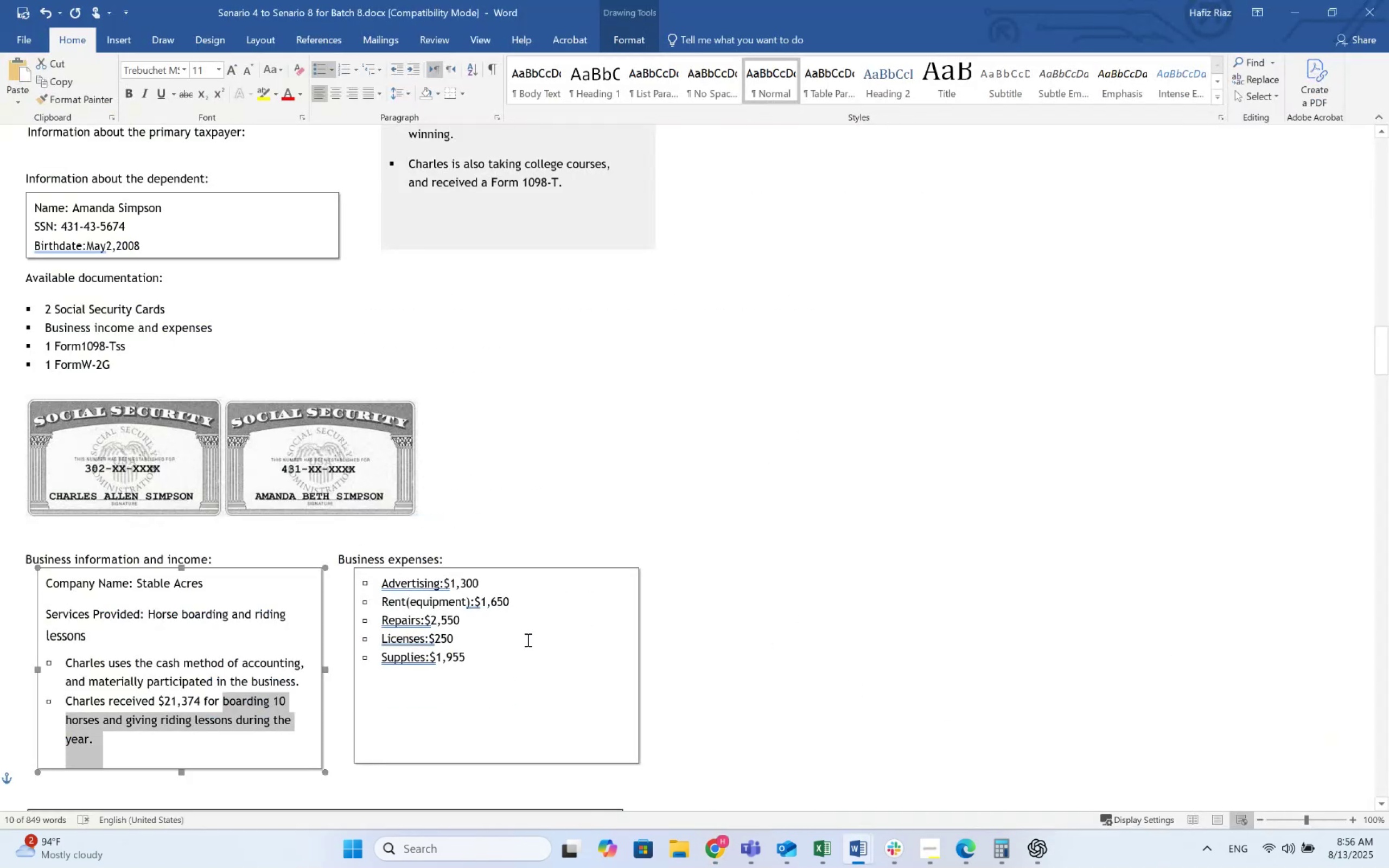 
hold_key(key=Tab, duration=2.01)
 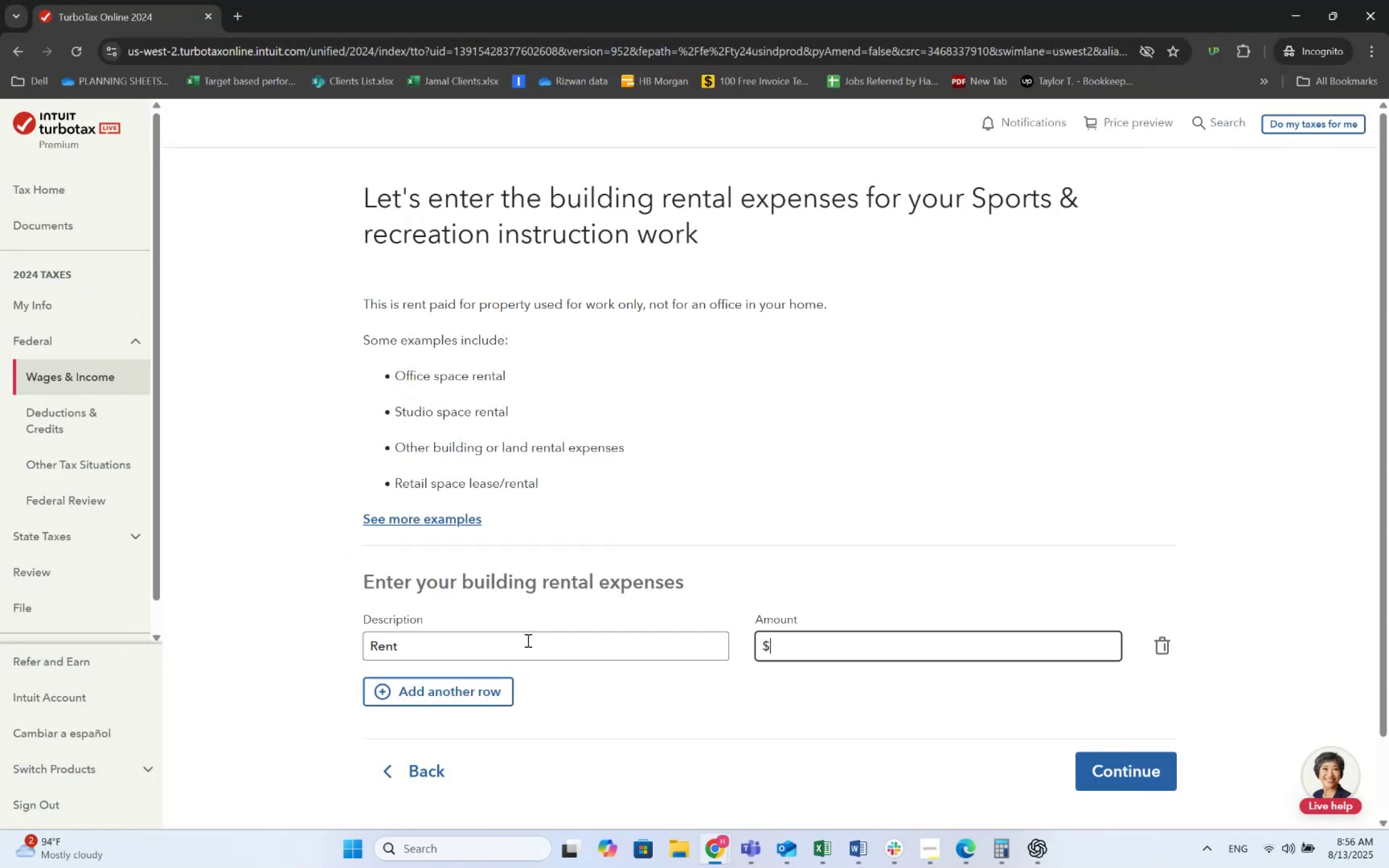 
left_click([527, 640])
 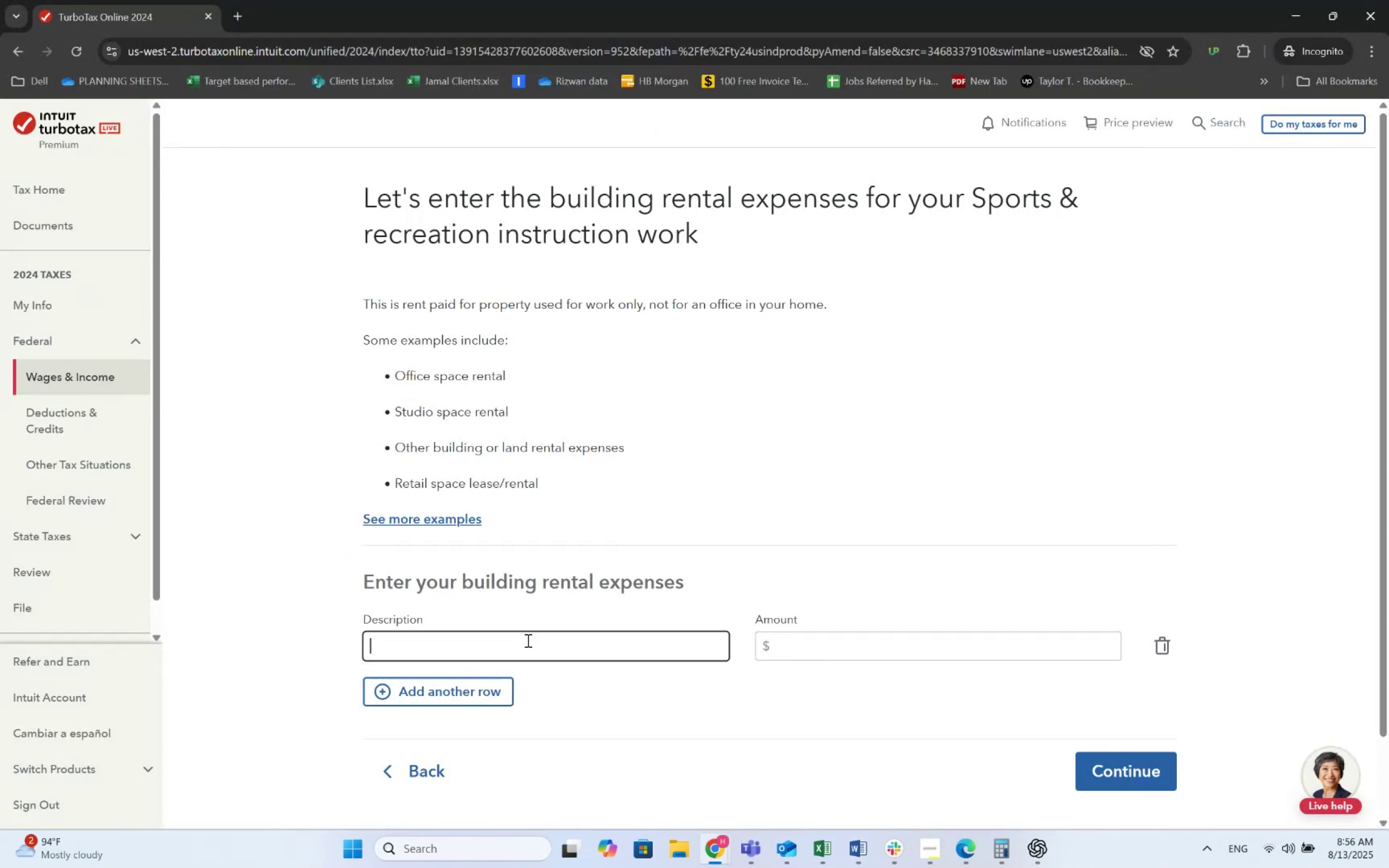 
type(Rent)
 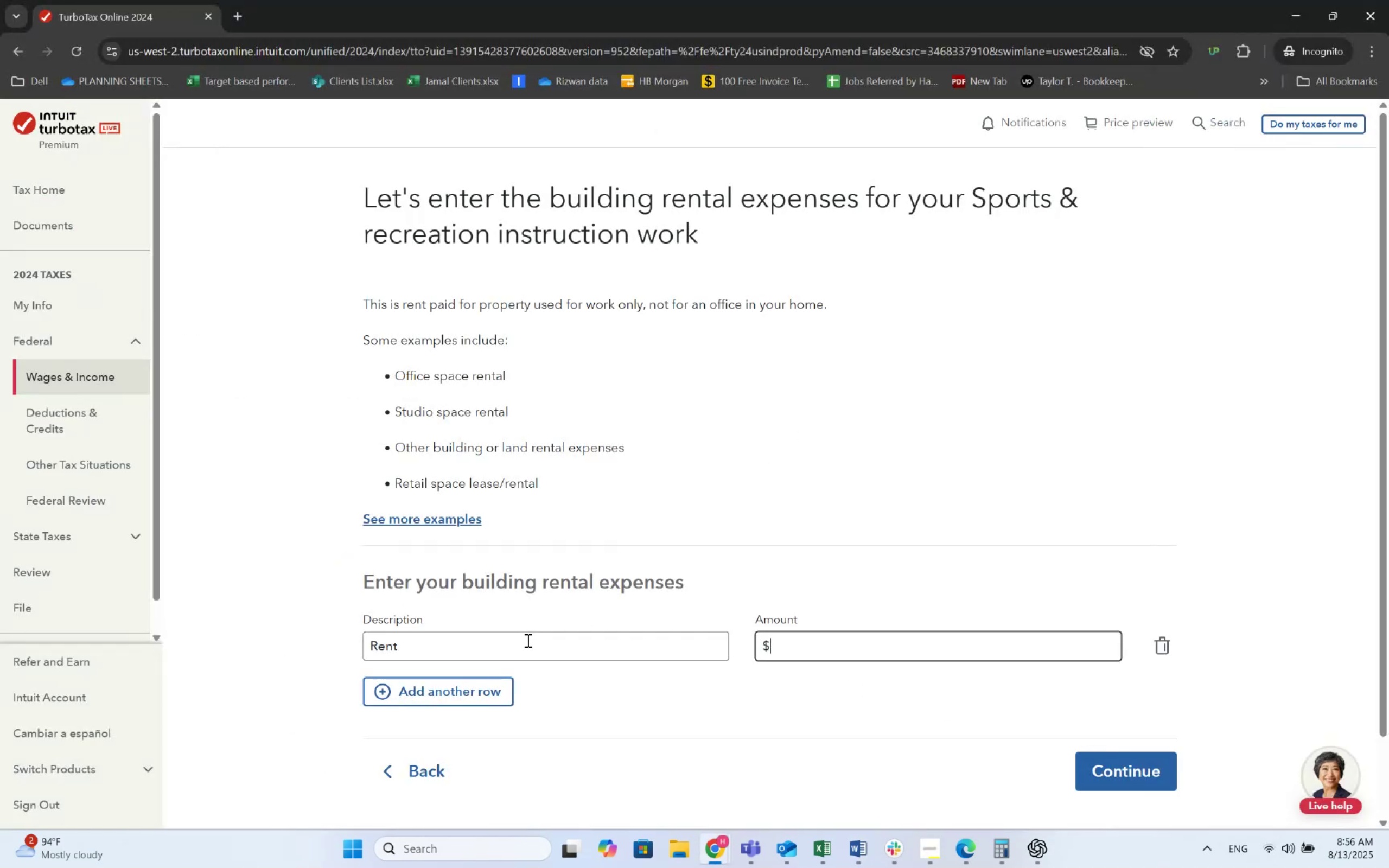 
key(Alt+AltLeft)
 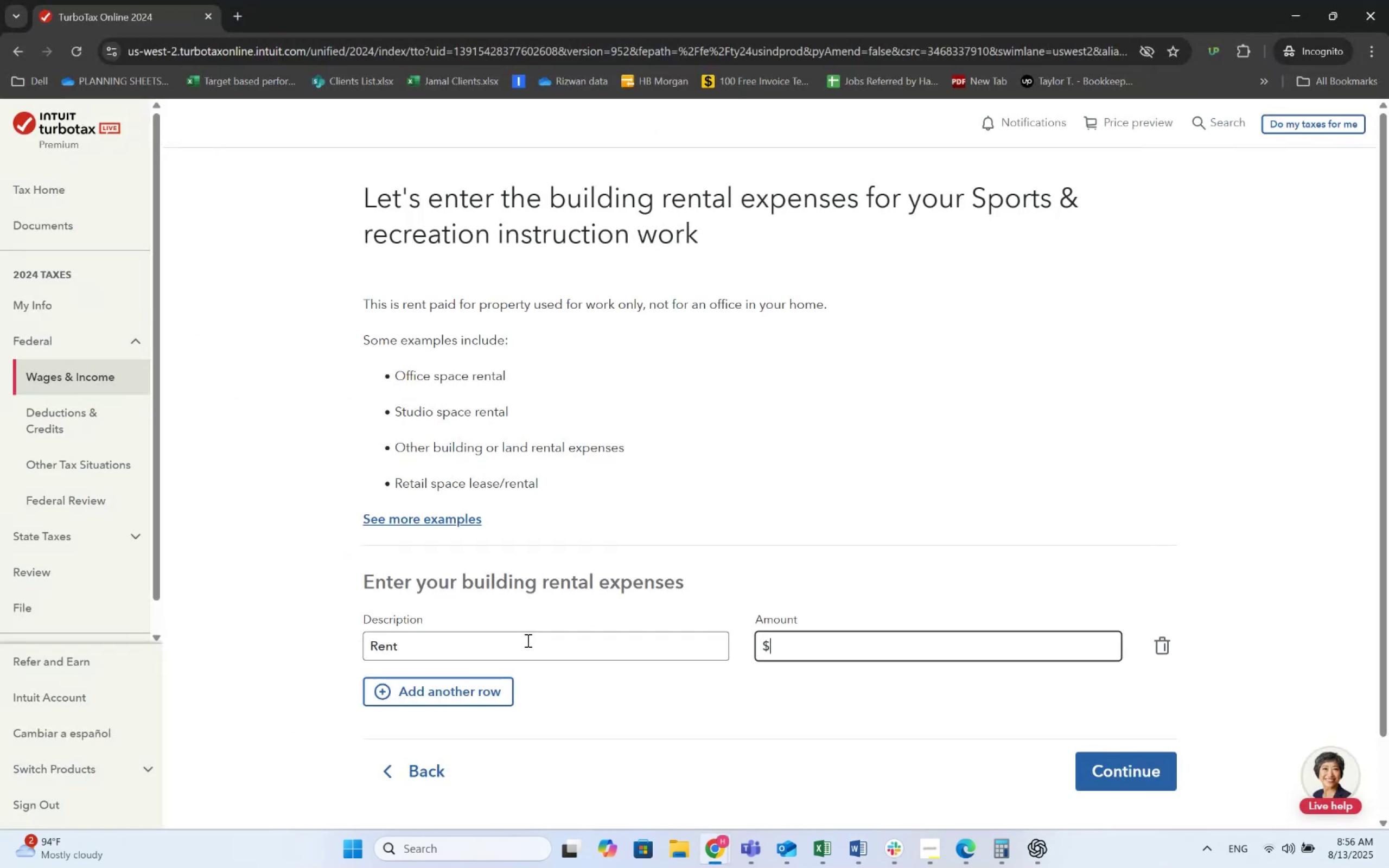 
key(Alt+Tab)
 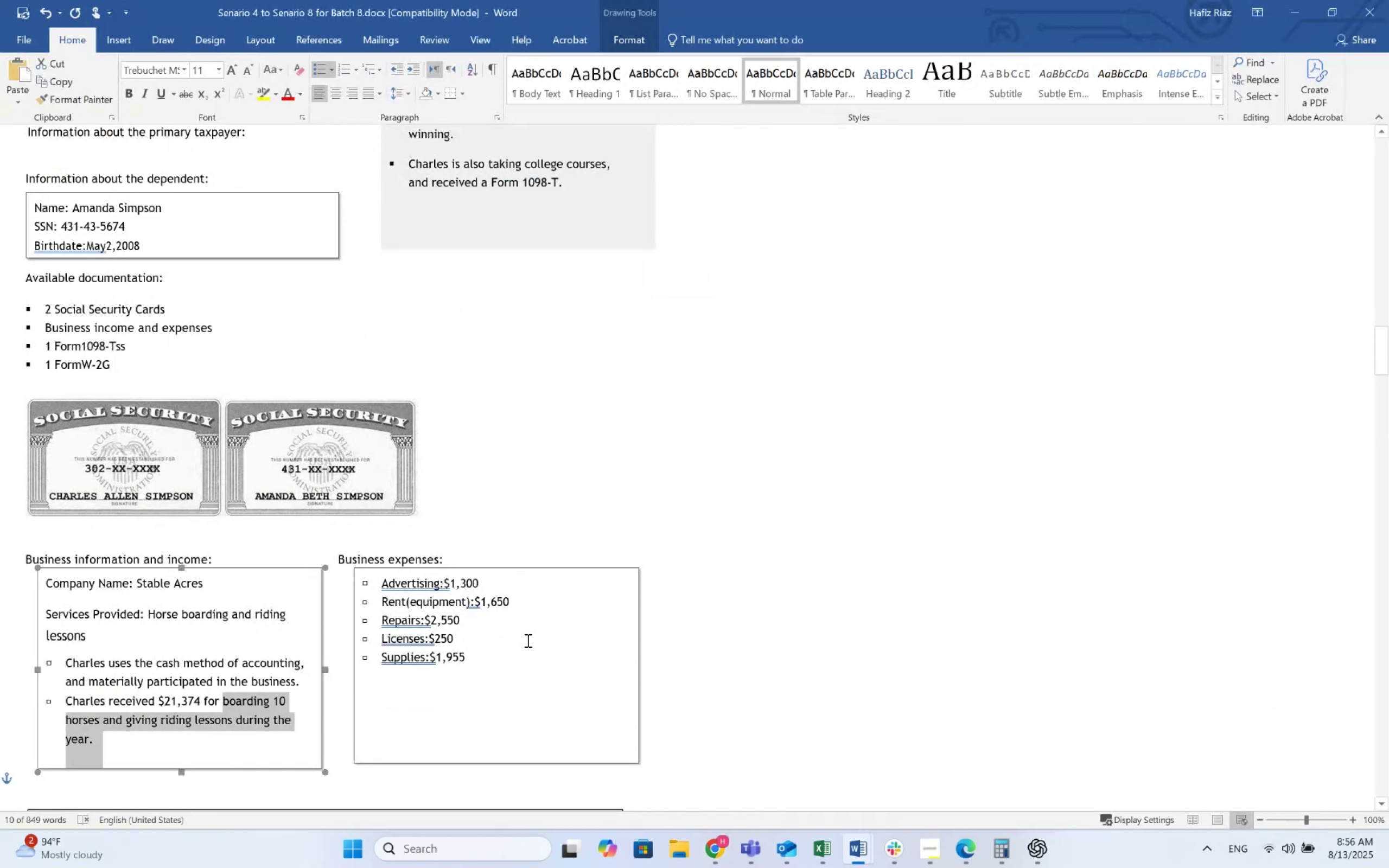 
key(Alt+AltLeft)
 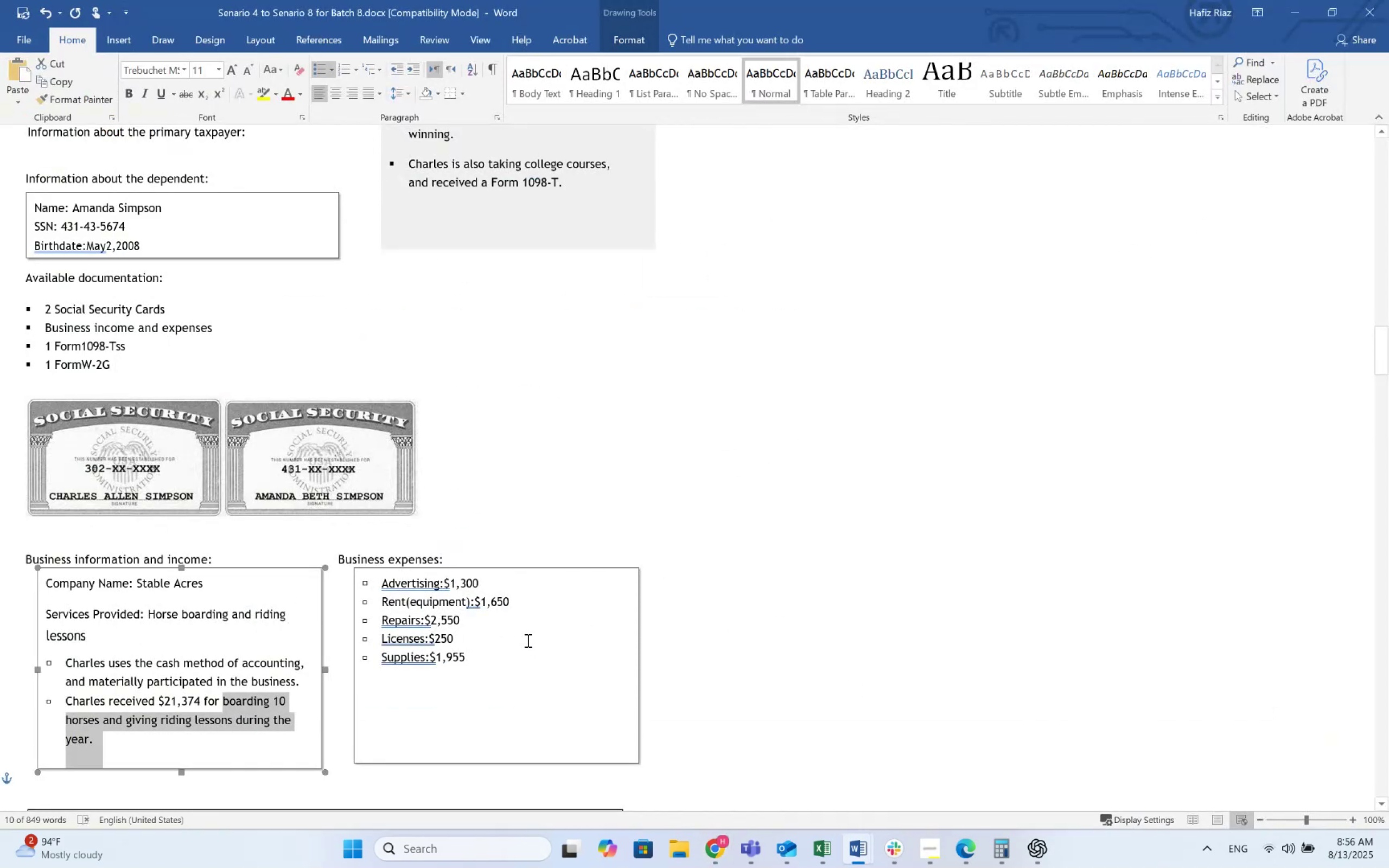 
key(Alt+Tab)
 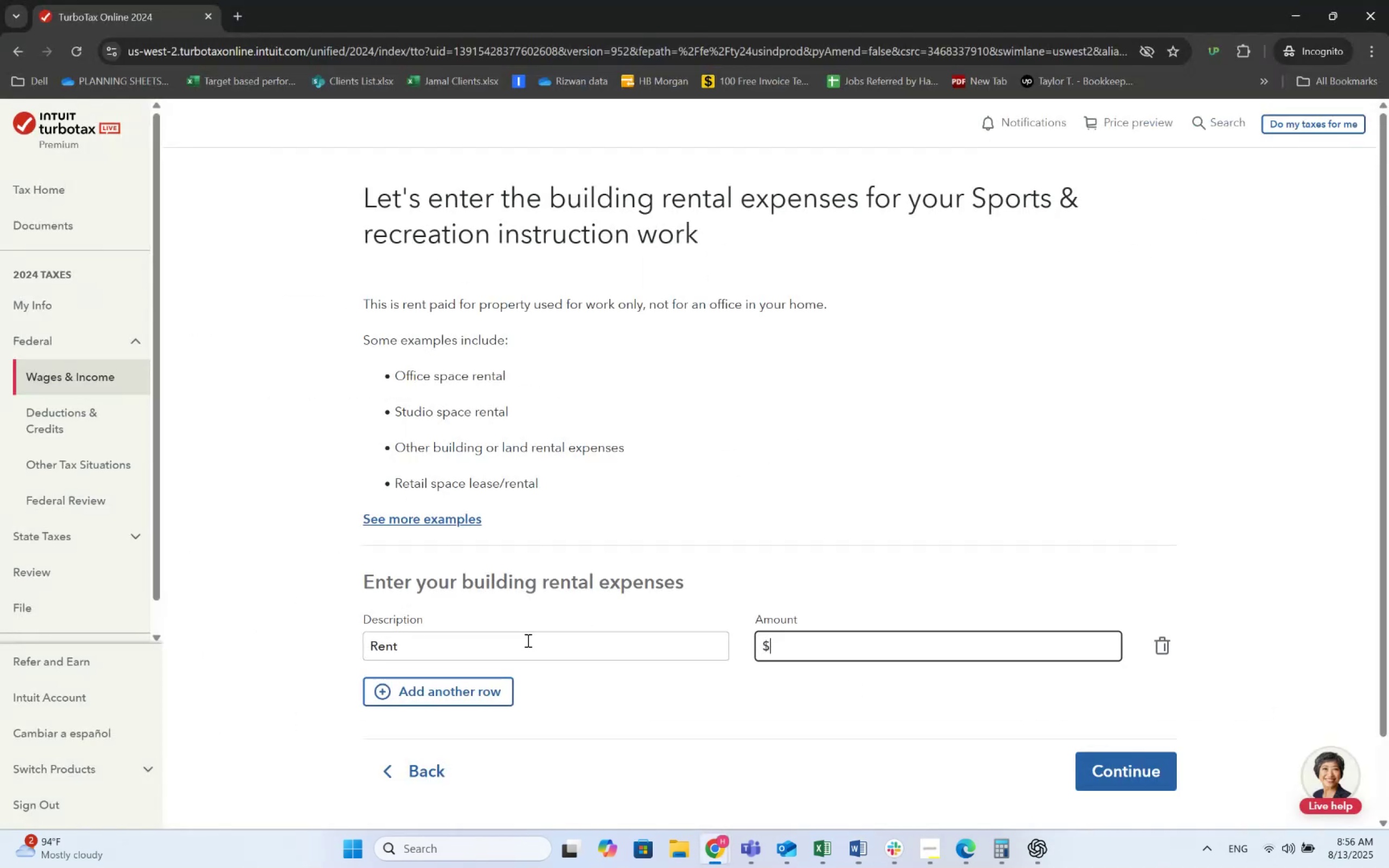 
key(Numpad1)
 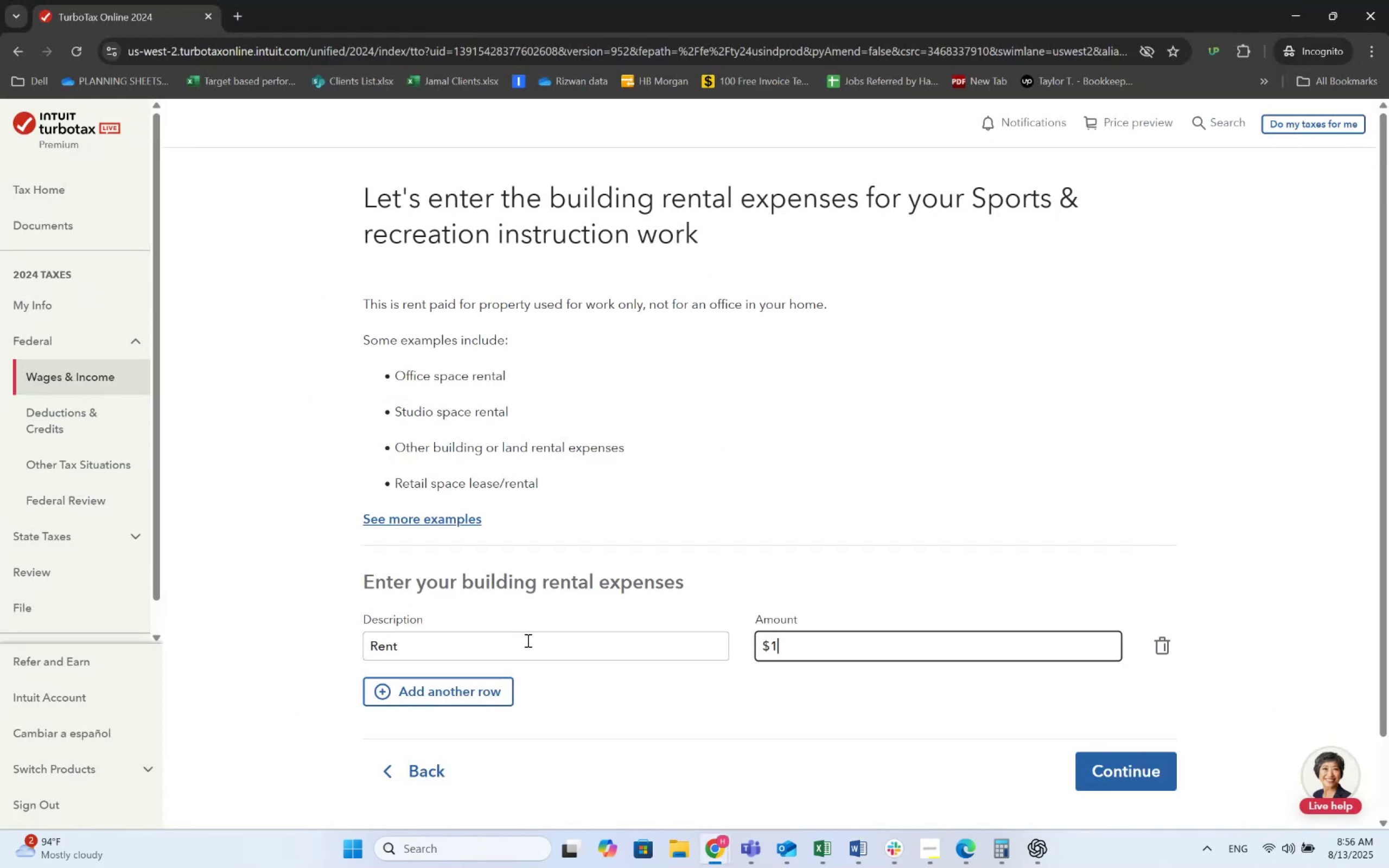 
key(Numpad6)
 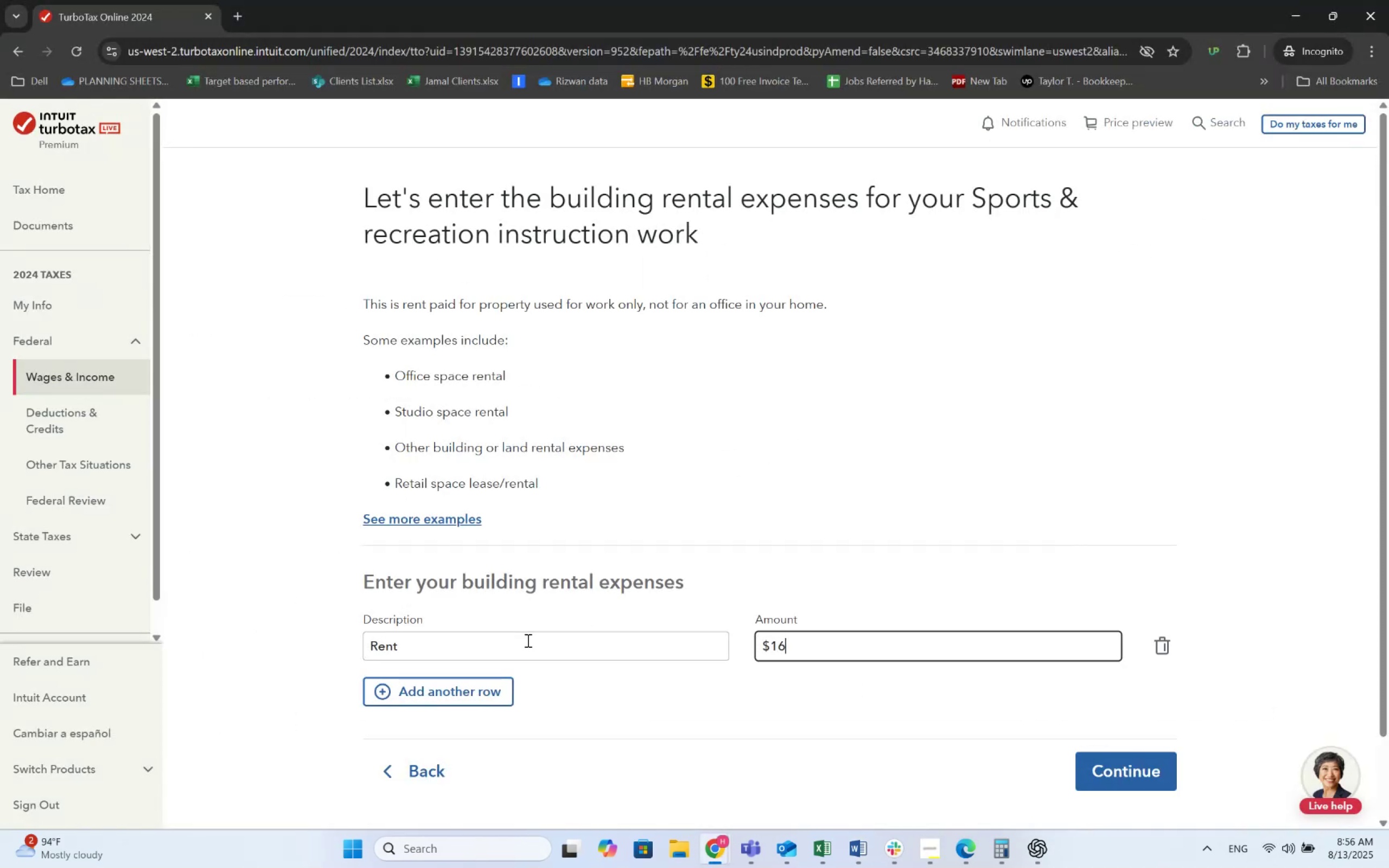 
key(Numpad5)
 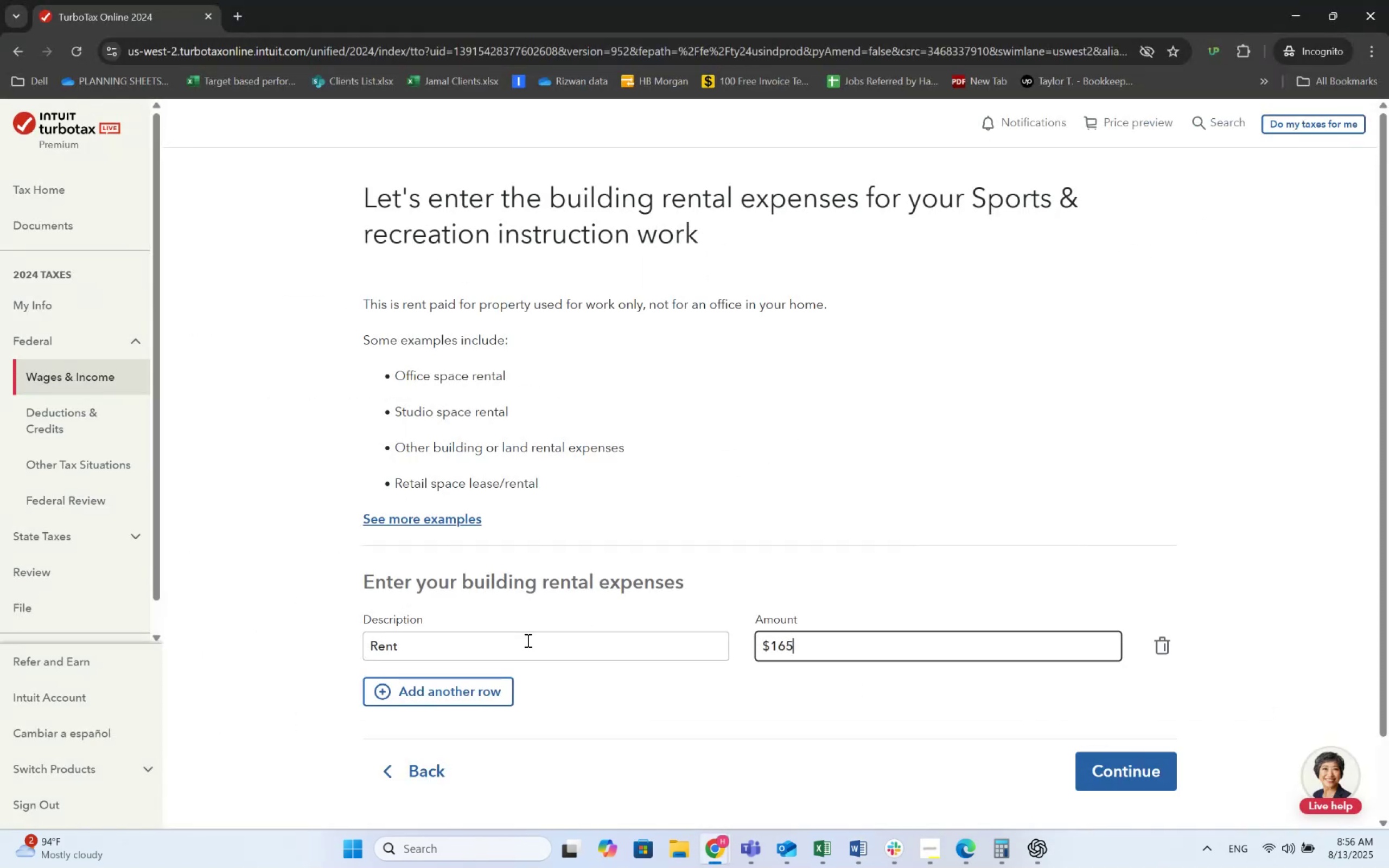 
key(Numpad0)
 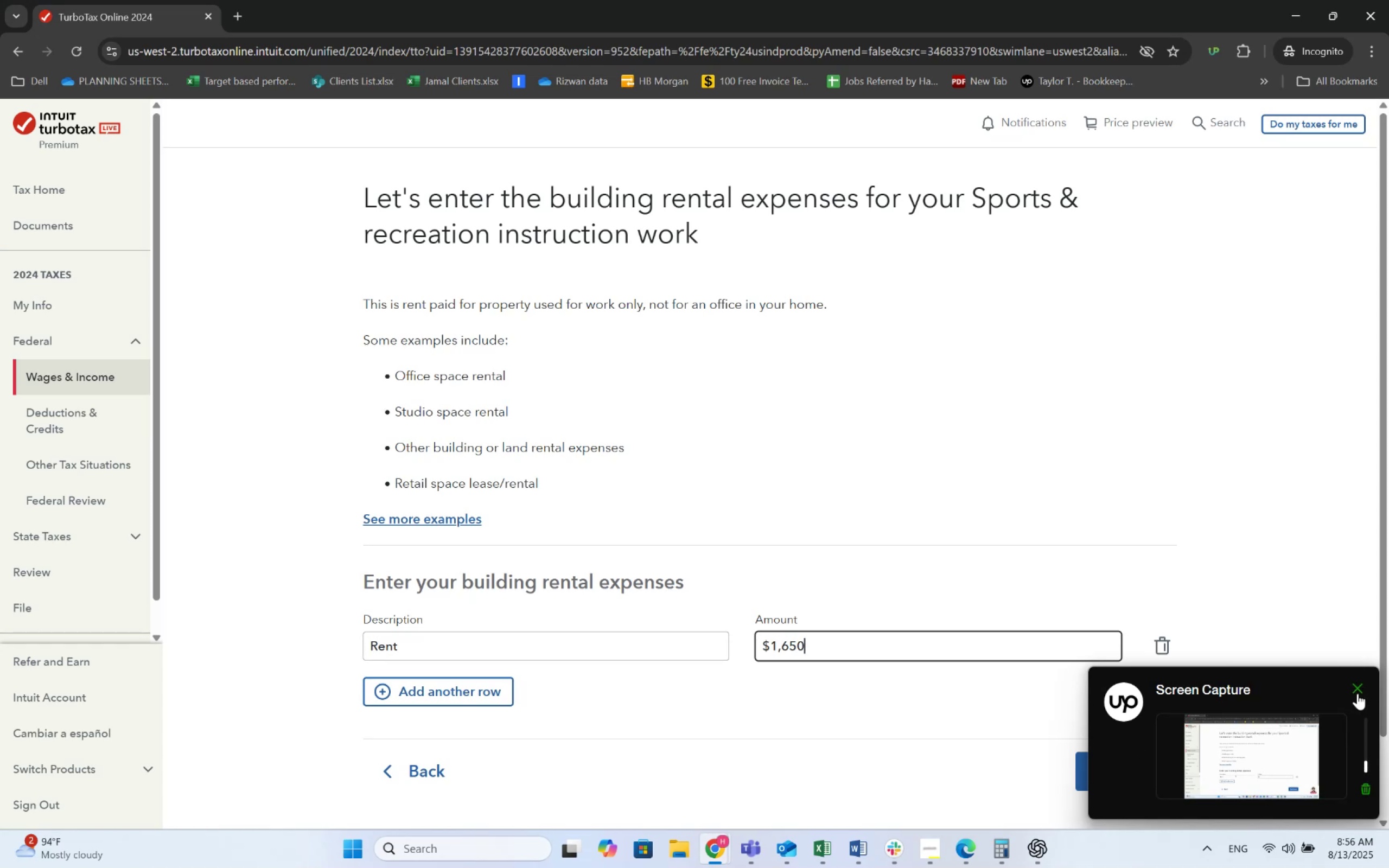 
left_click([1135, 763])
 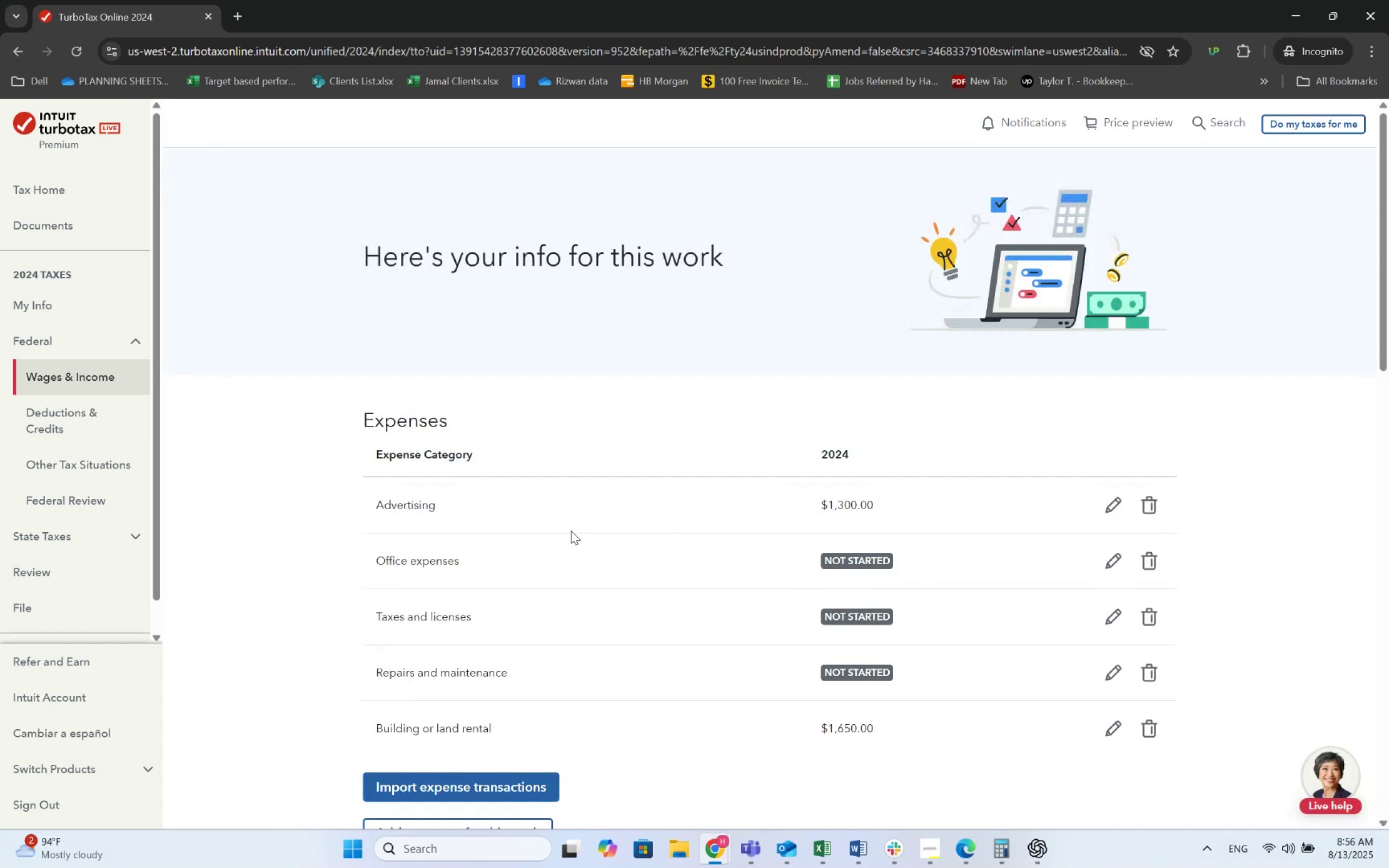 
key(Alt+AltLeft)
 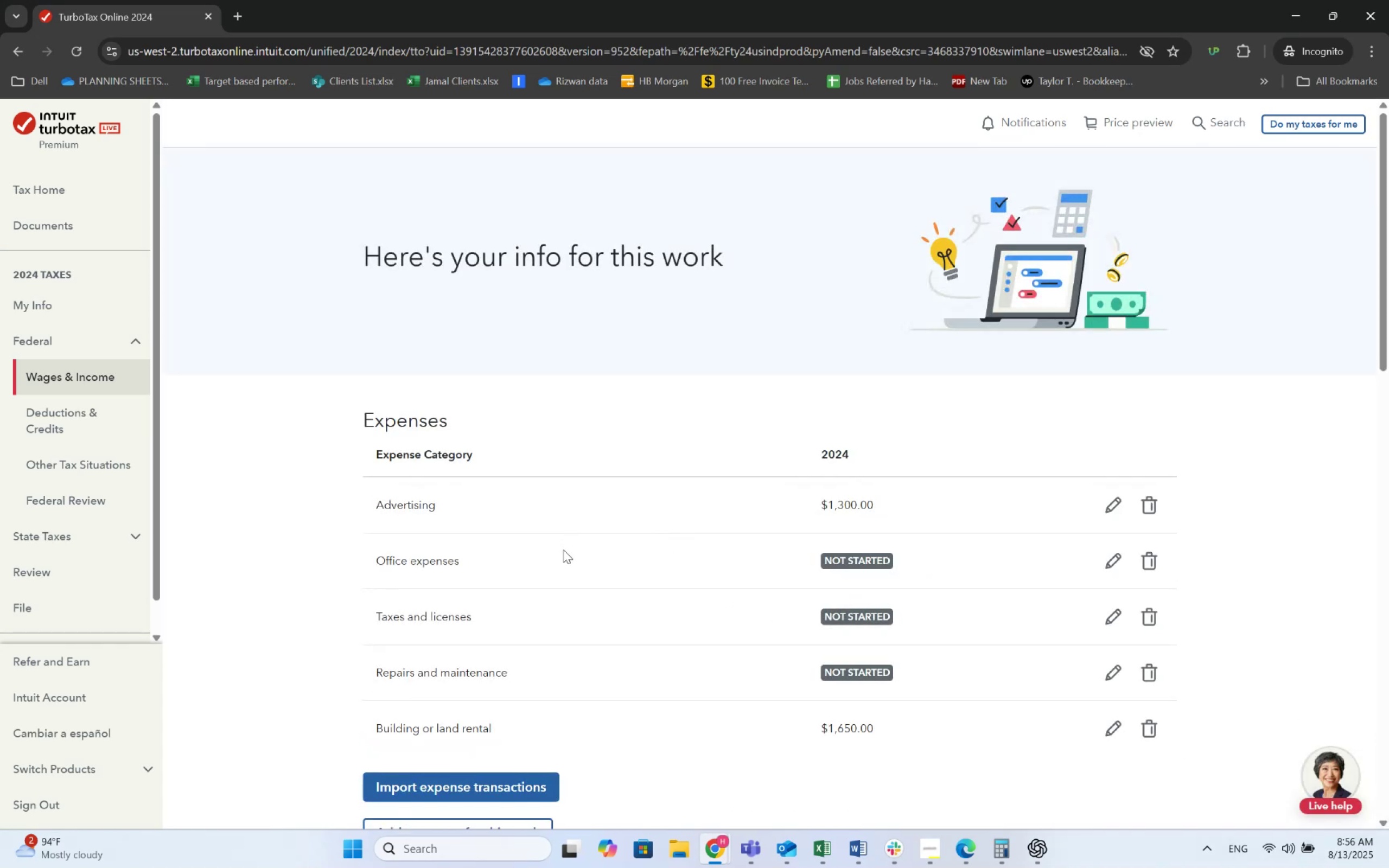 
key(Alt+Tab)
 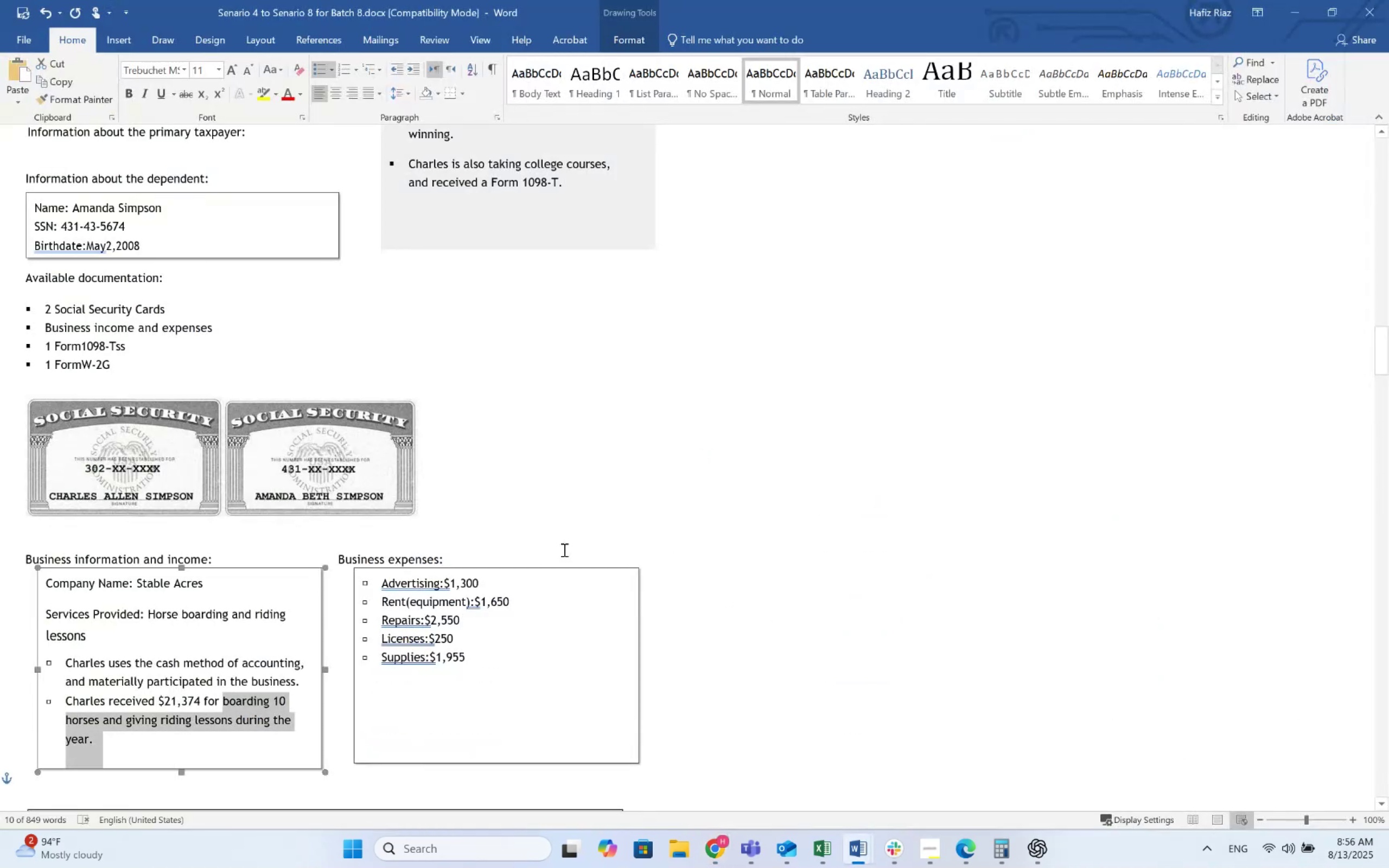 
key(Alt+AltLeft)
 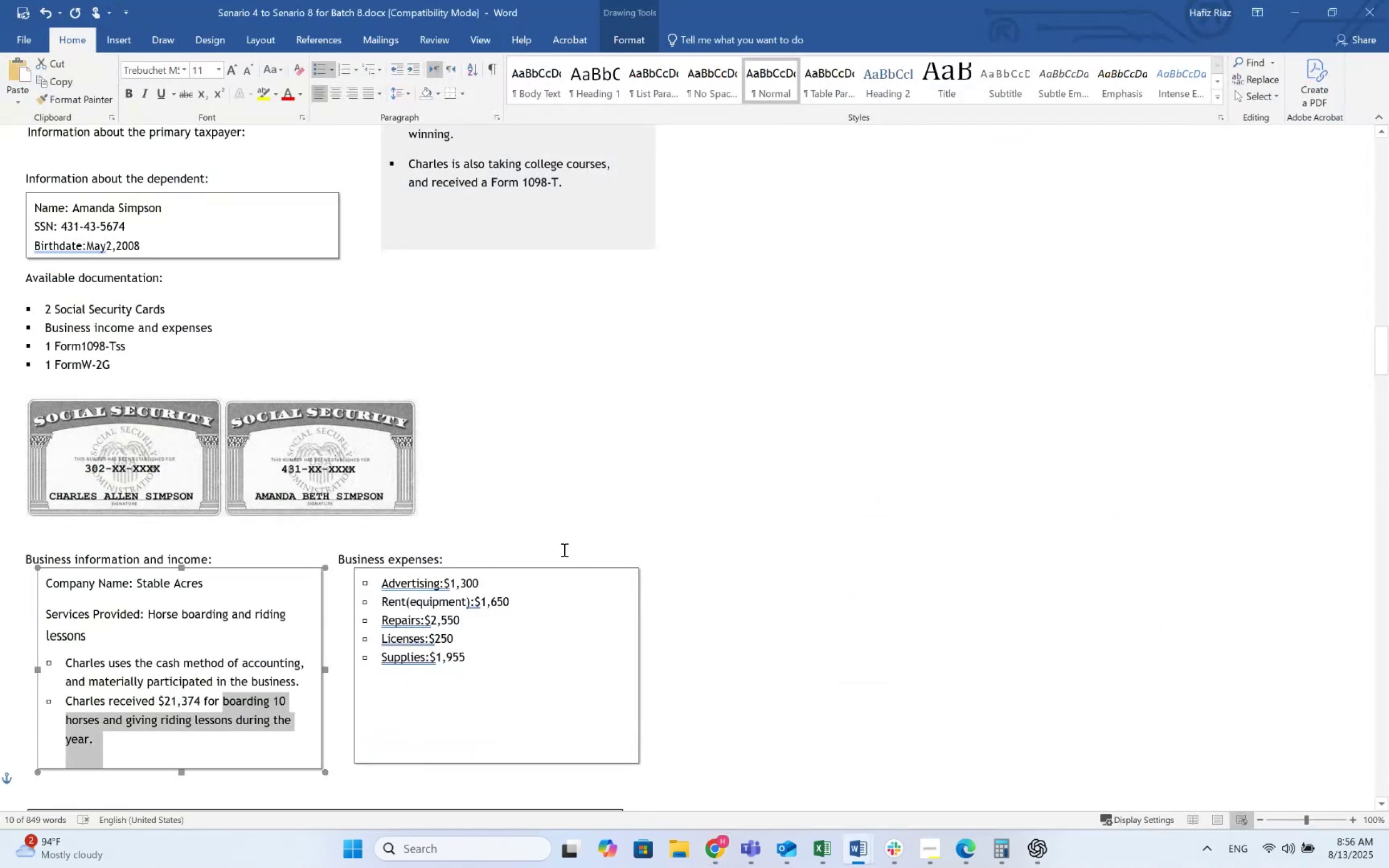 
key(Alt+Tab)
 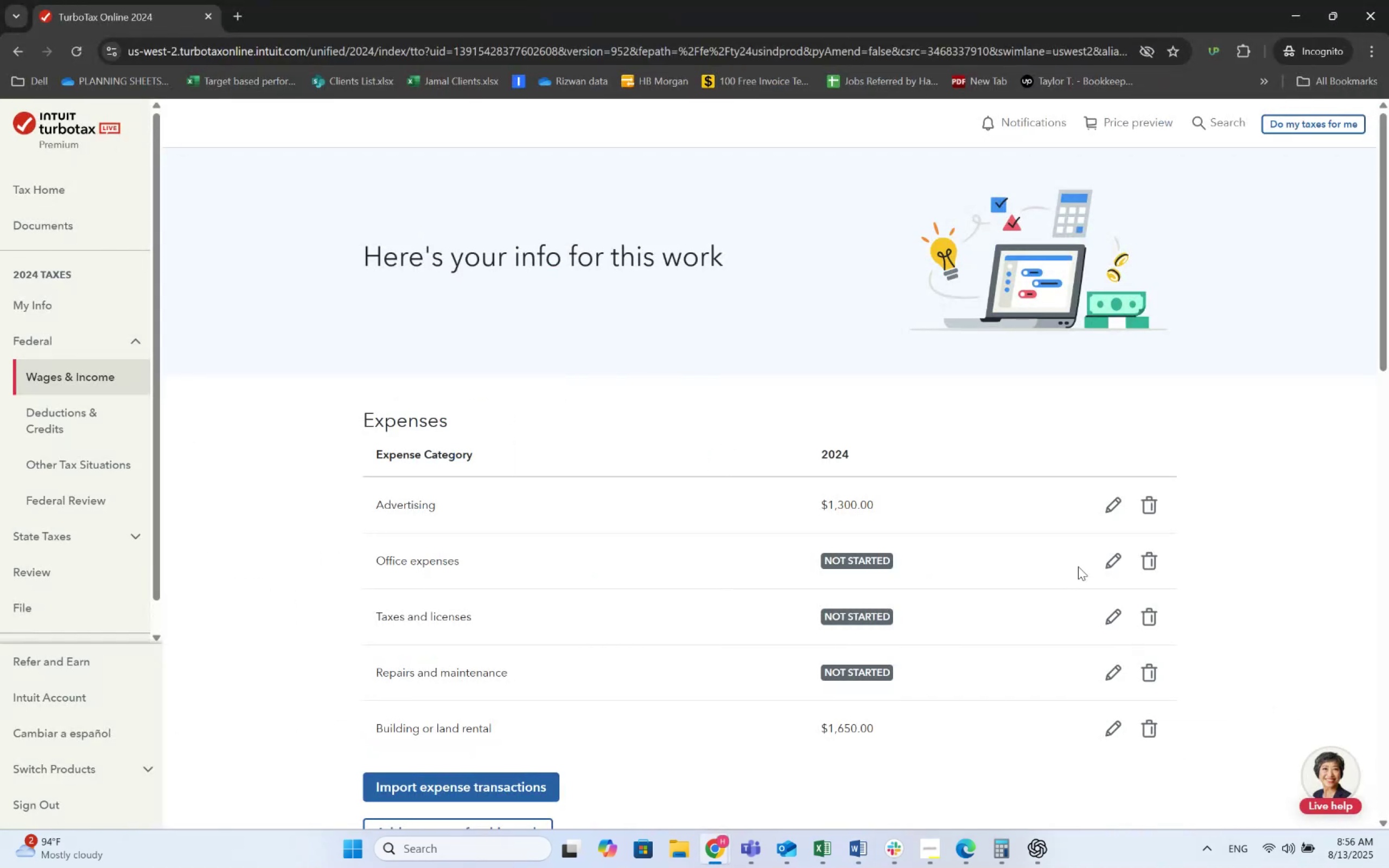 
left_click([1111, 559])
 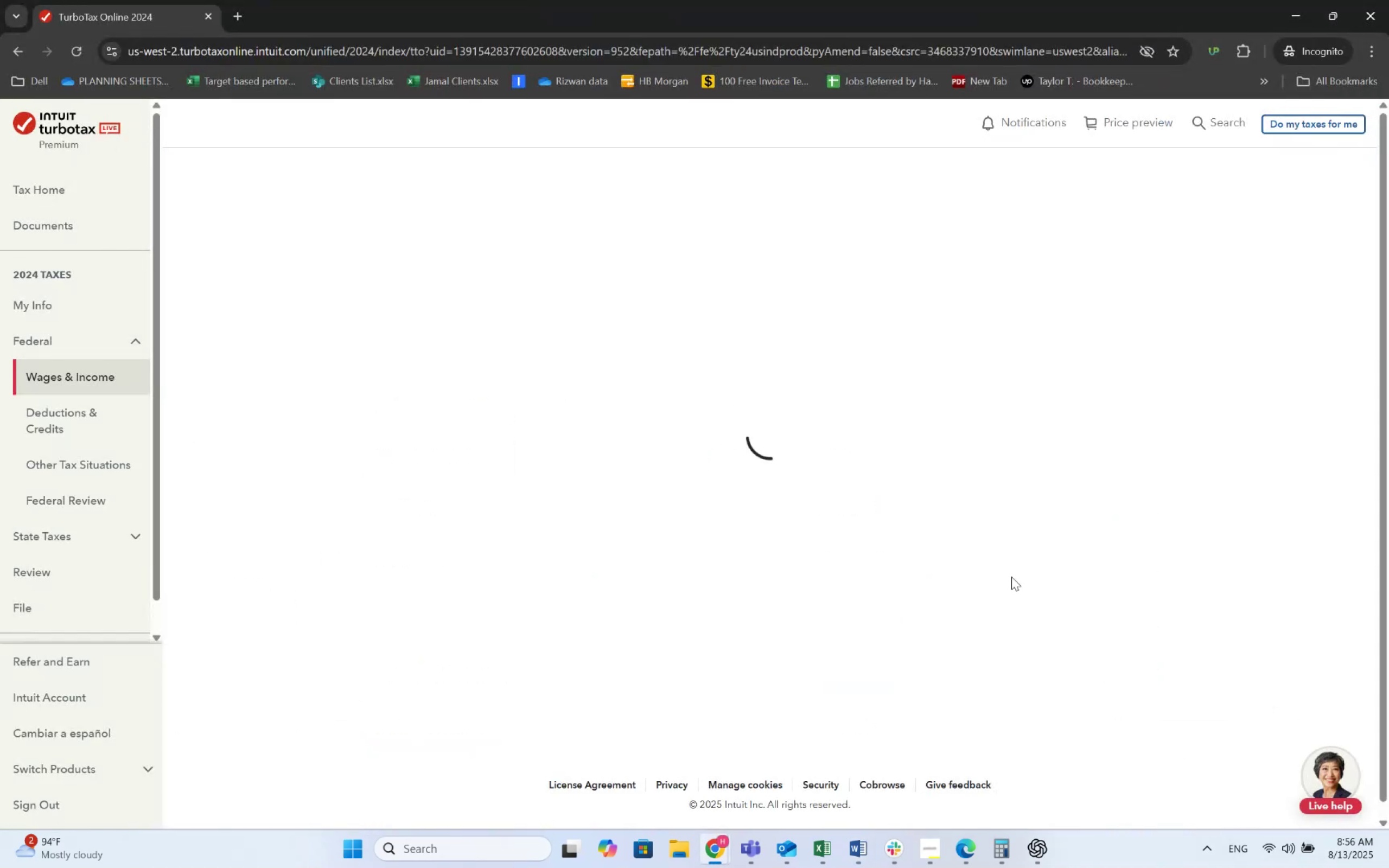 
key(Alt+AltLeft)
 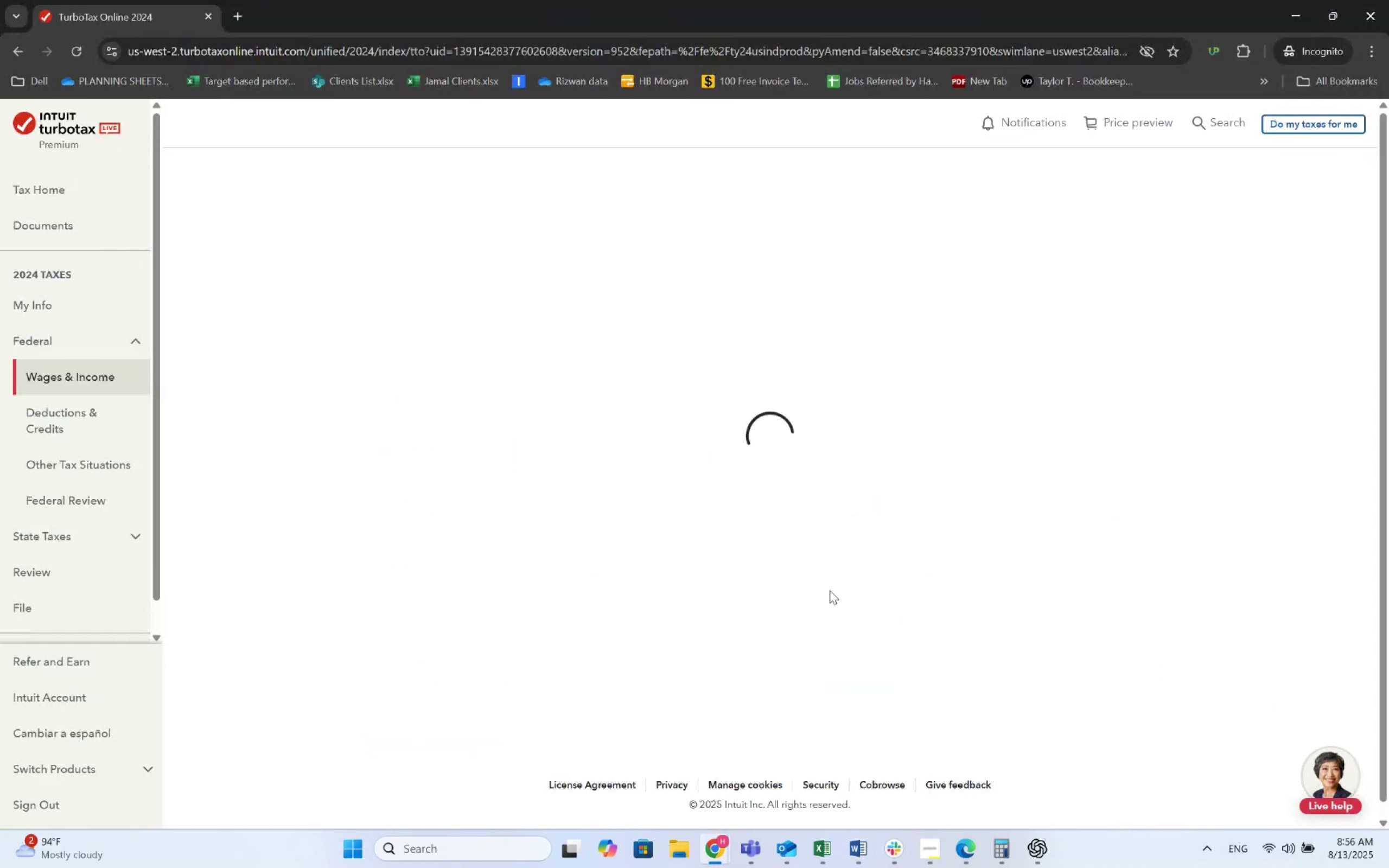 
key(Alt+Tab)
 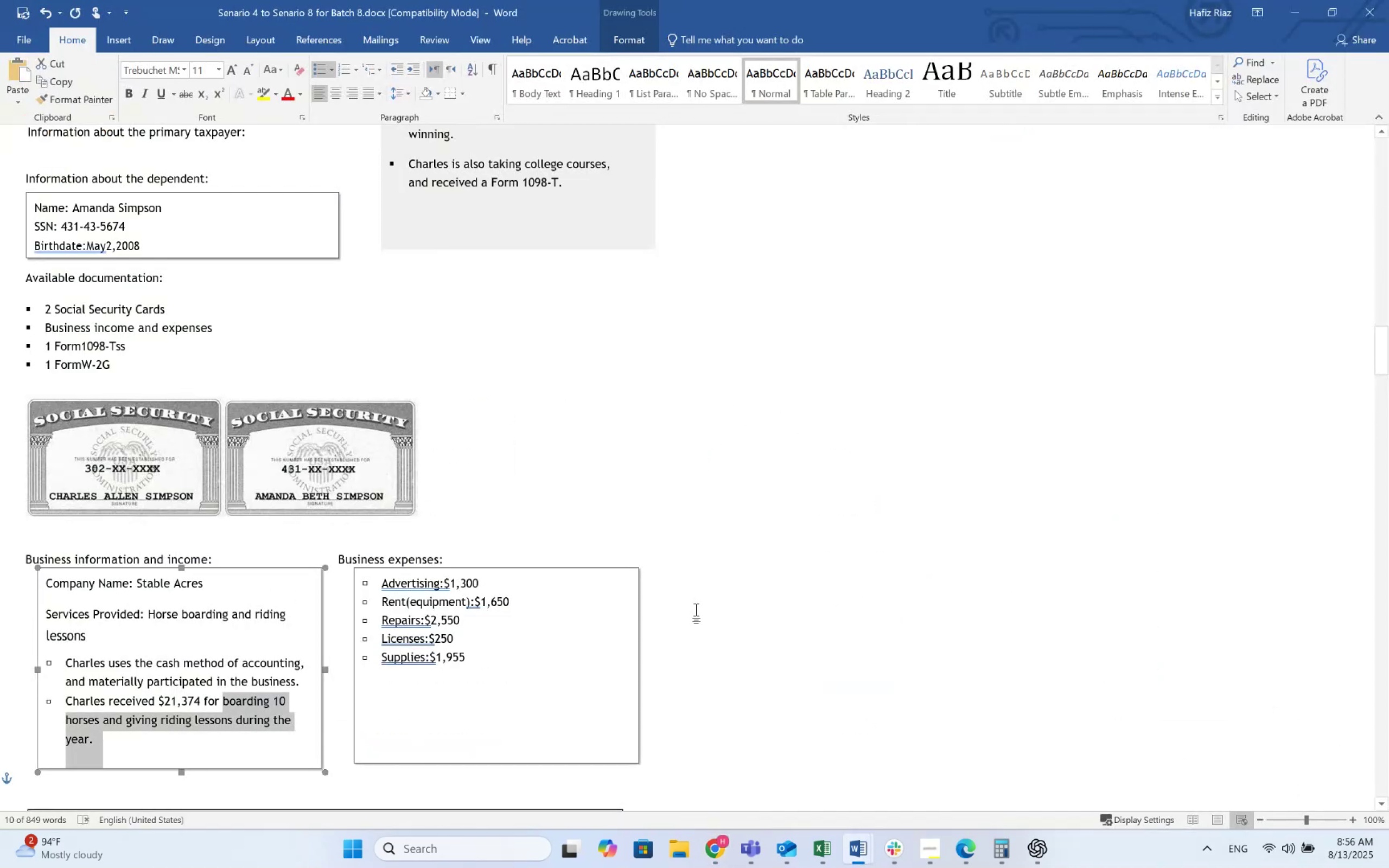 
key(Alt+AltLeft)
 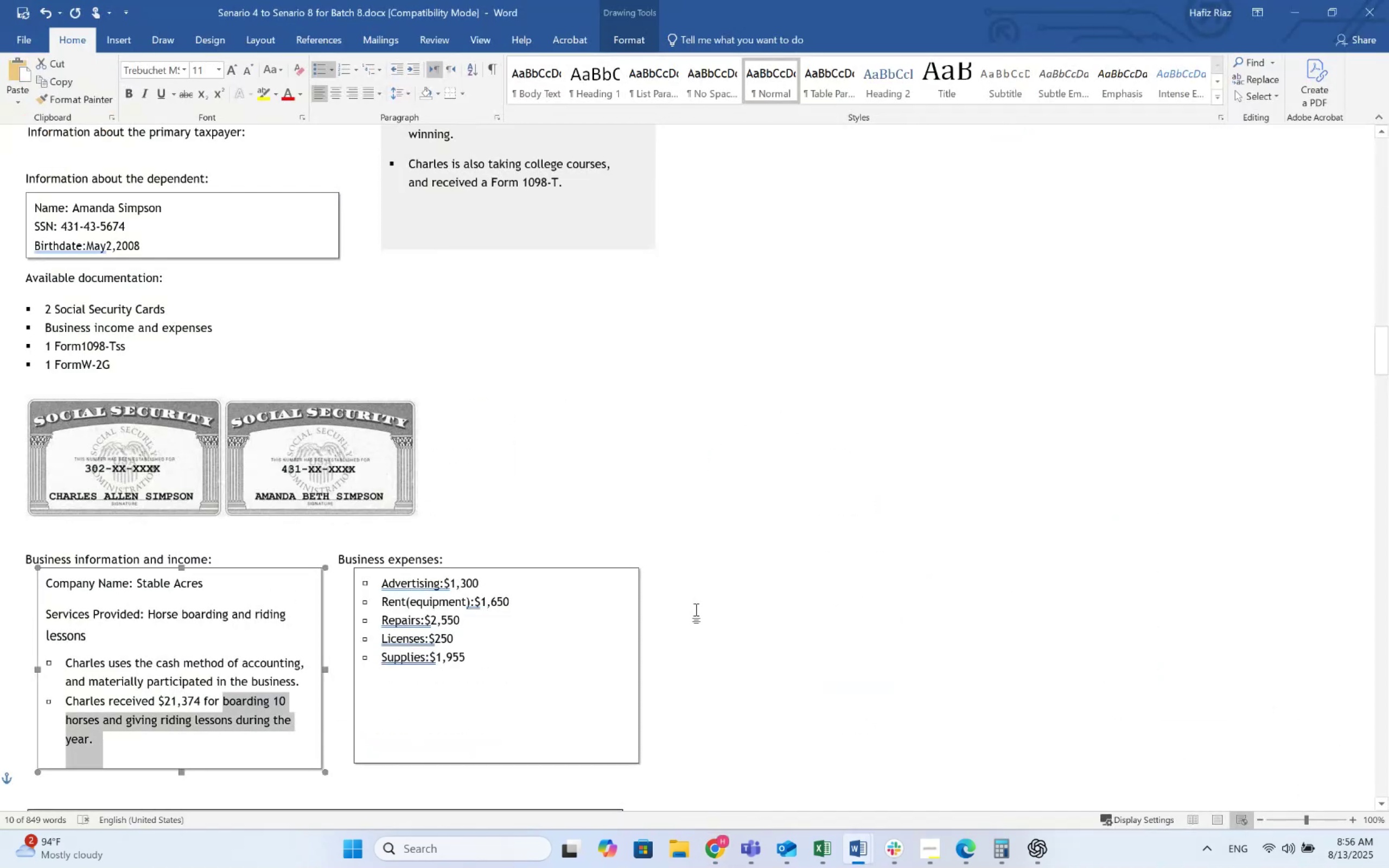 
key(Alt+Tab)
 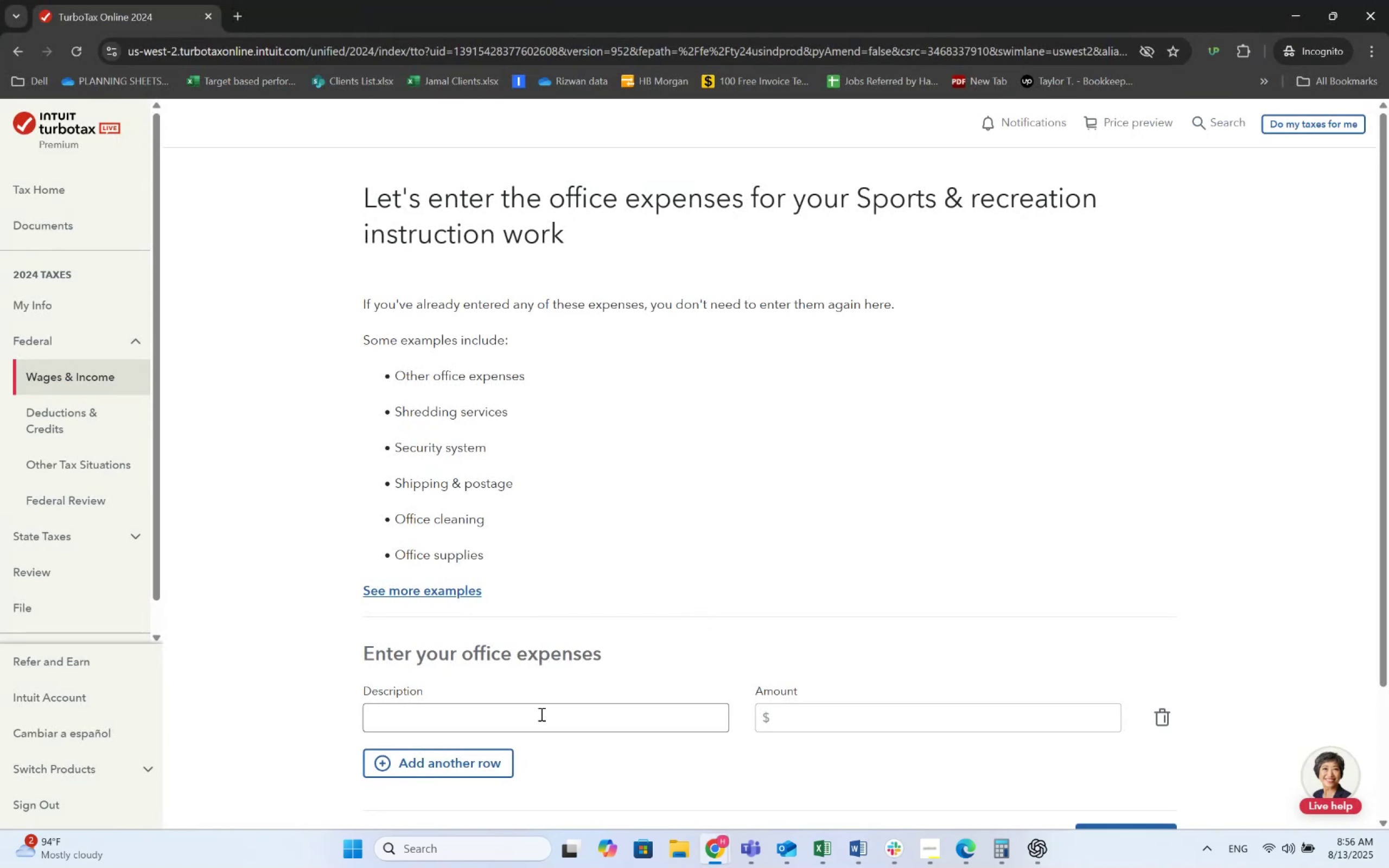 
left_click([538, 717])
 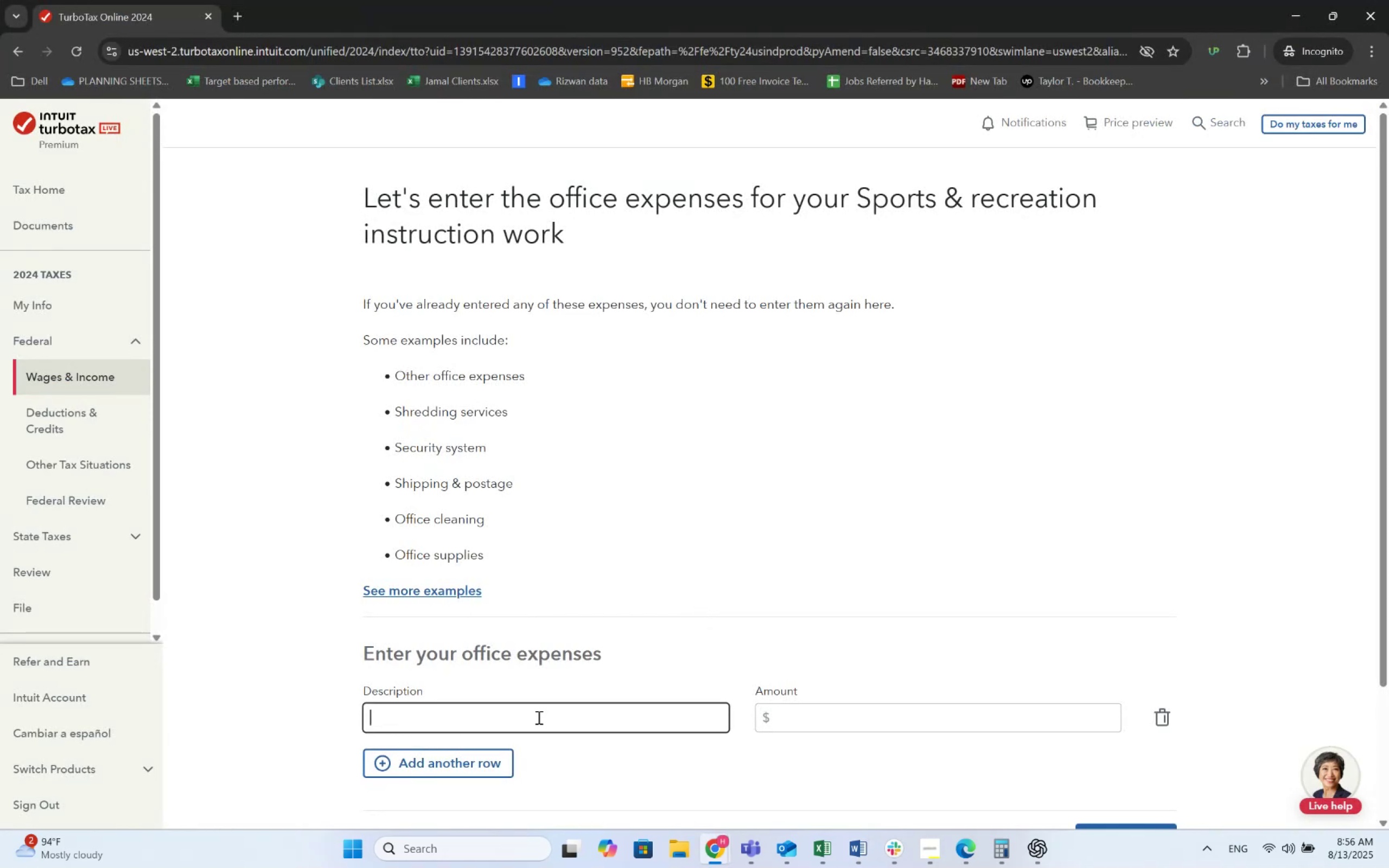 
type(Supplies)
key(Tab)
 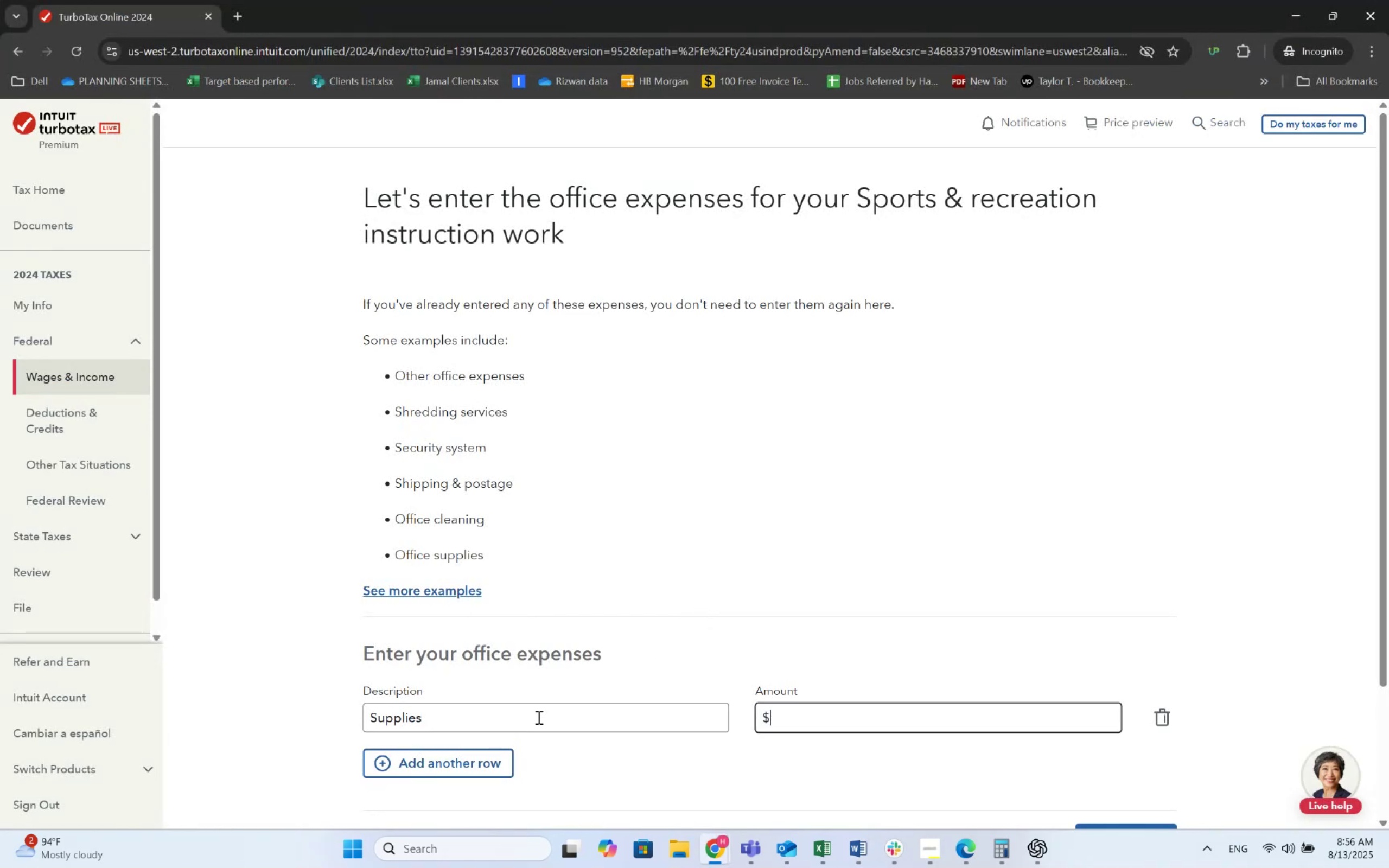 
key(Alt+AltLeft)
 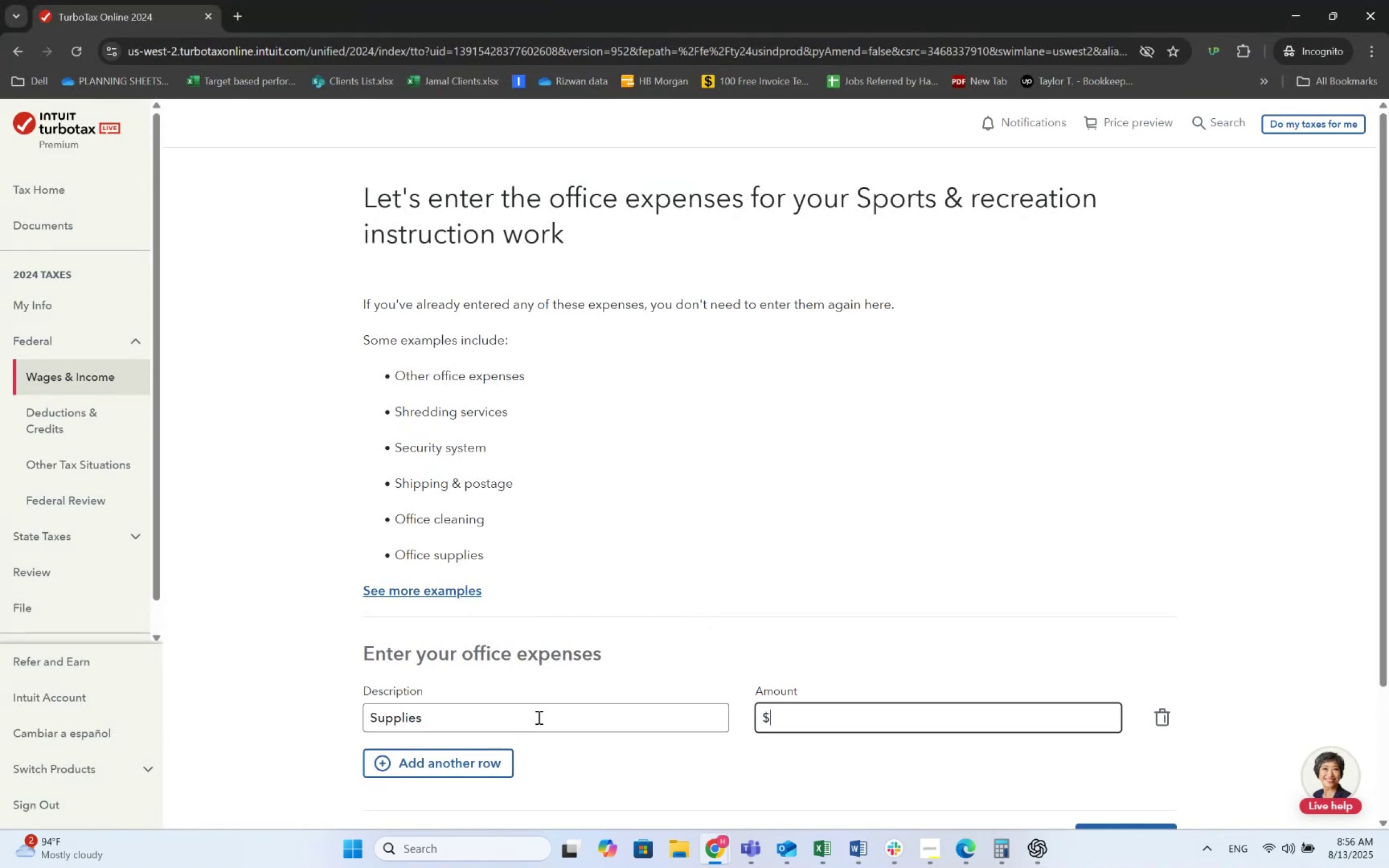 
key(Alt+Tab)
 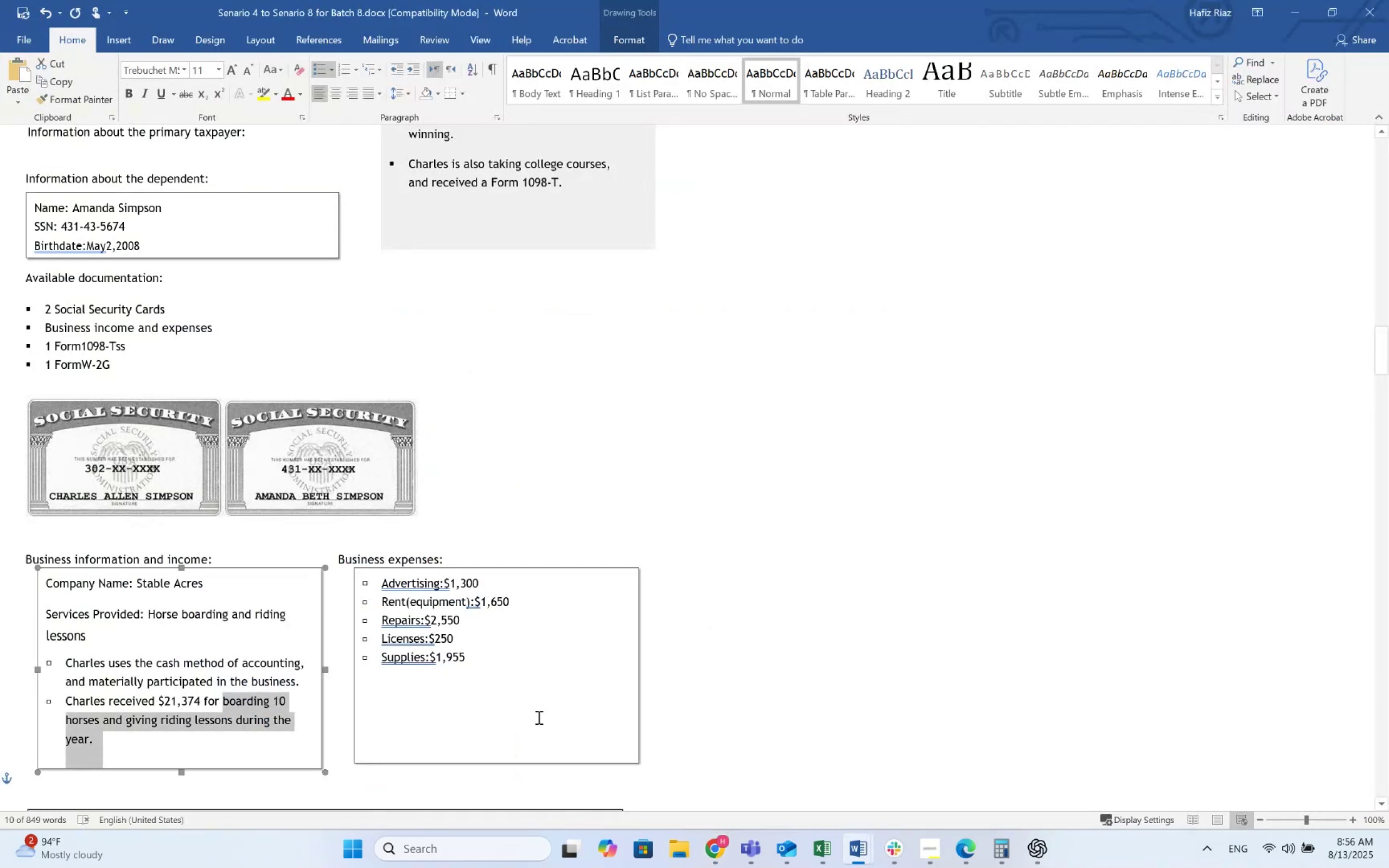 
key(Alt+AltLeft)
 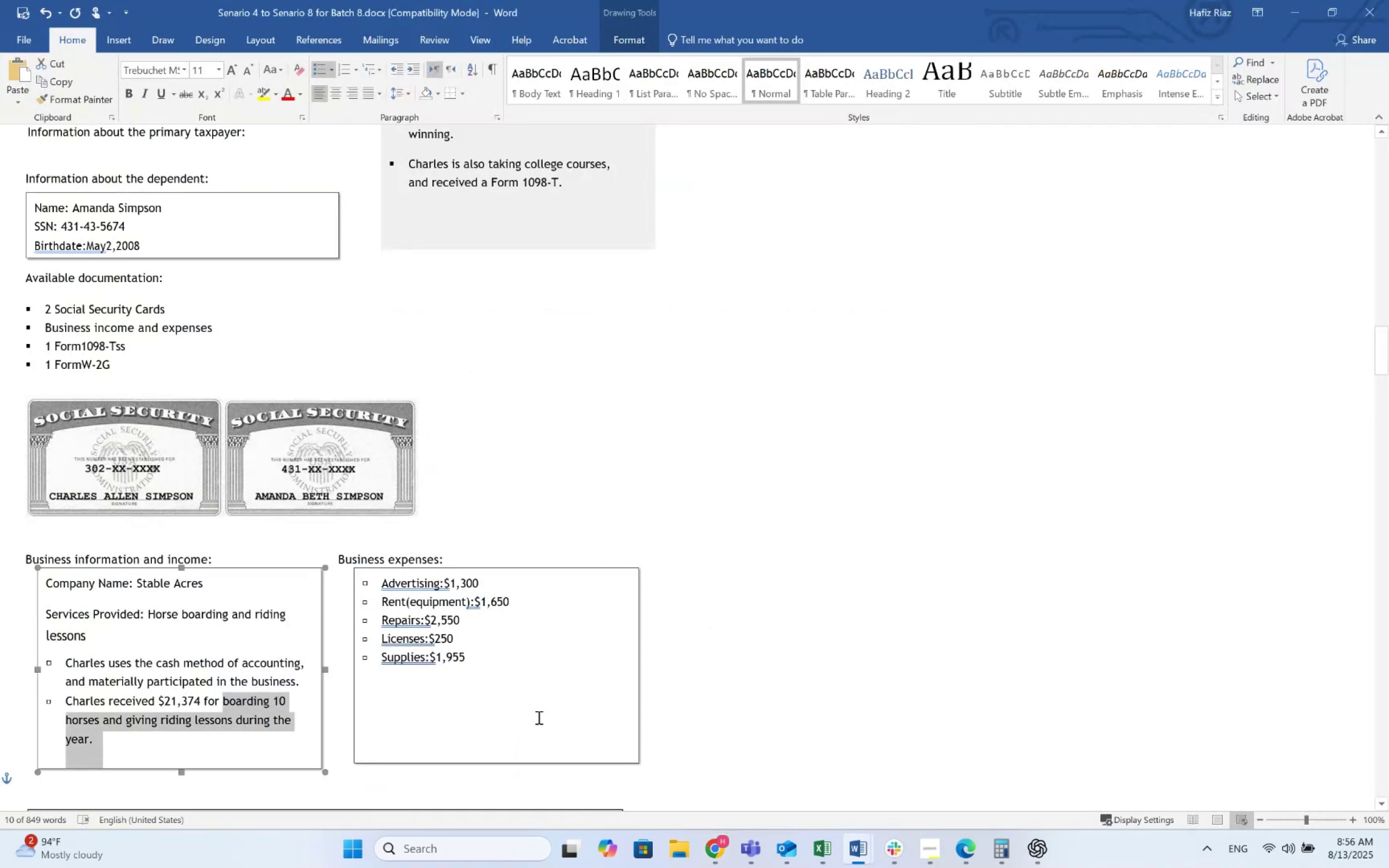 
key(Alt+Tab)
 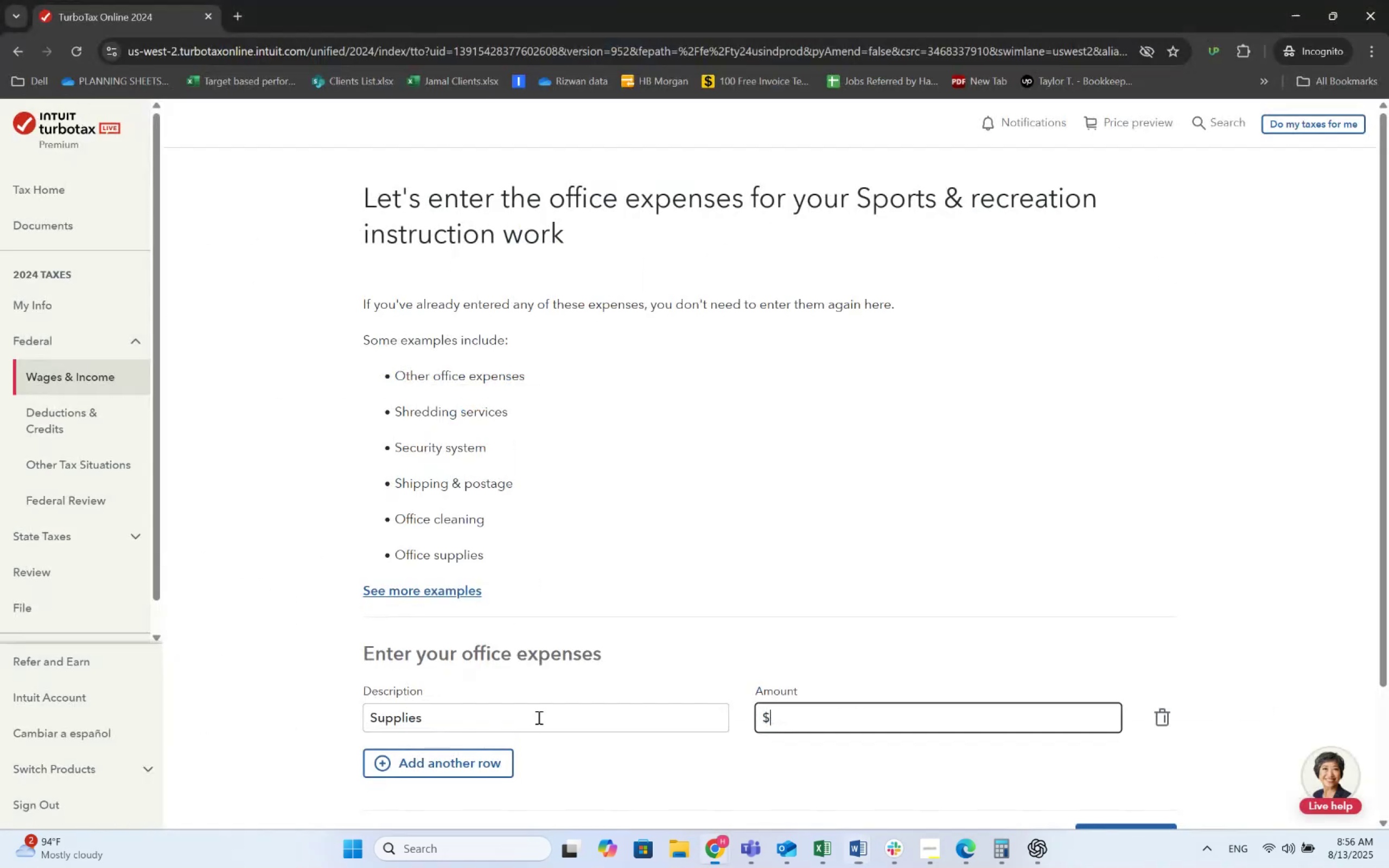 
key(Numpad1)
 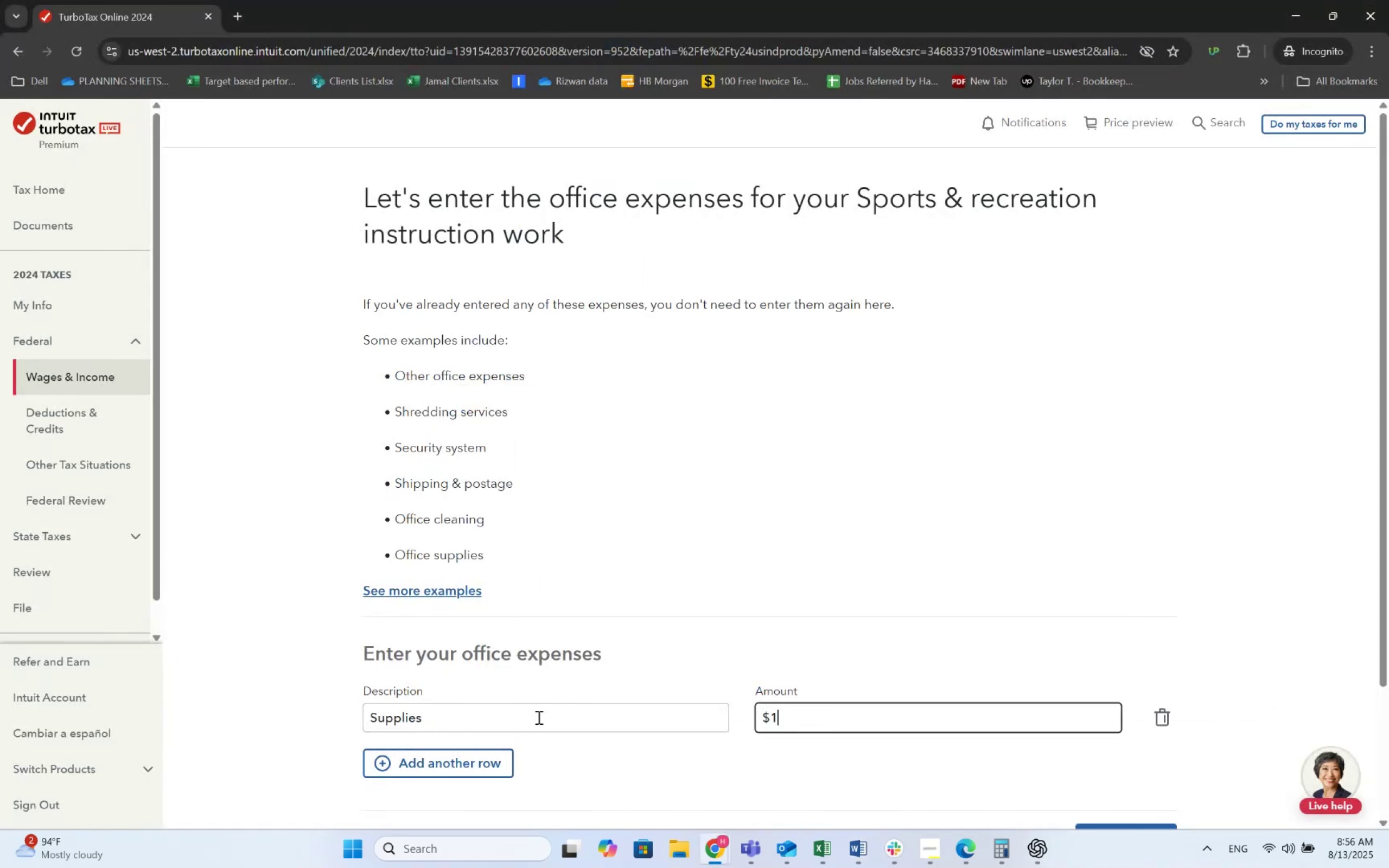 
key(Numpad9)
 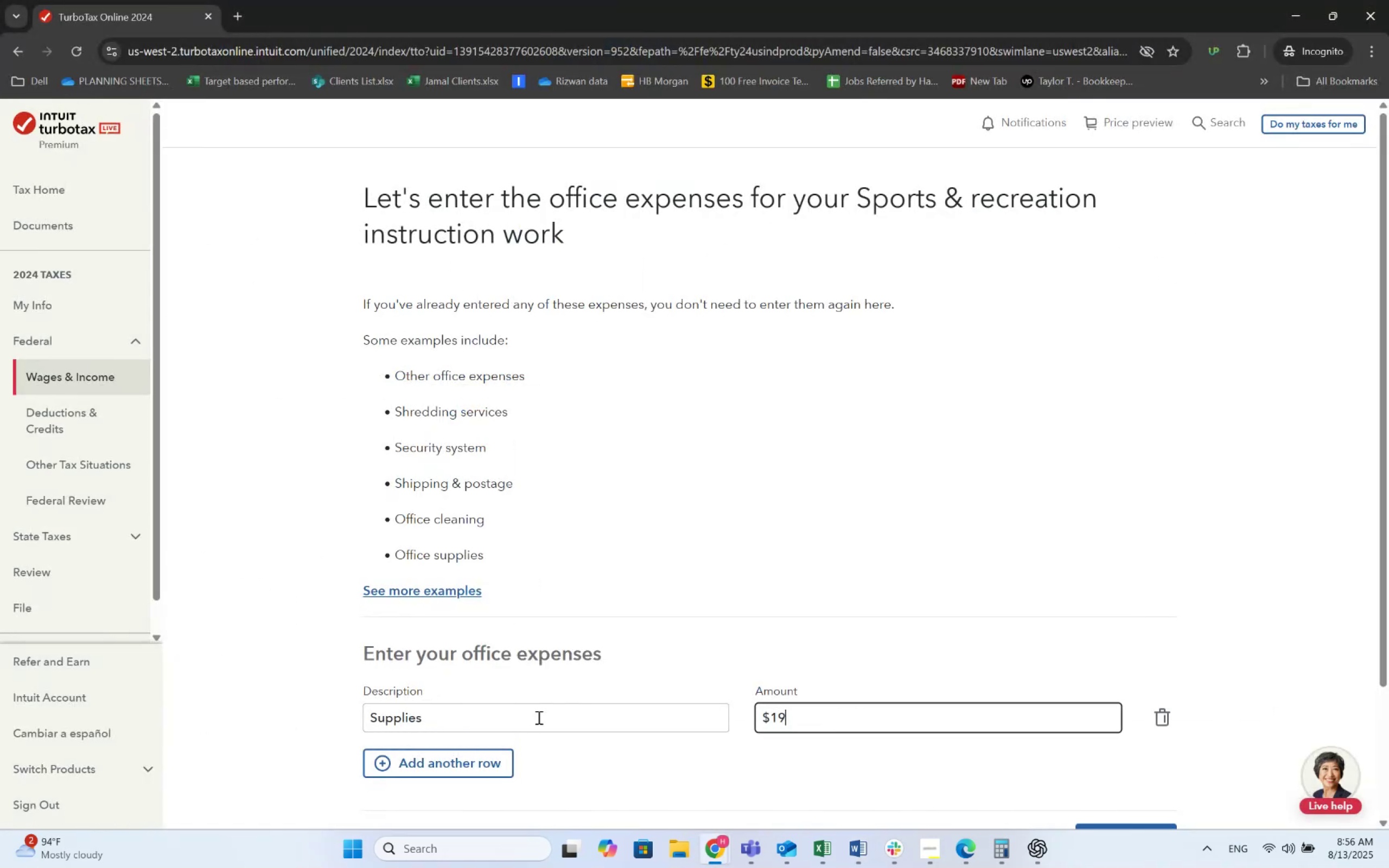 
key(Numpad5)
 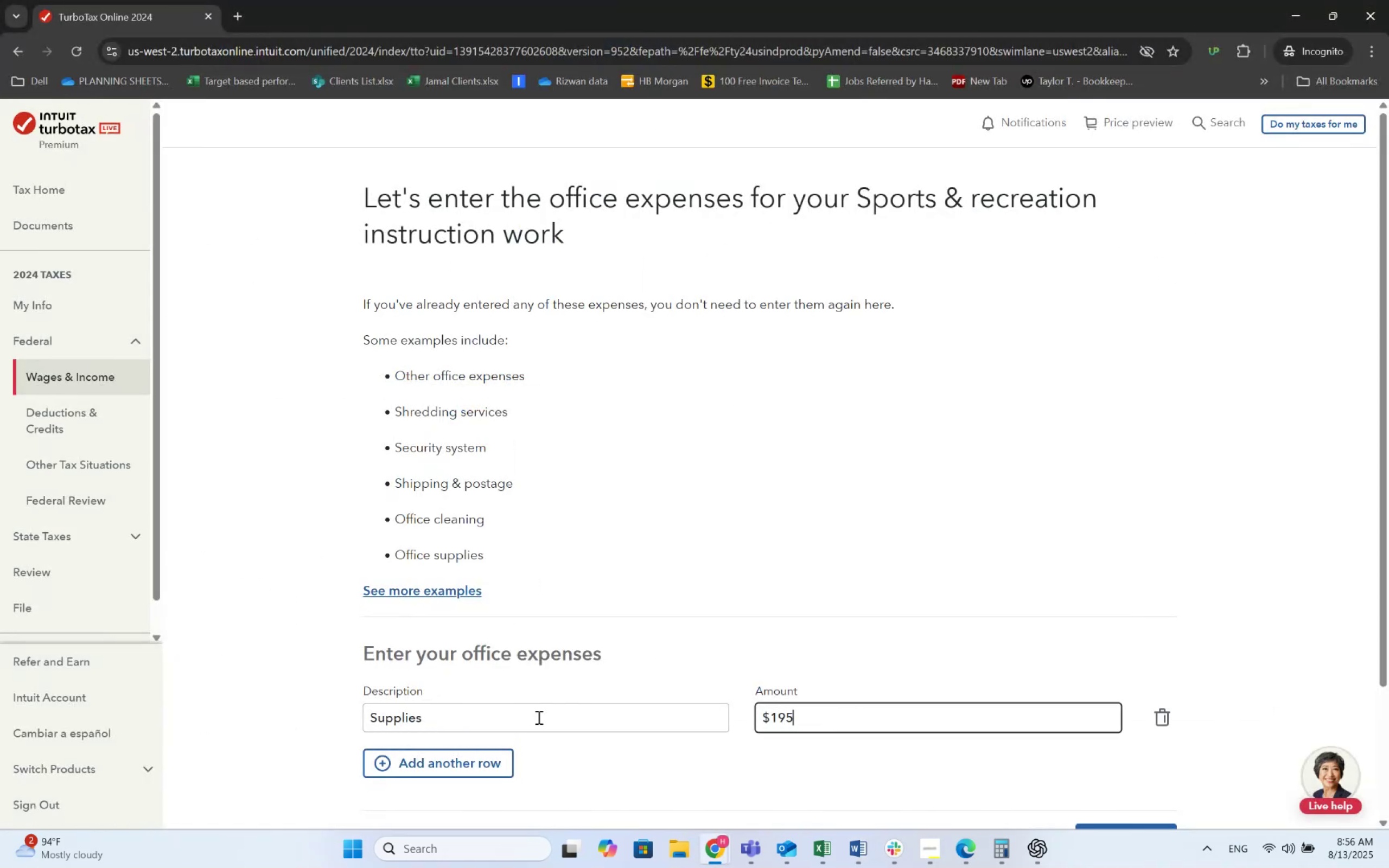 
key(Numpad5)
 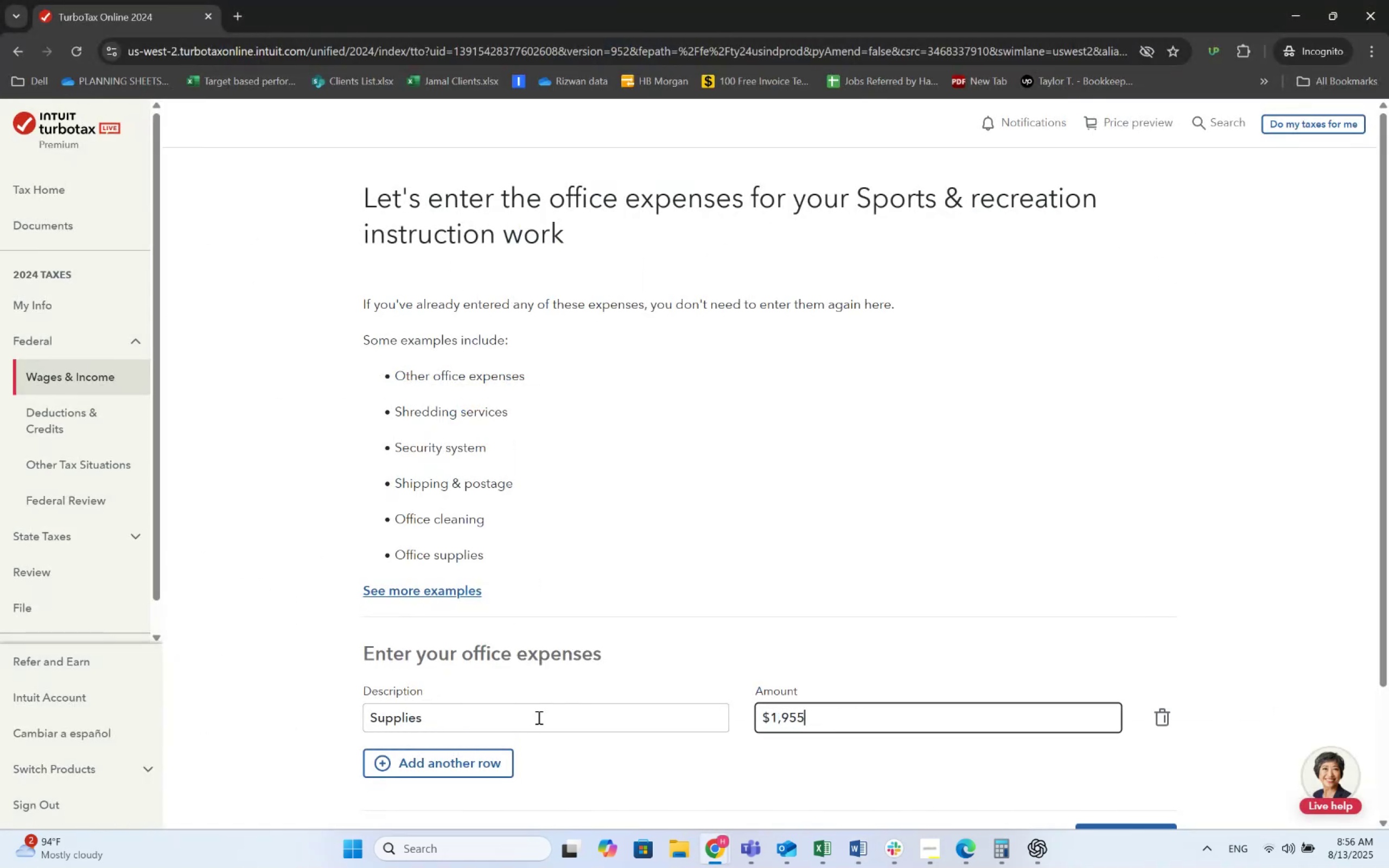 
scroll: coordinate [653, 699], scroll_direction: down, amount: 3.0
 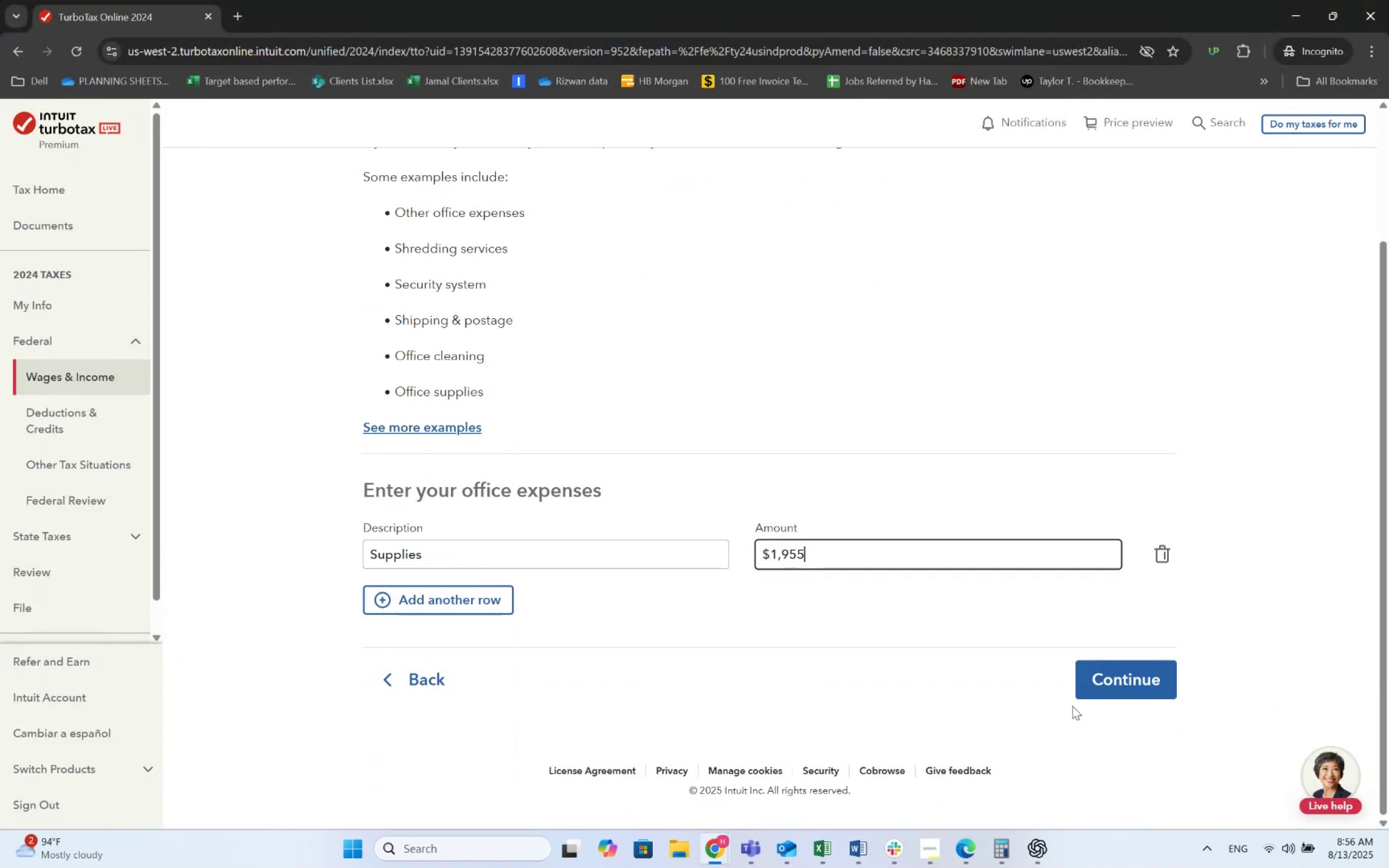 
double_click([1085, 691])
 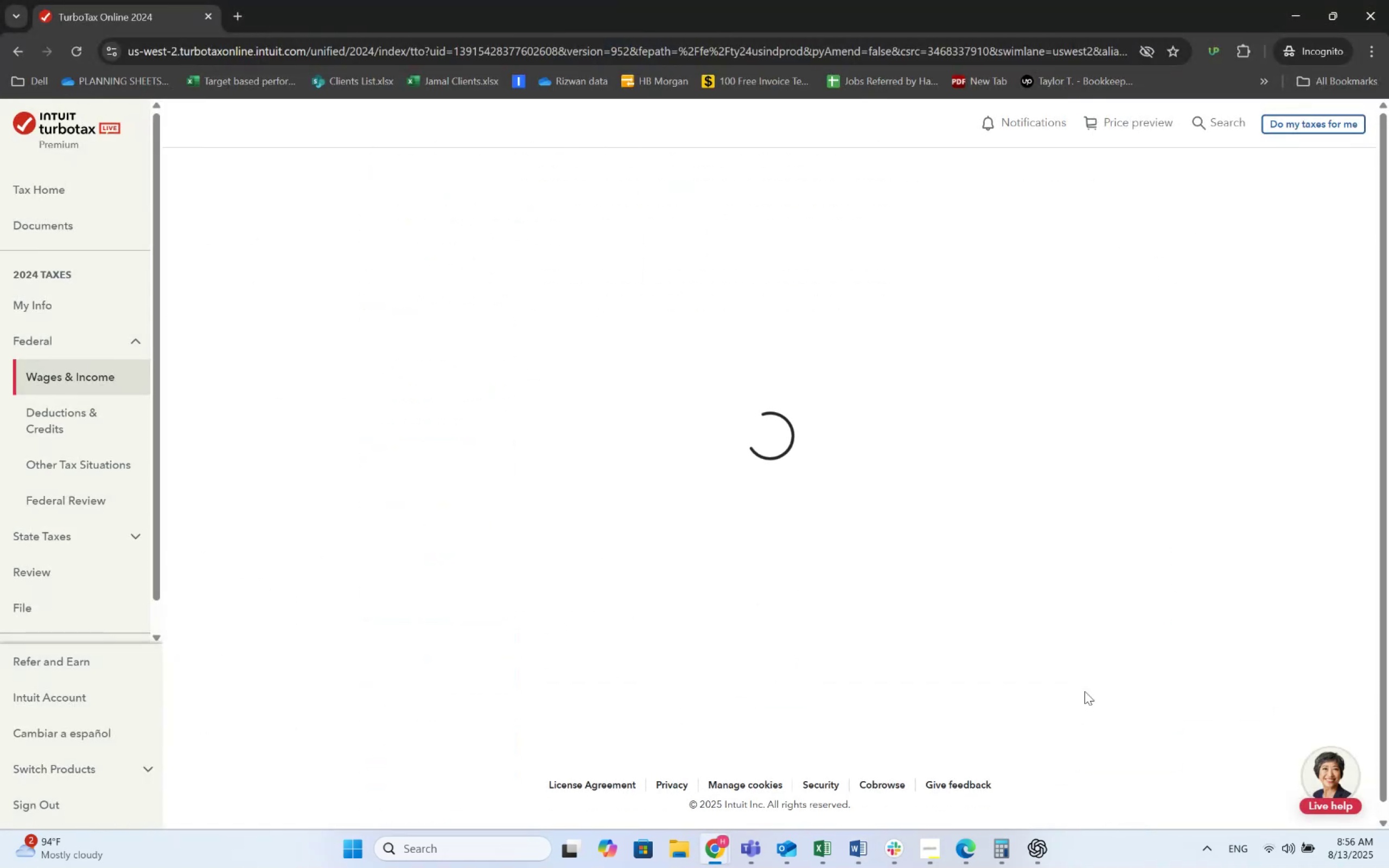 
key(Alt+AltLeft)
 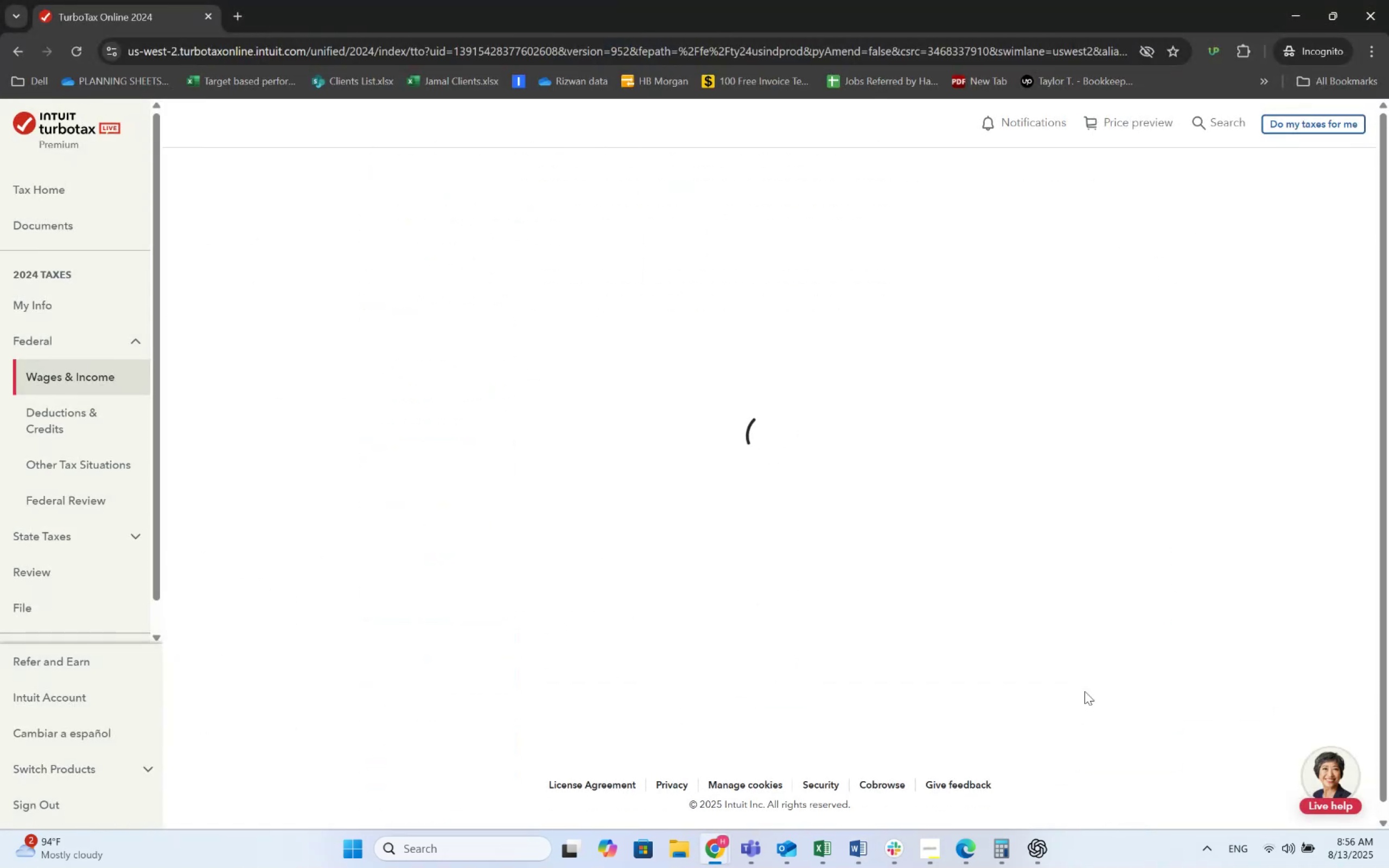 
key(Alt+Tab)
 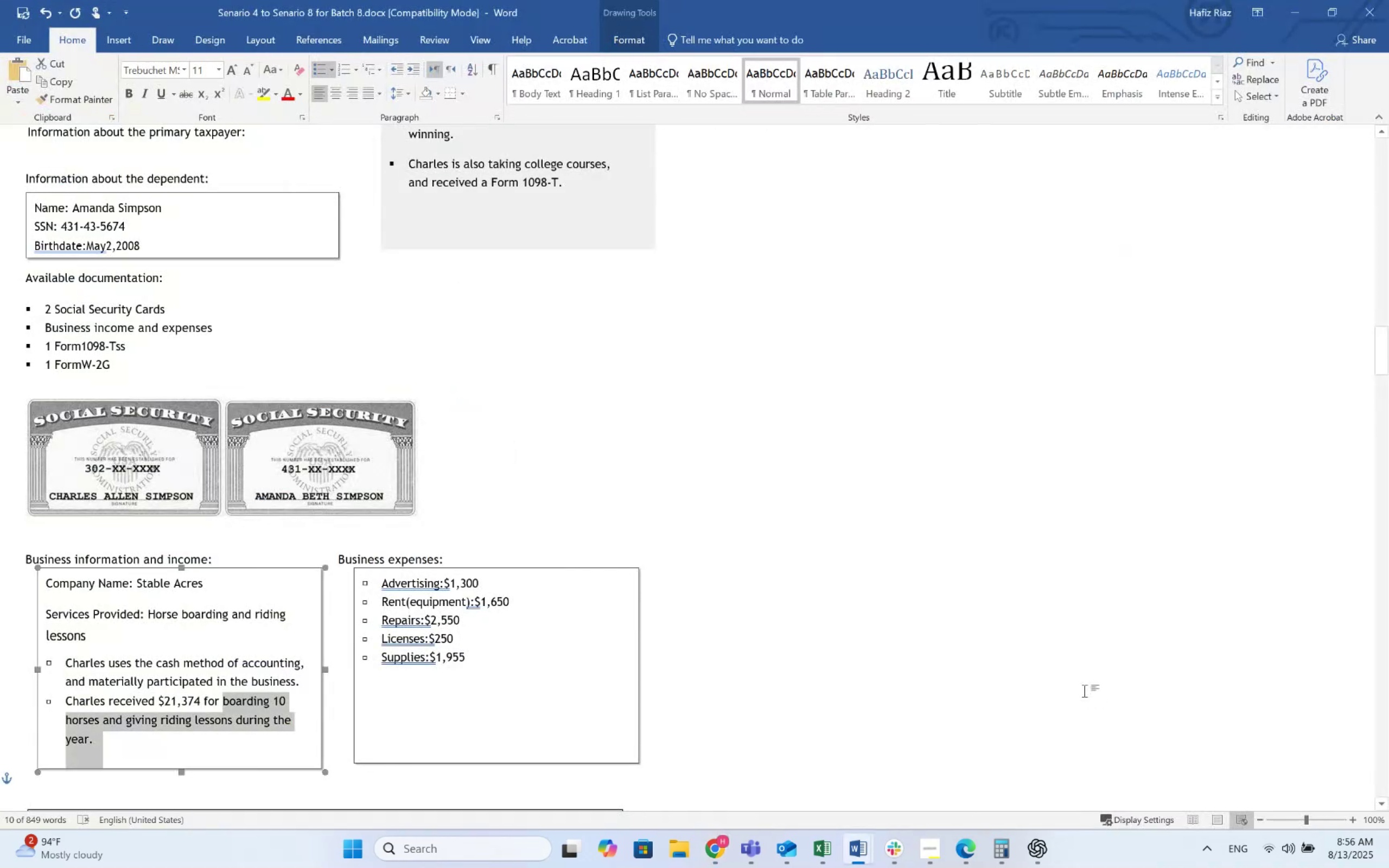 
key(Alt+AltLeft)
 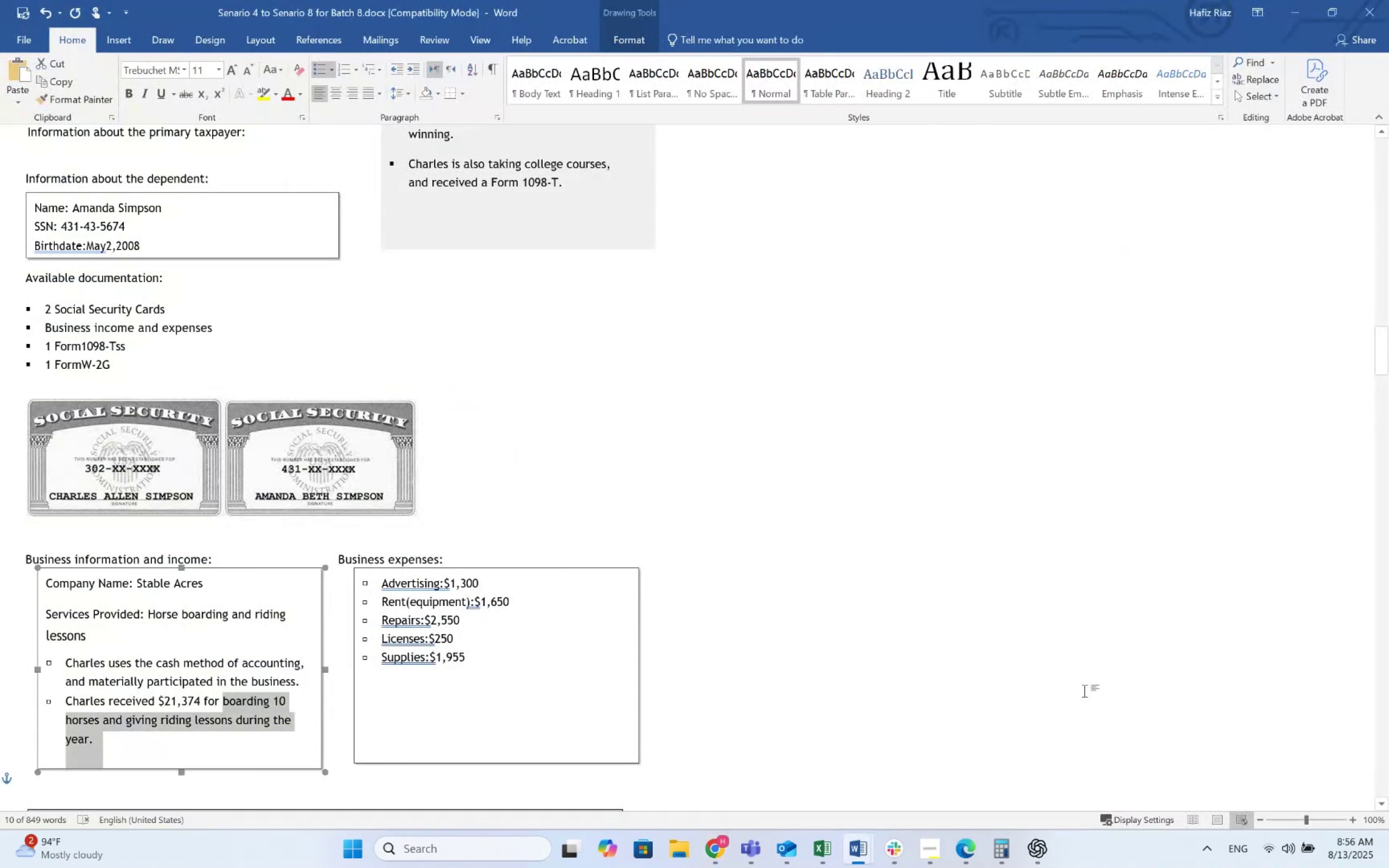 
key(Alt+Tab)
 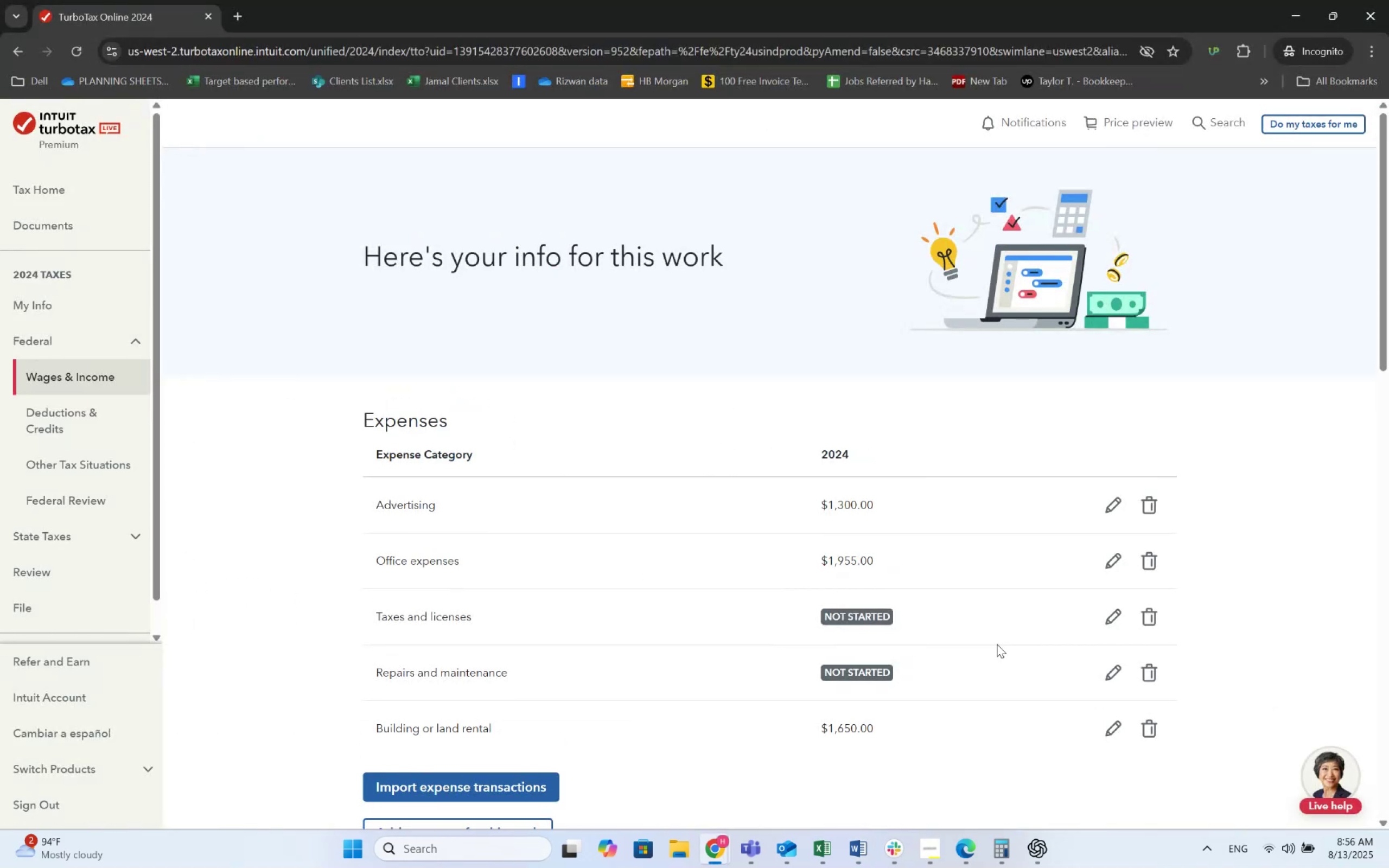 
key(Alt+AltLeft)
 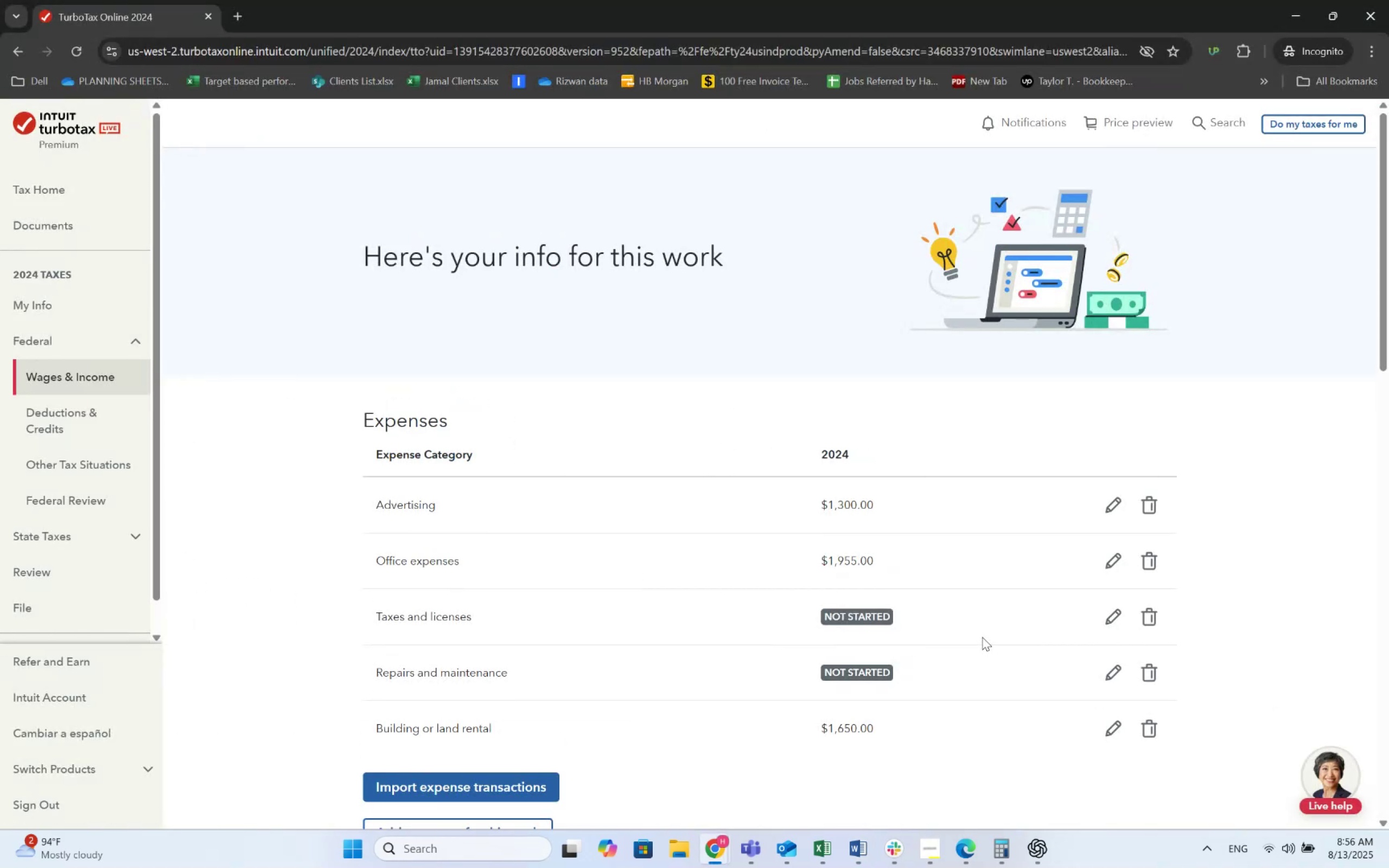 
key(Alt+Tab)
 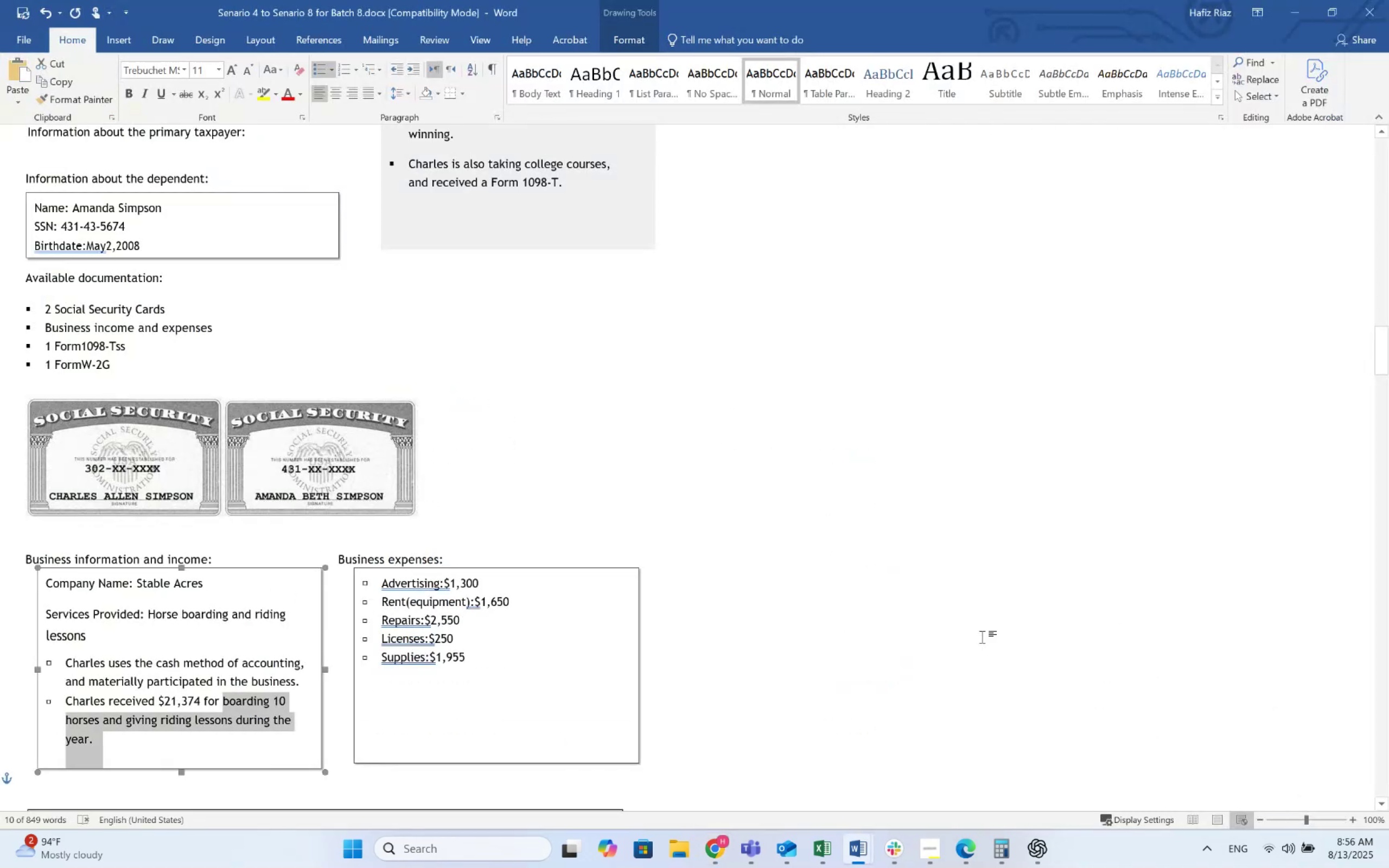 
key(Alt+AltLeft)
 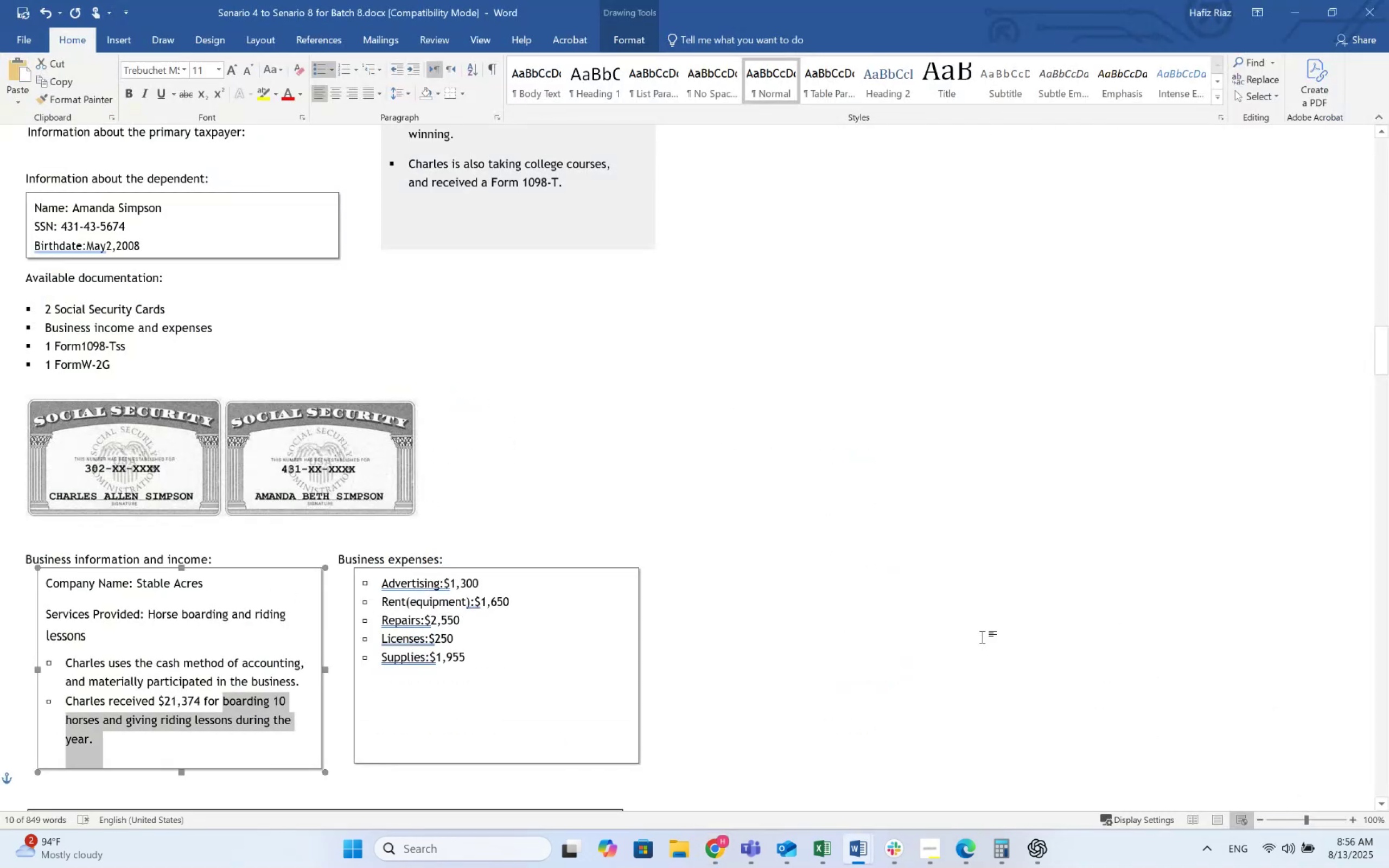 
key(Alt+Tab)
 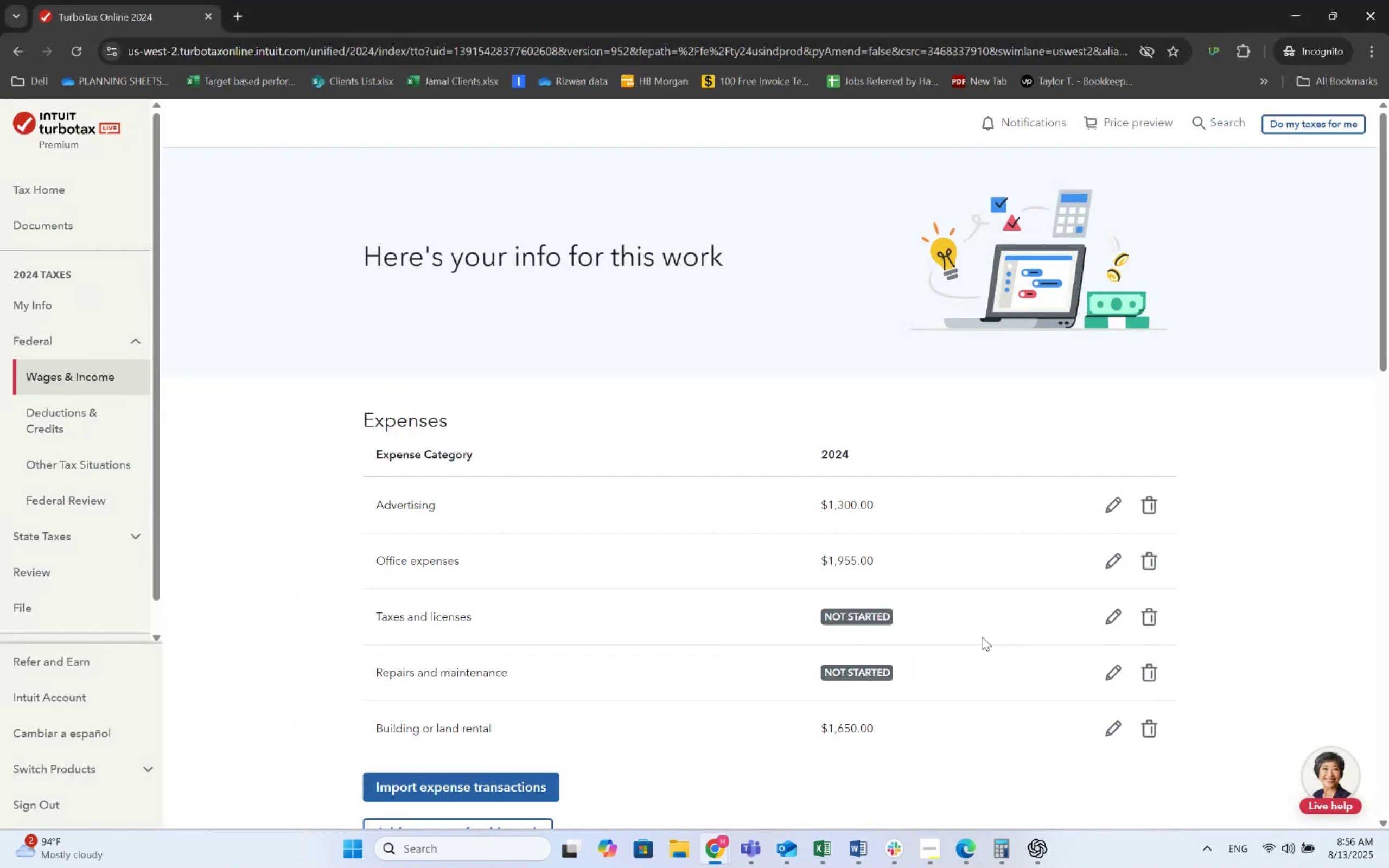 
key(Alt+AltLeft)
 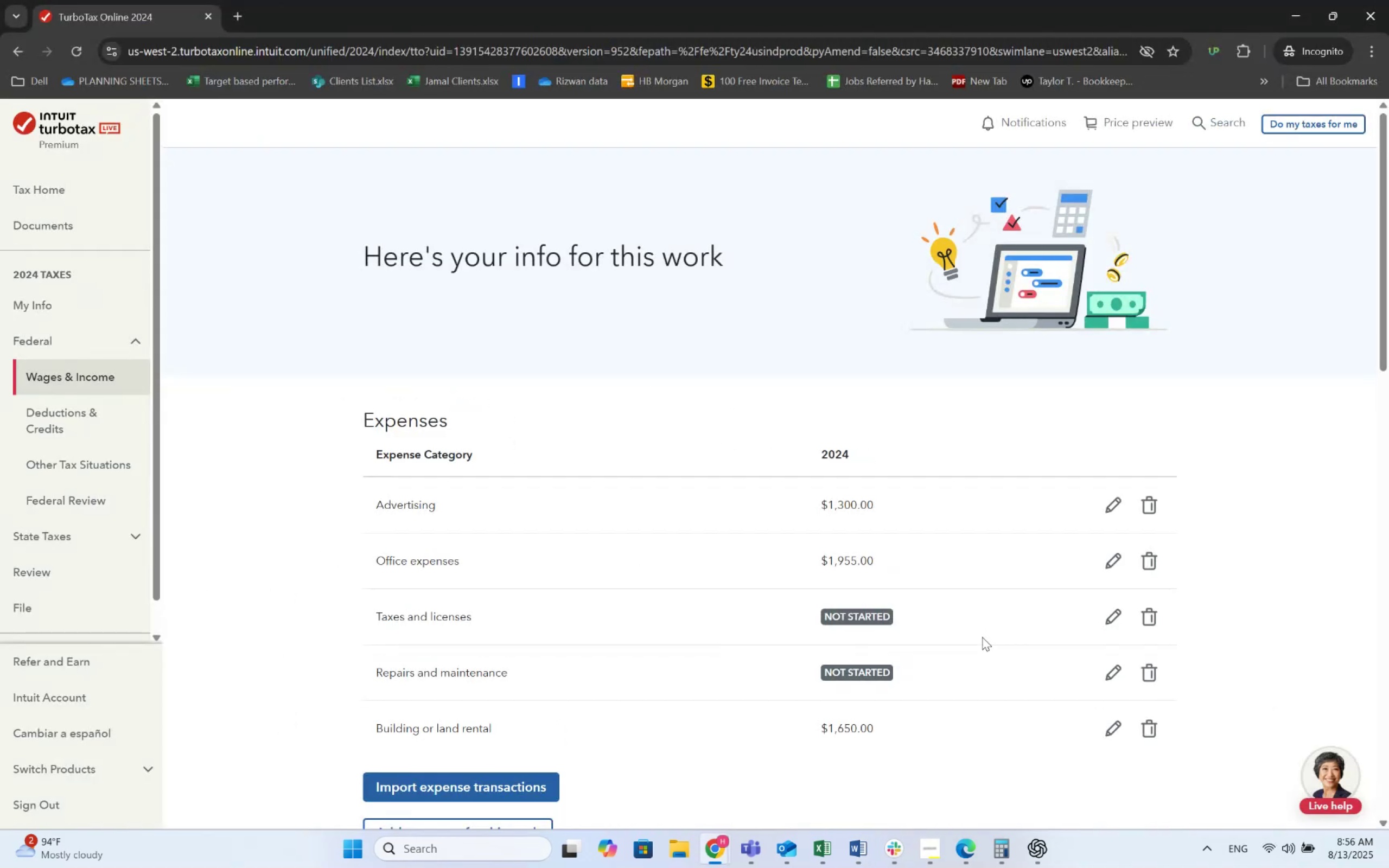 
key(Alt+Tab)
 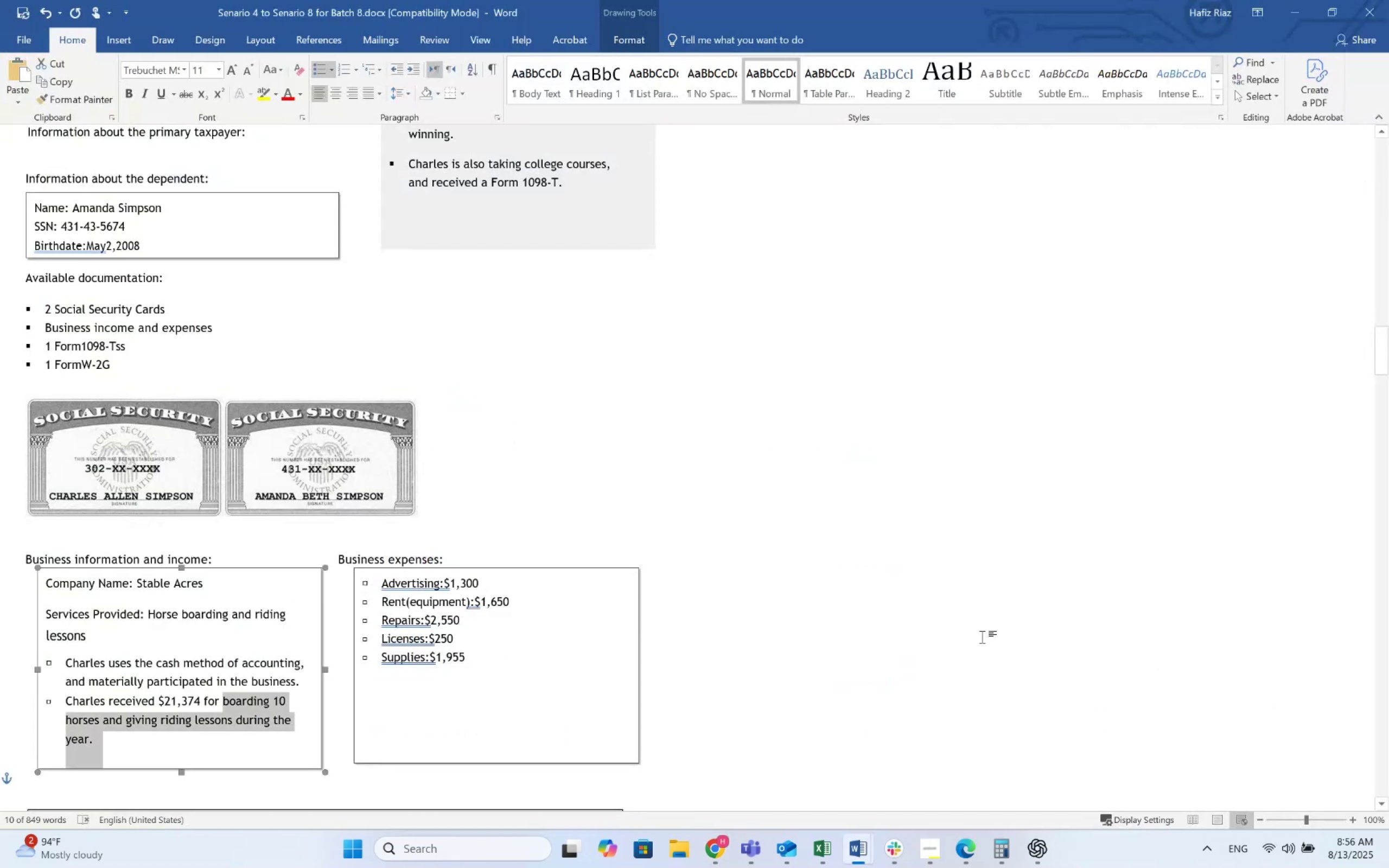 
key(Alt+AltLeft)
 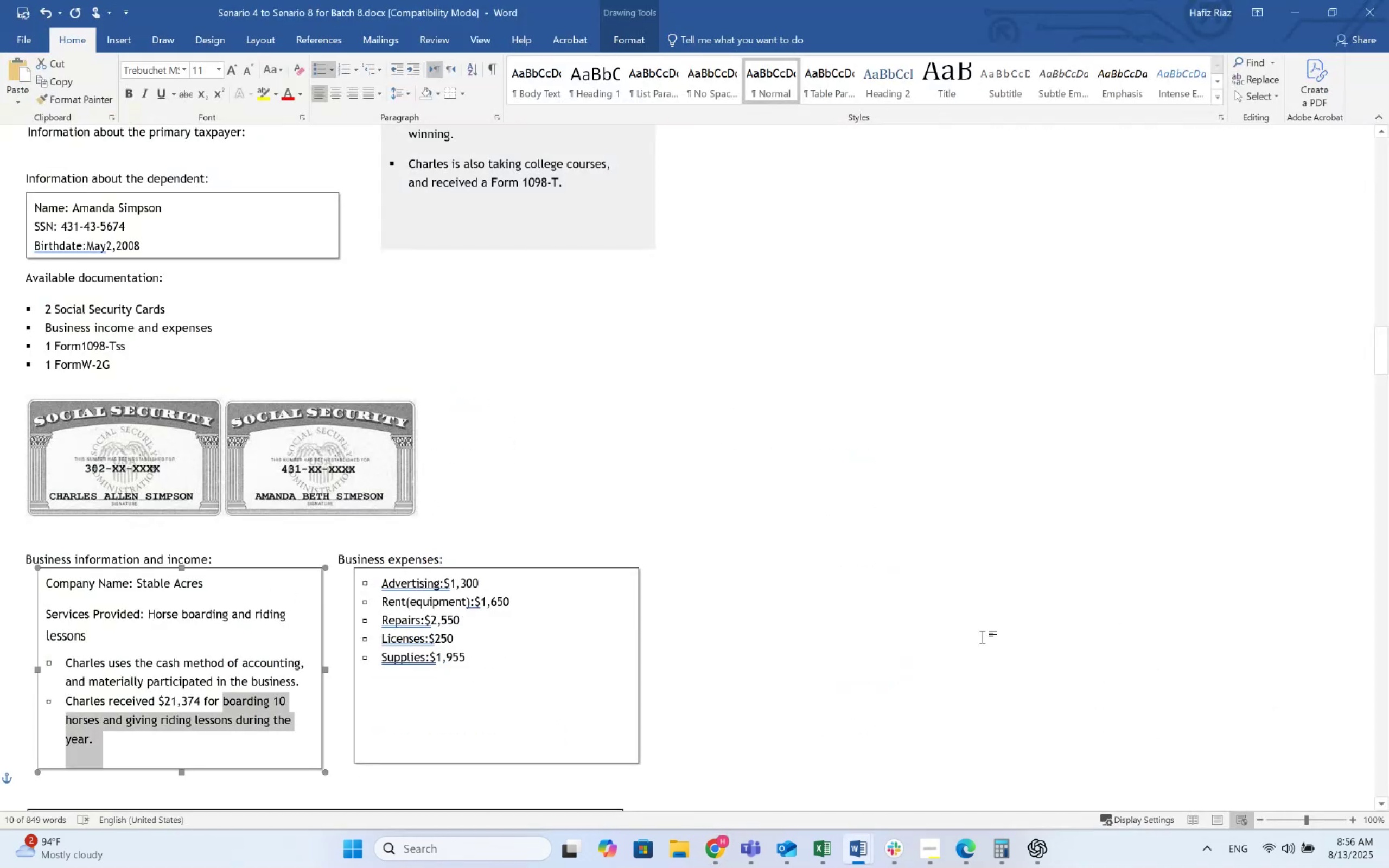 
key(Alt+Tab)
 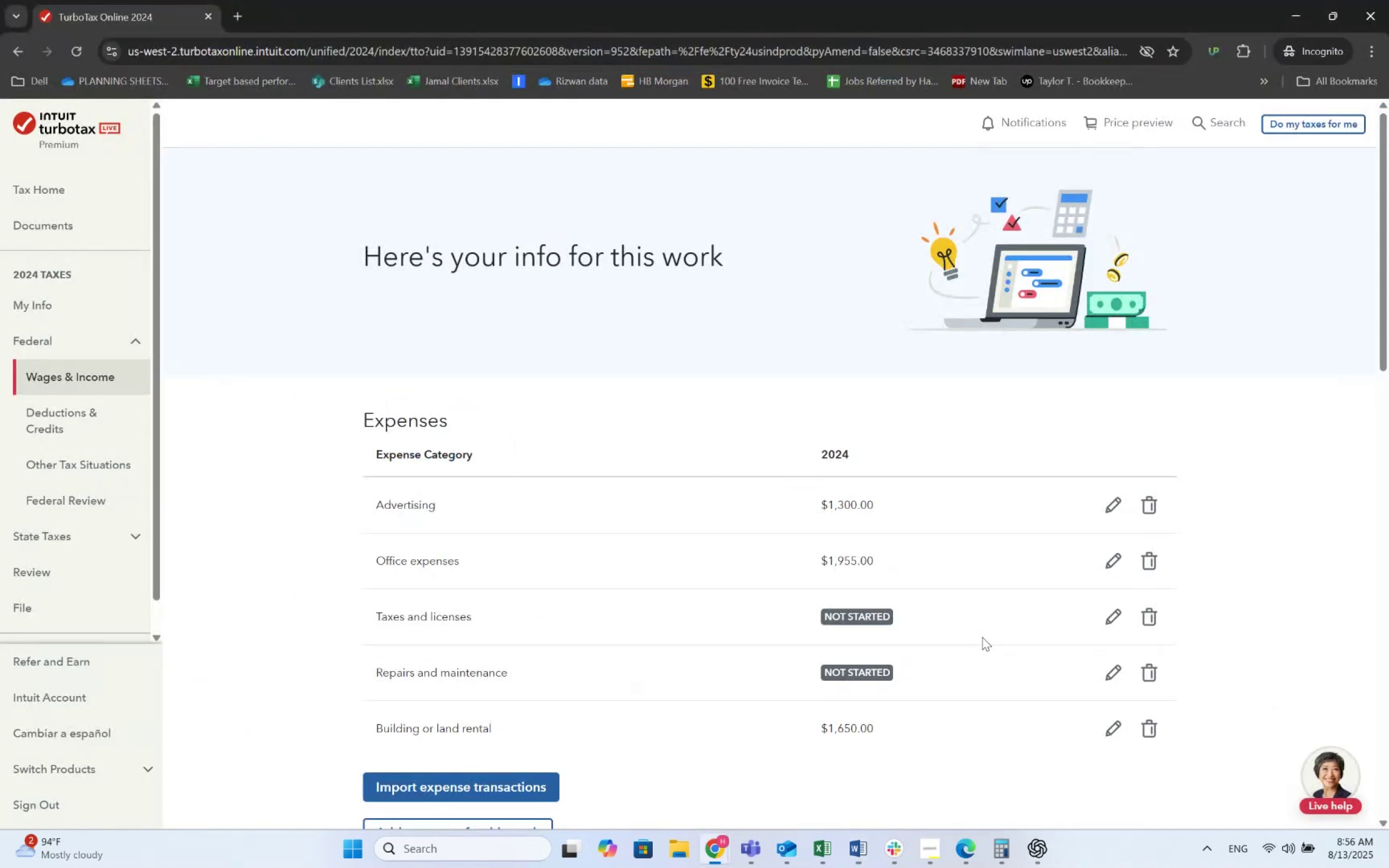 
key(Alt+AltLeft)
 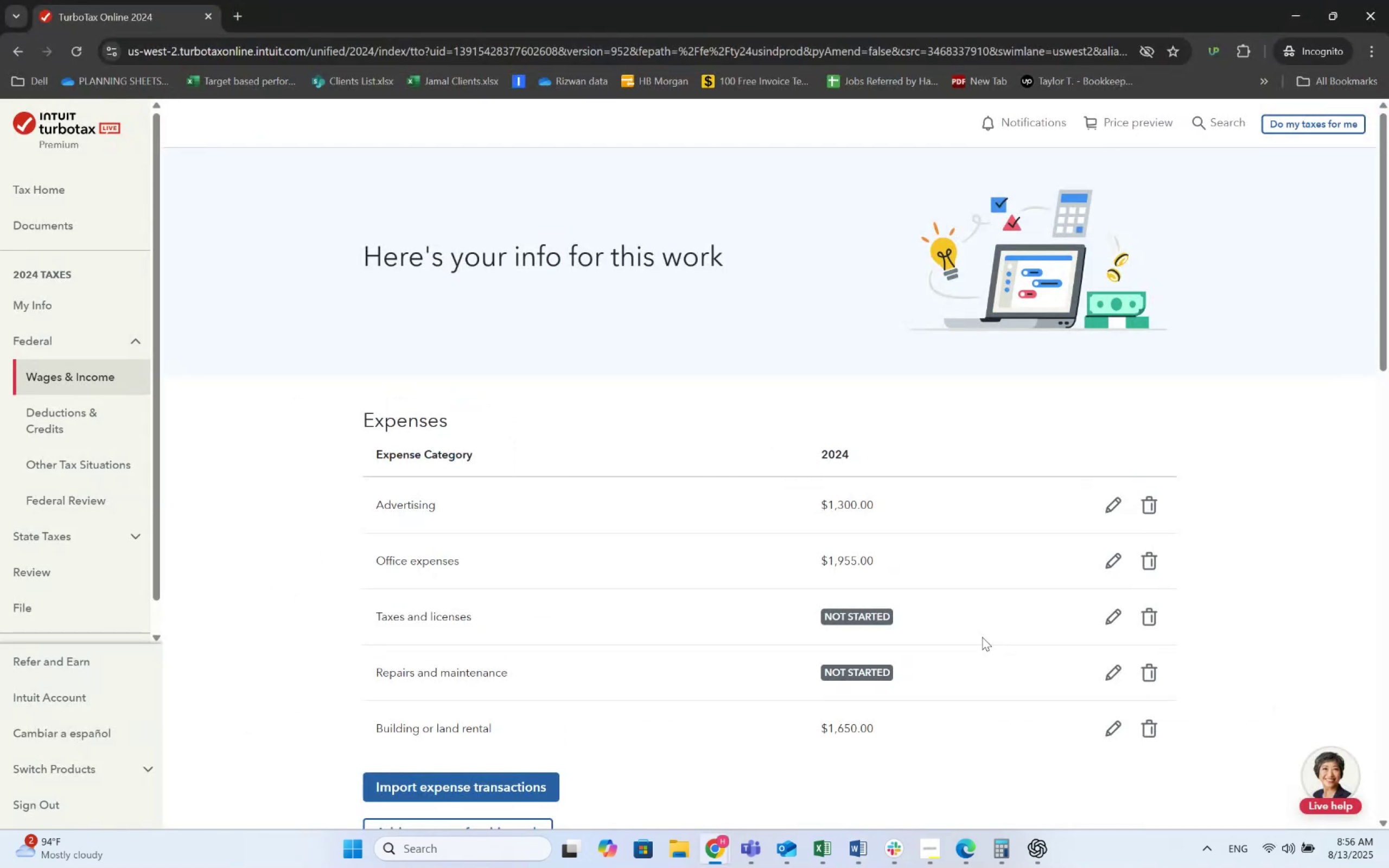 
key(Alt+Tab)
 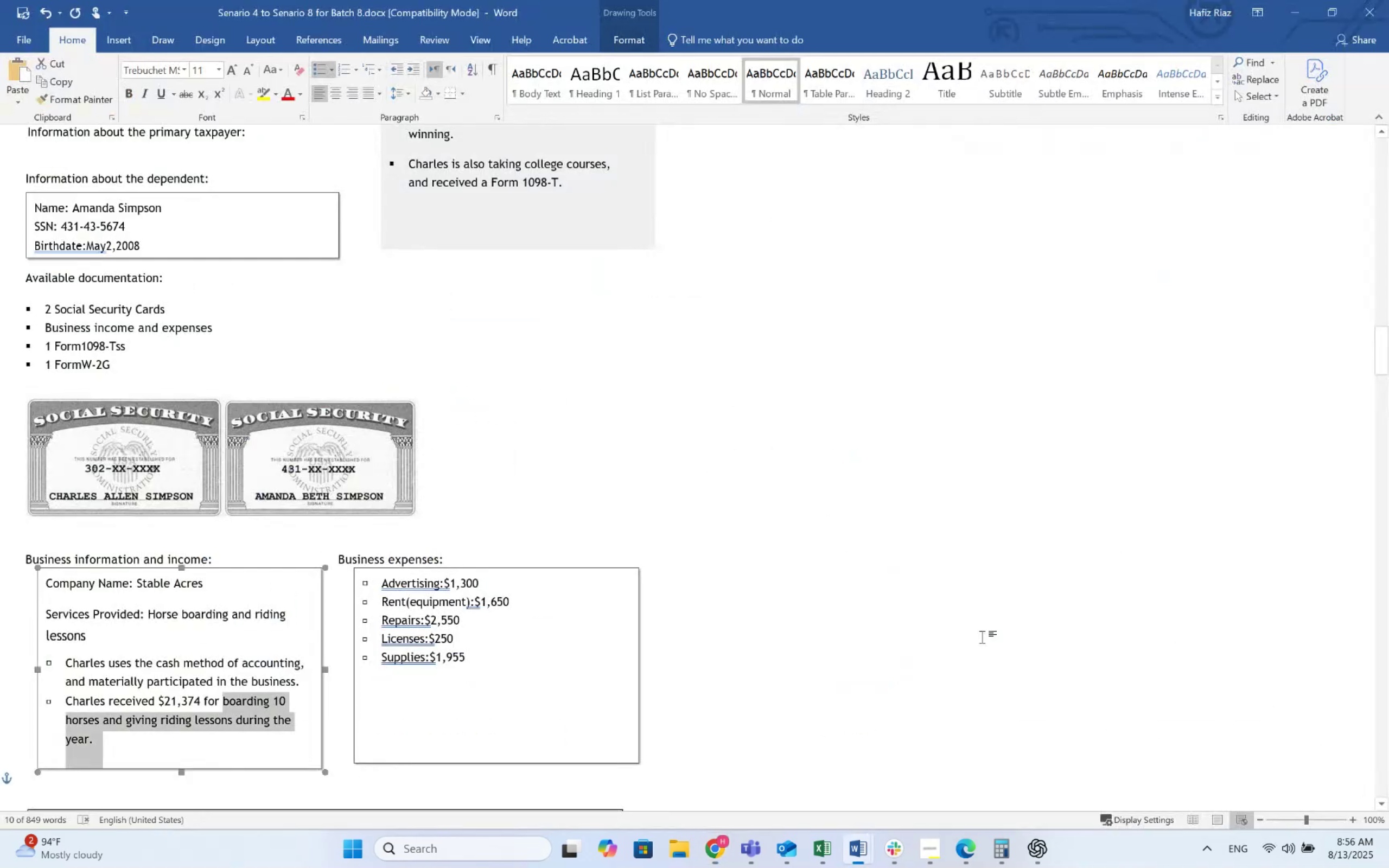 
key(Alt+AltLeft)
 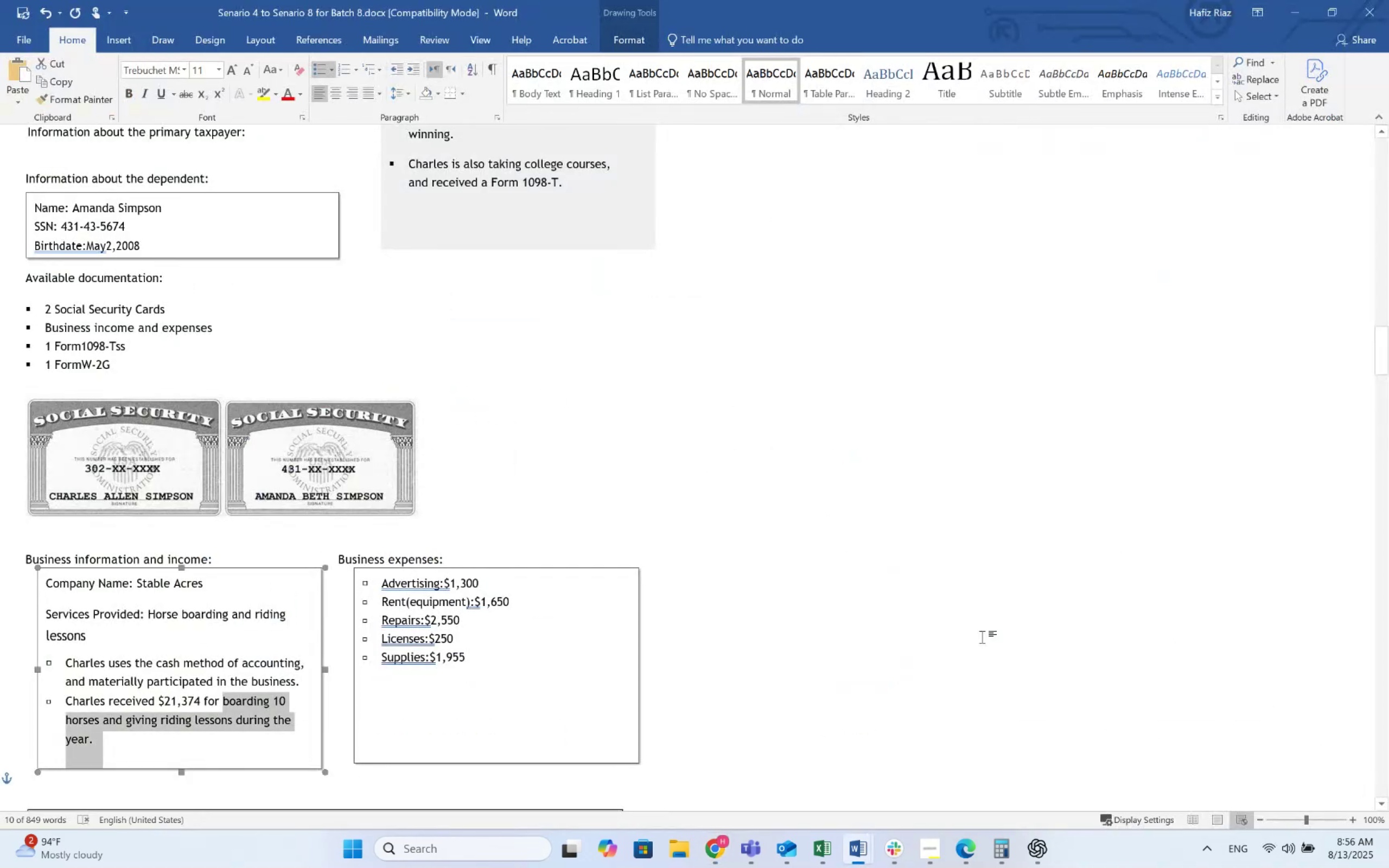 
key(Alt+Tab)
 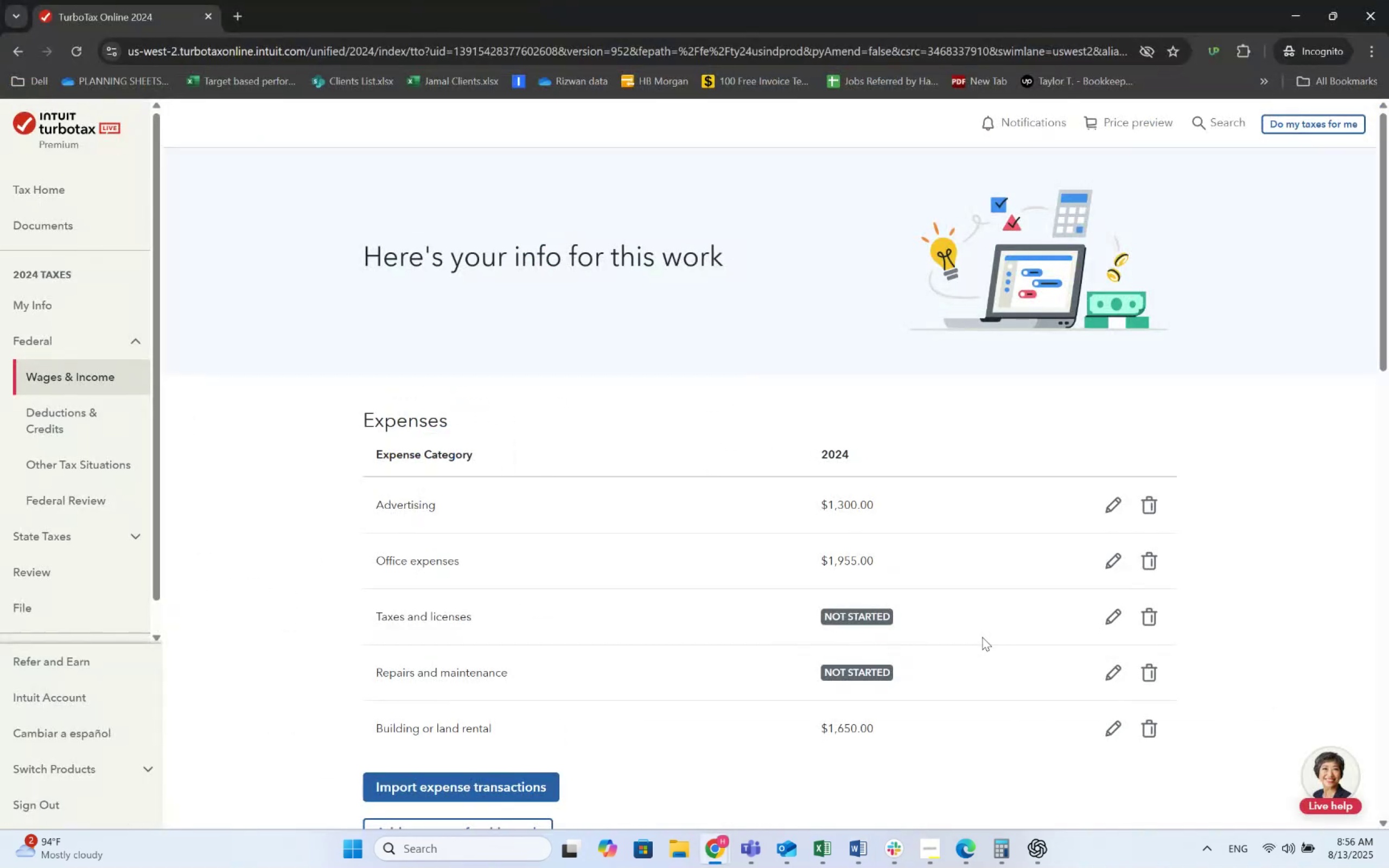 
key(Alt+AltLeft)
 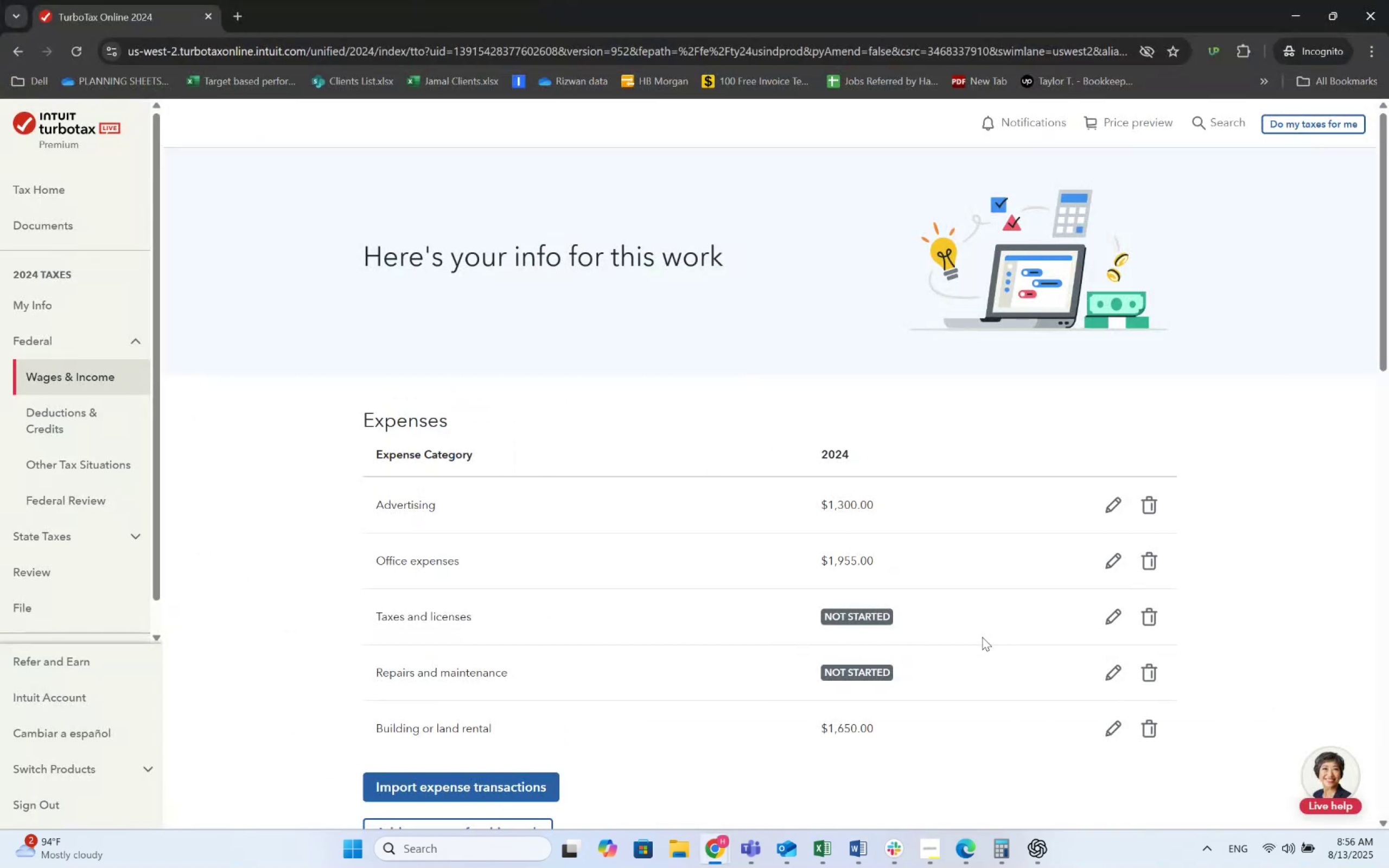 
key(Alt+Tab)
 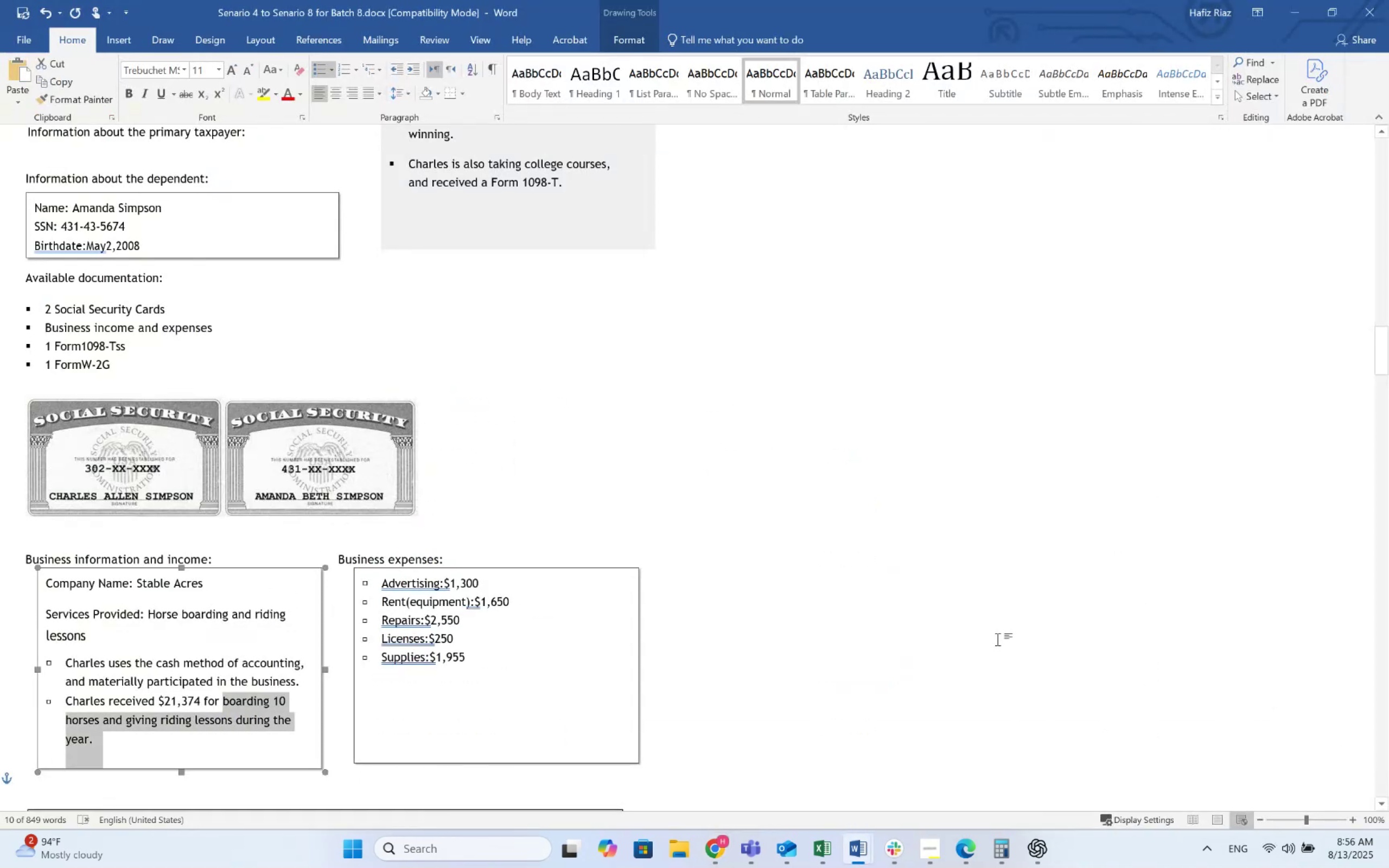 
key(Alt+AltLeft)
 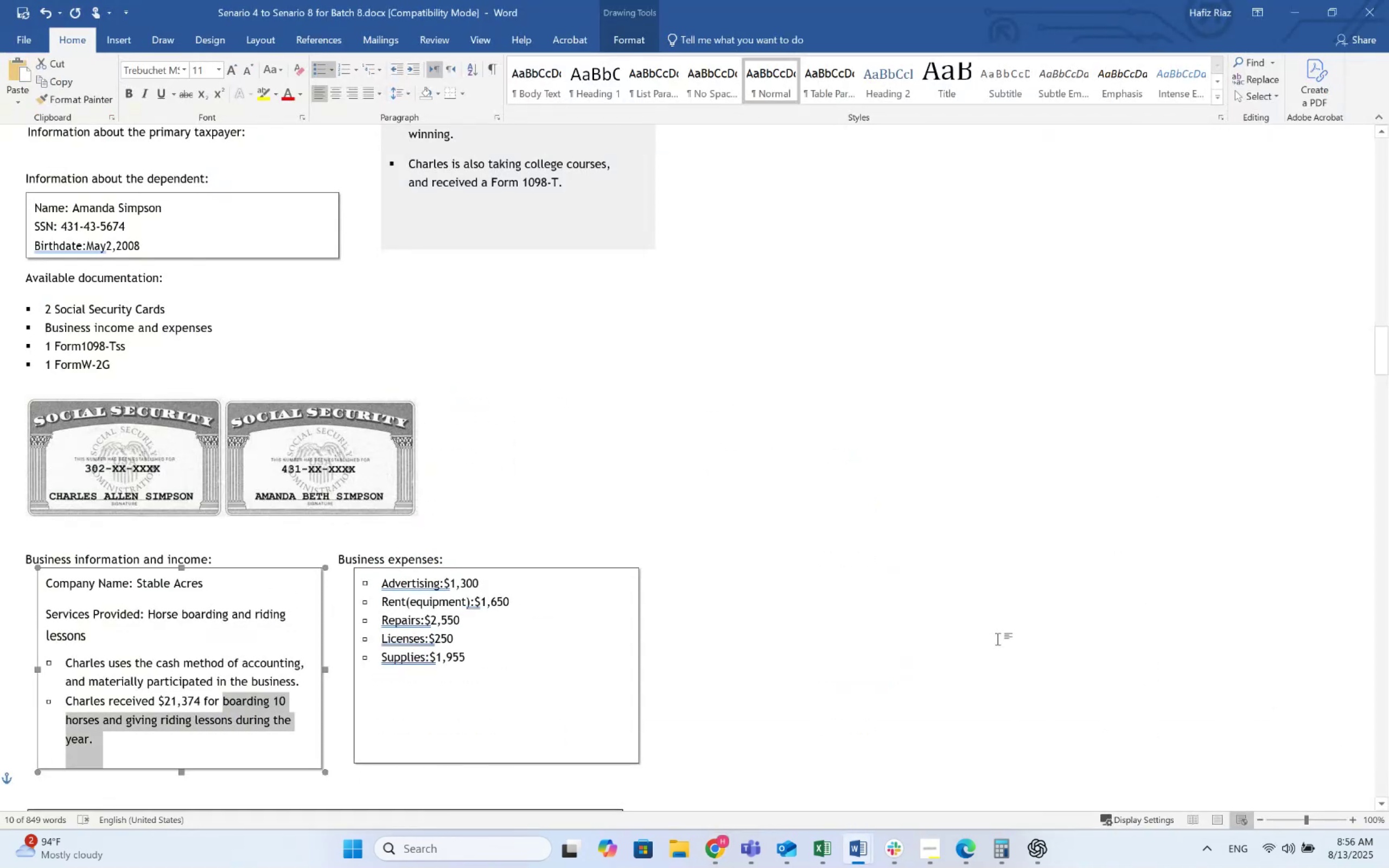 
key(Alt+Tab)
 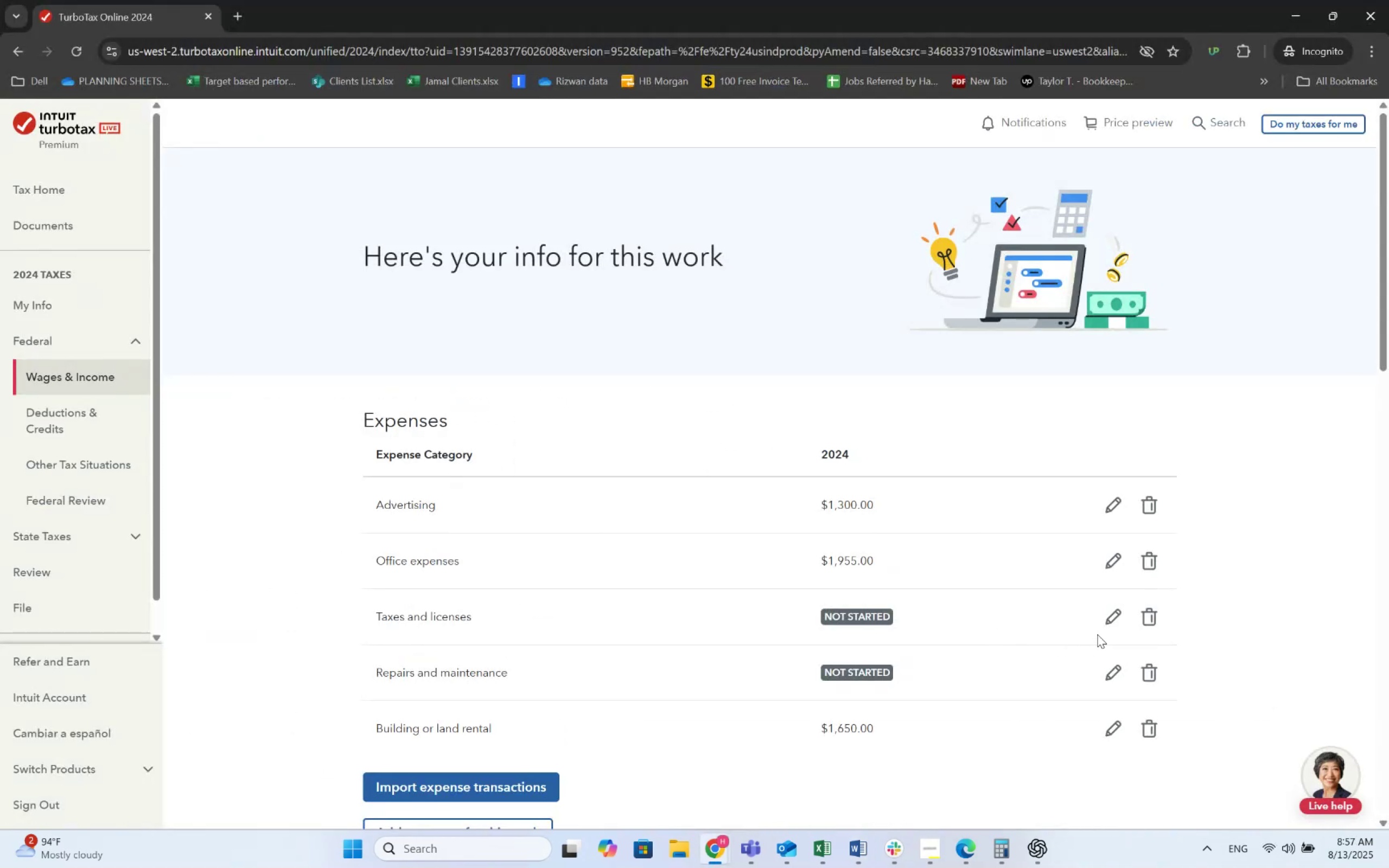 
left_click([1108, 609])
 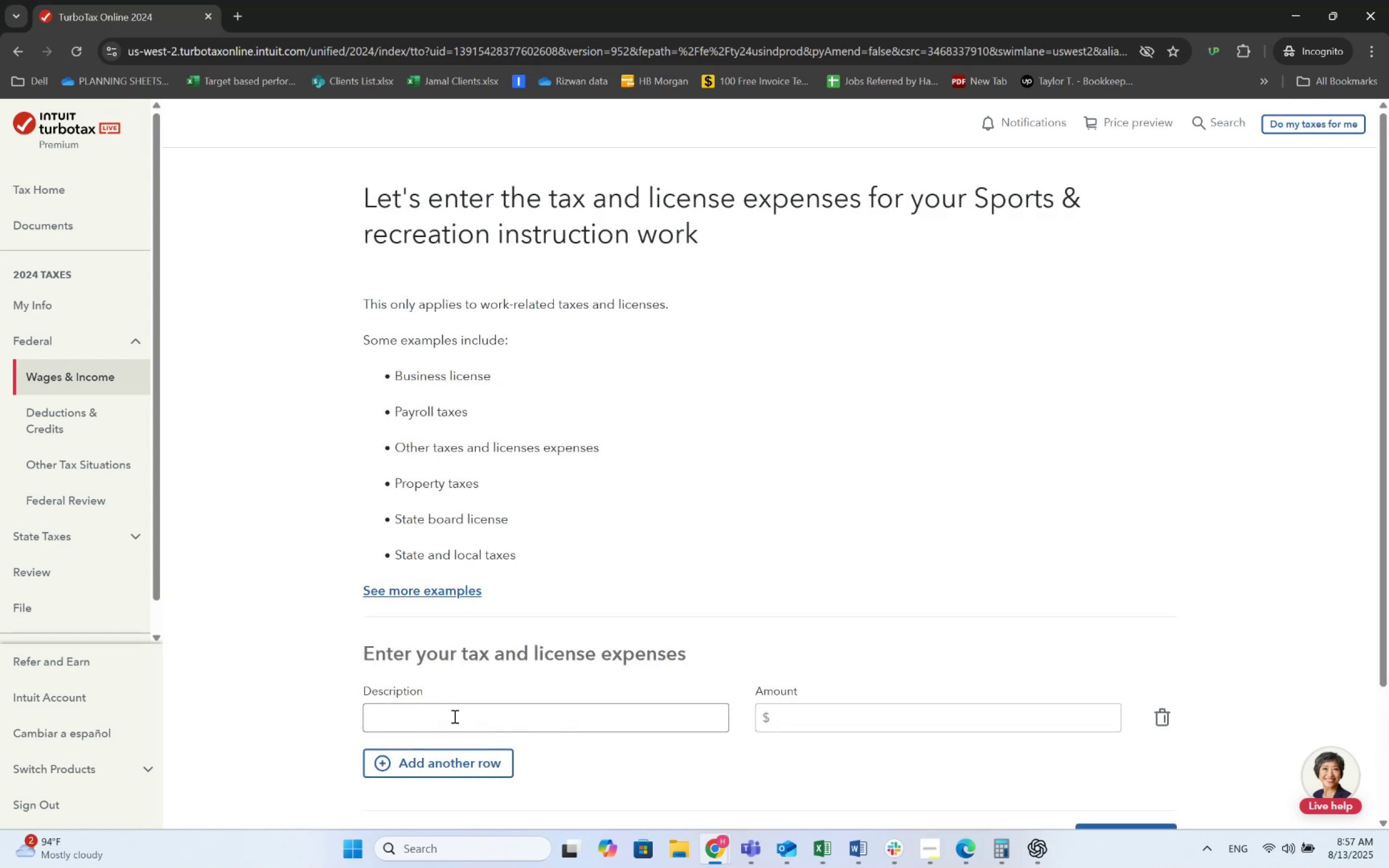 
double_click([457, 720])
 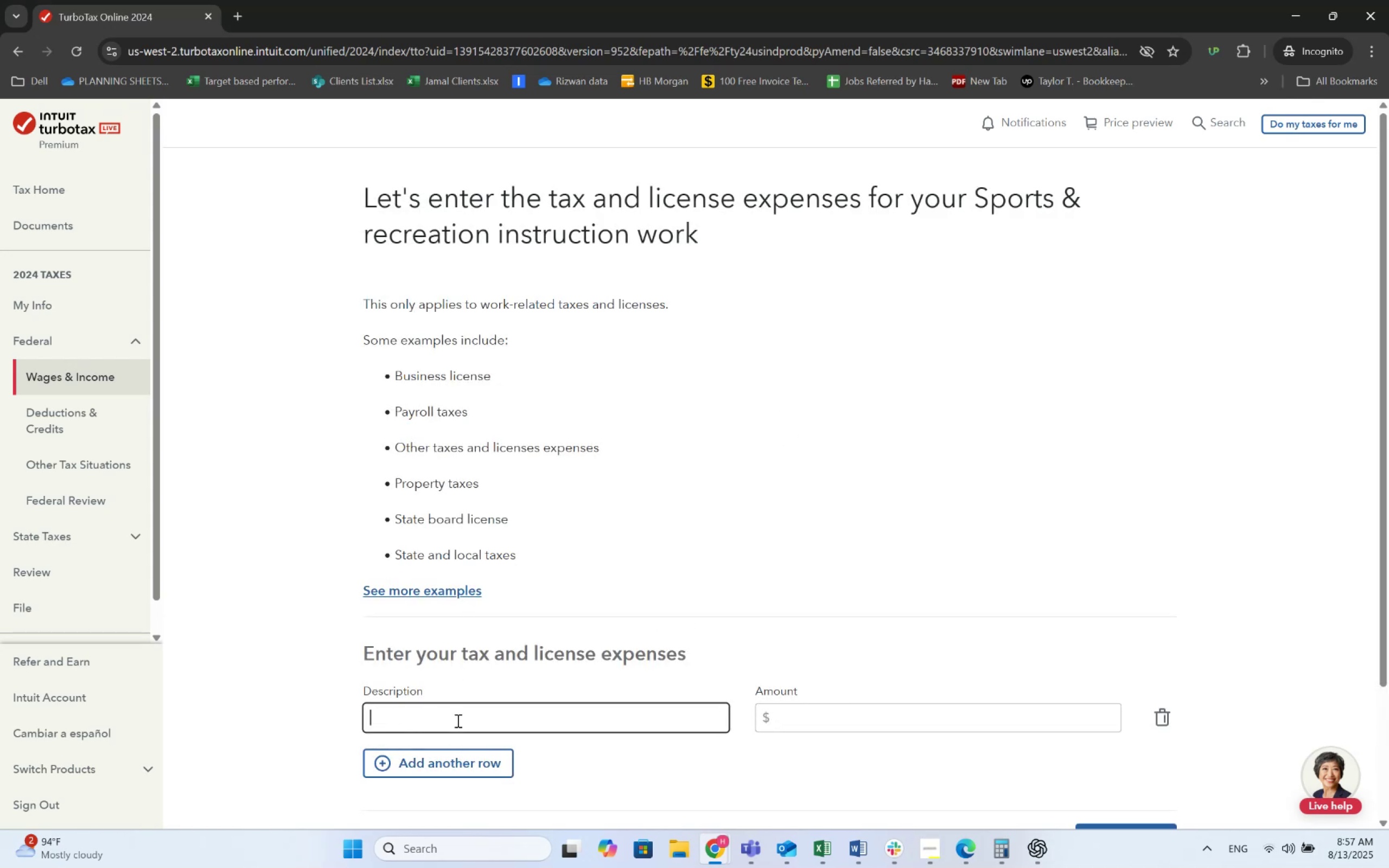 
type(Licenses)
key(Tab)
 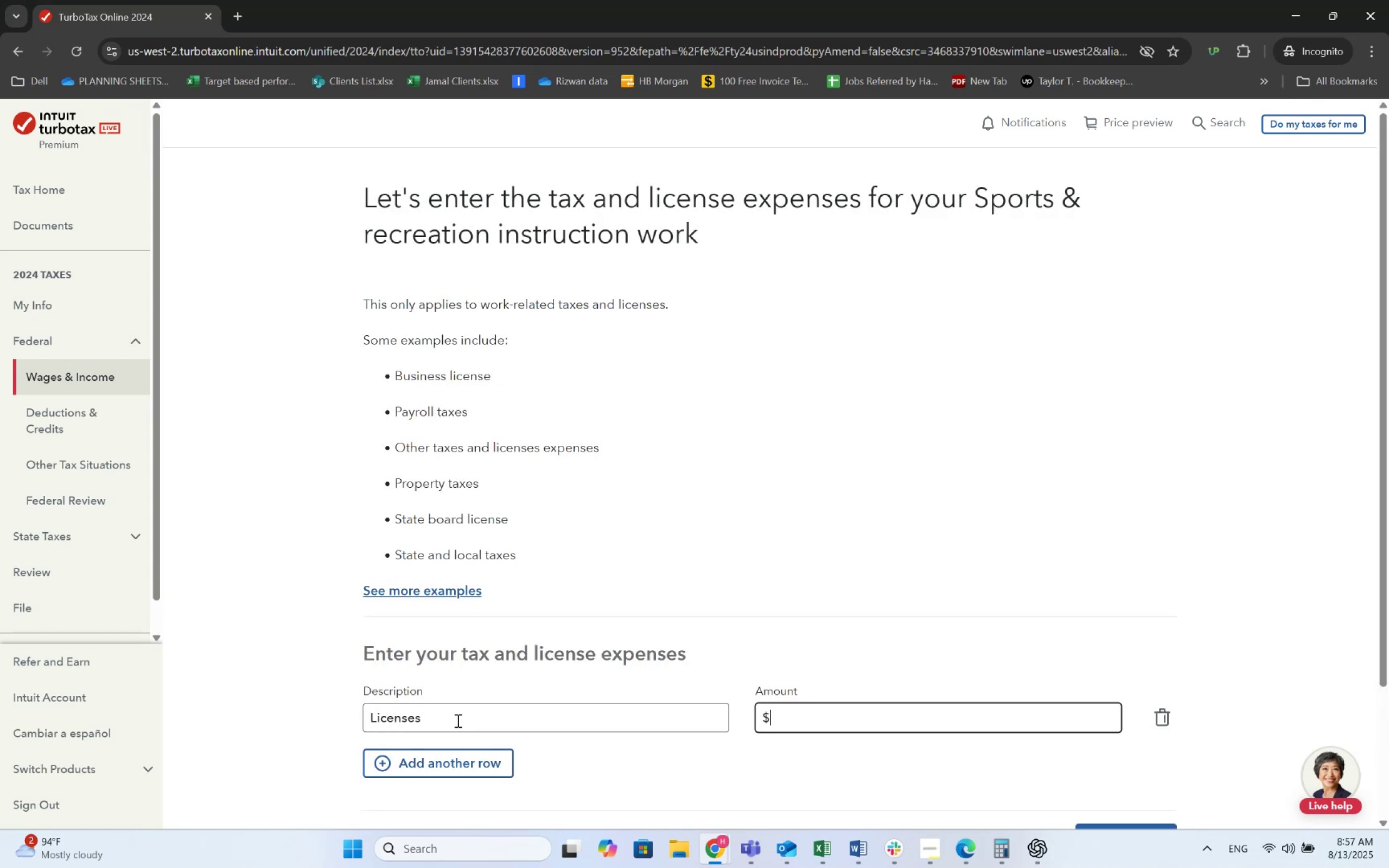 
key(Alt+AltLeft)
 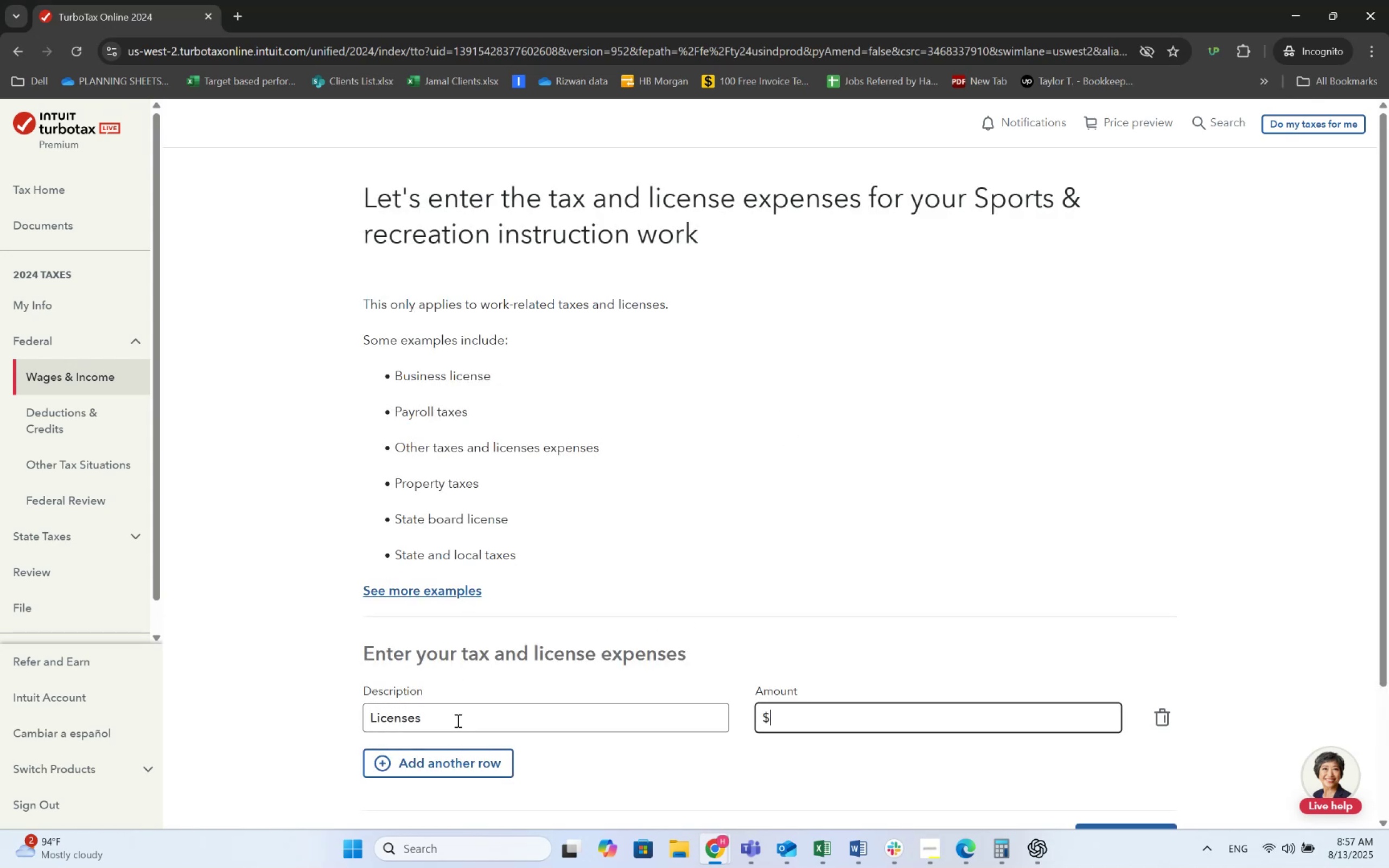 
key(Alt+Tab)
 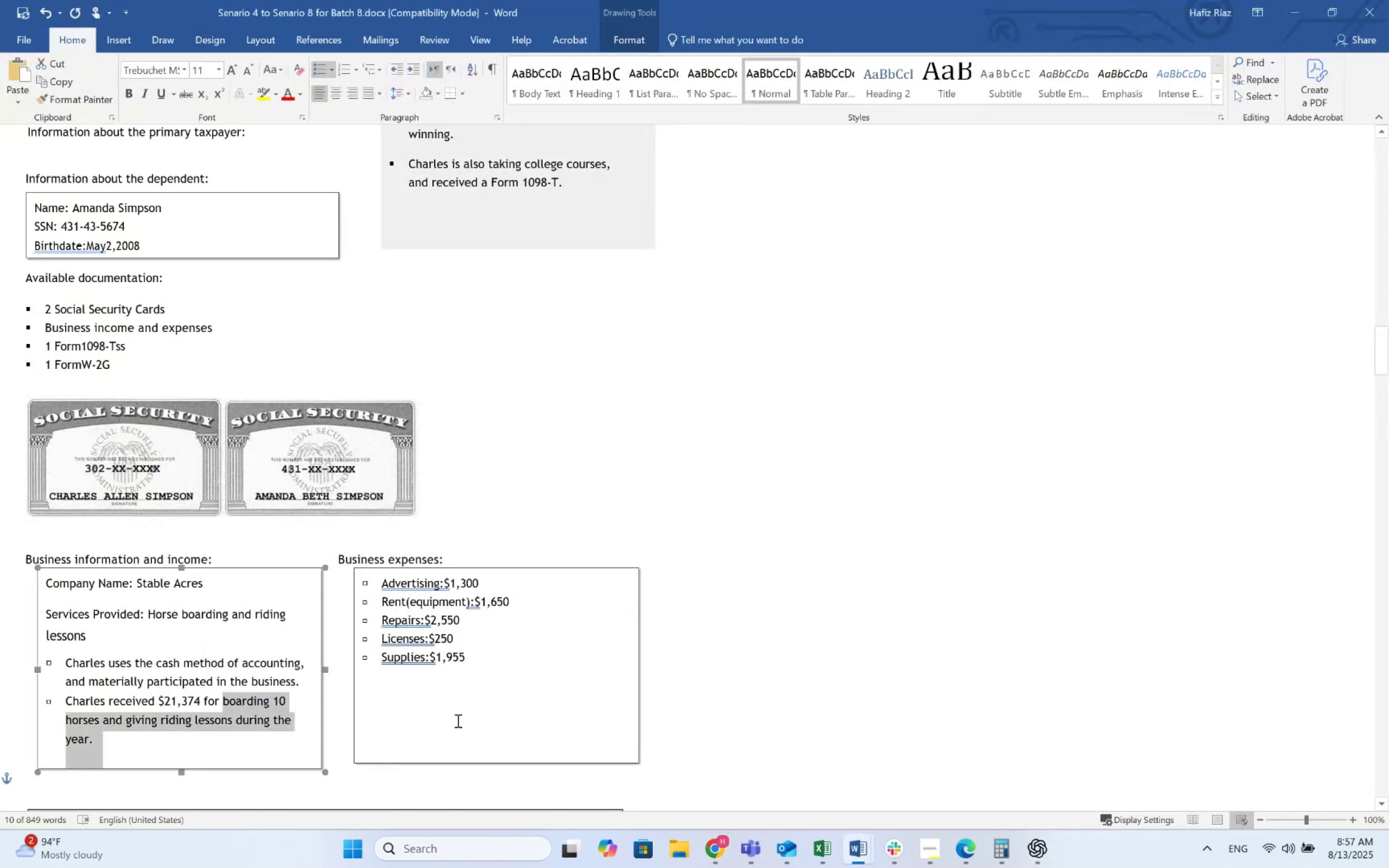 
key(Alt+AltLeft)
 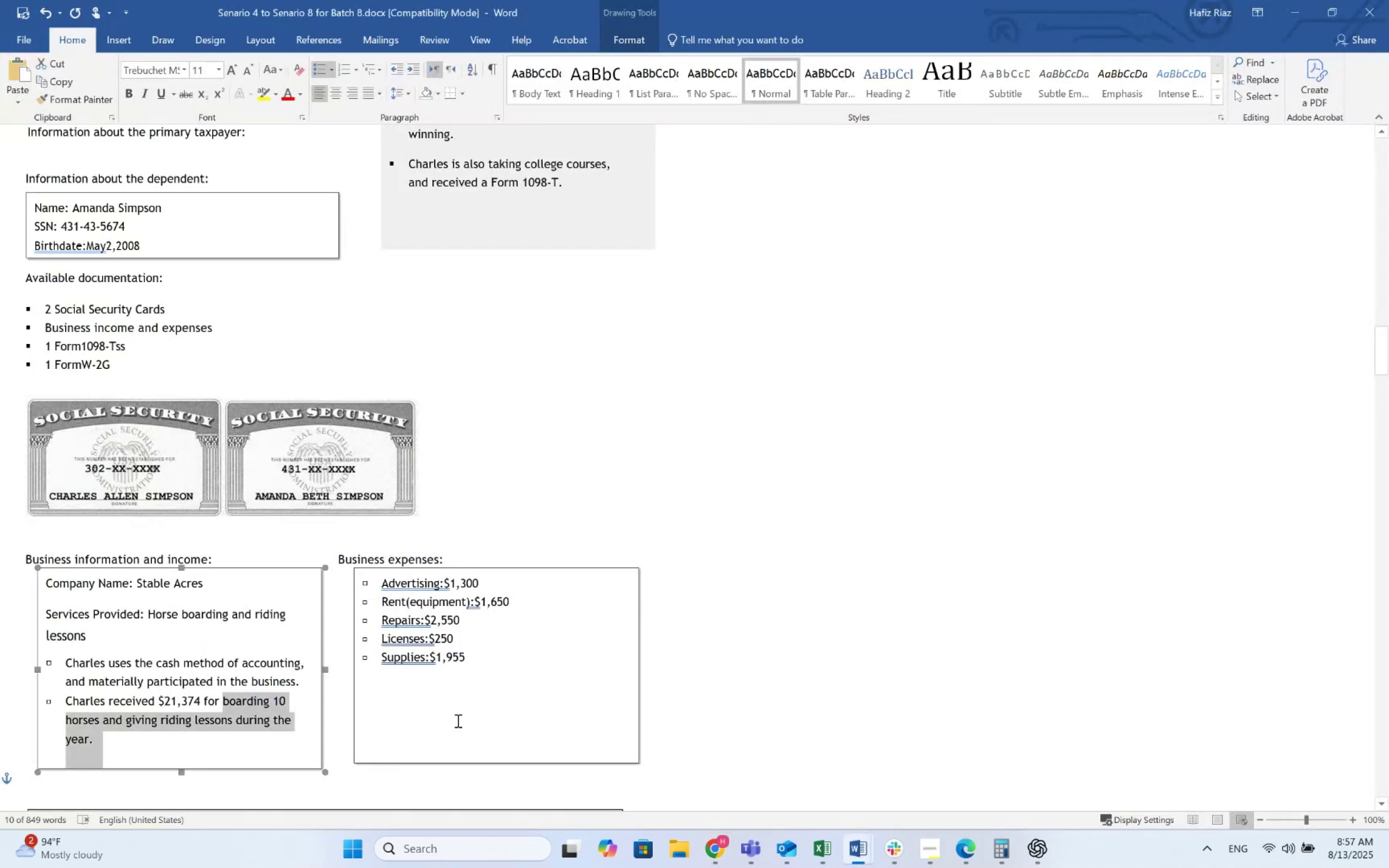 
key(Alt+Tab)
 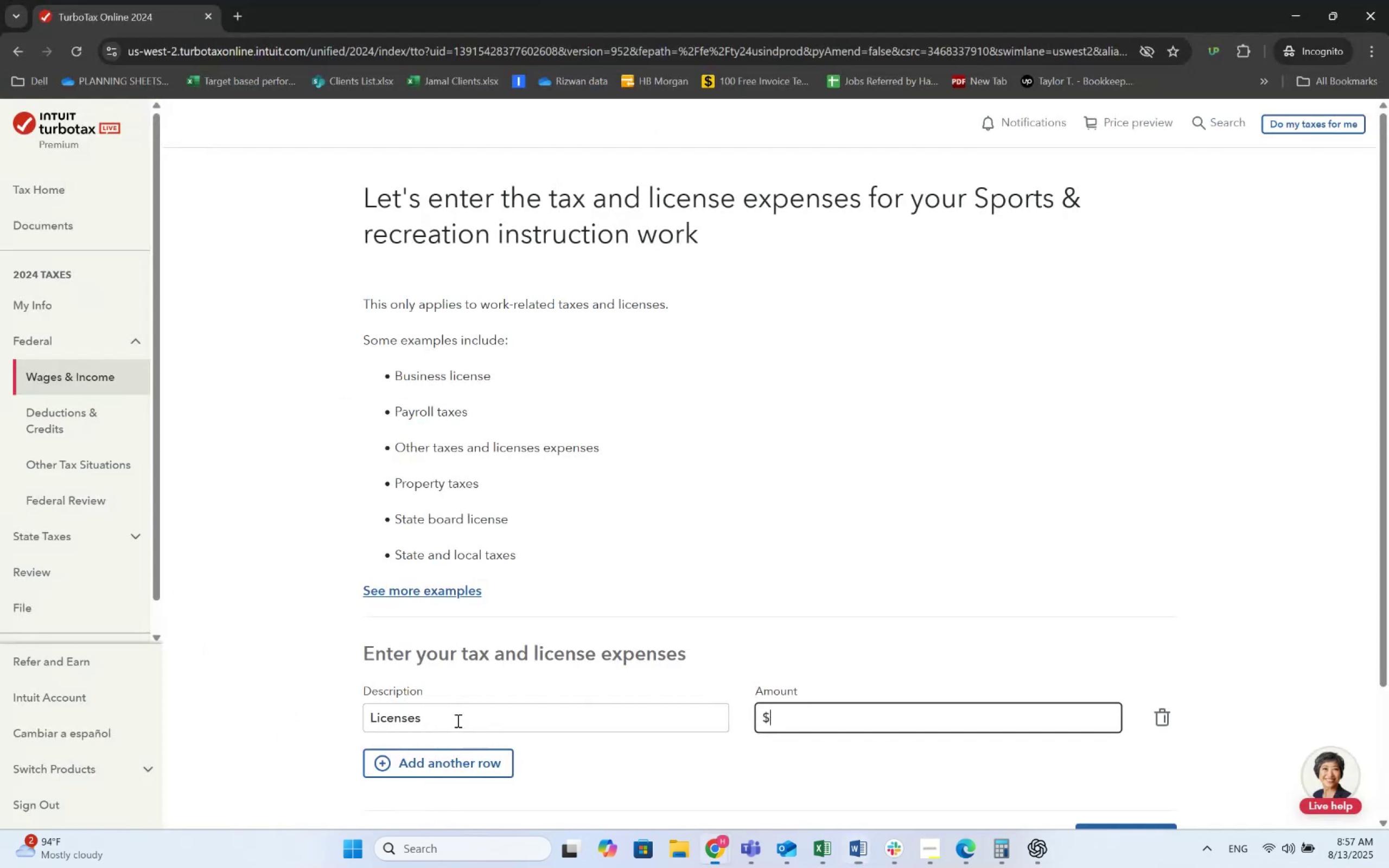 
key(Numpad2)
 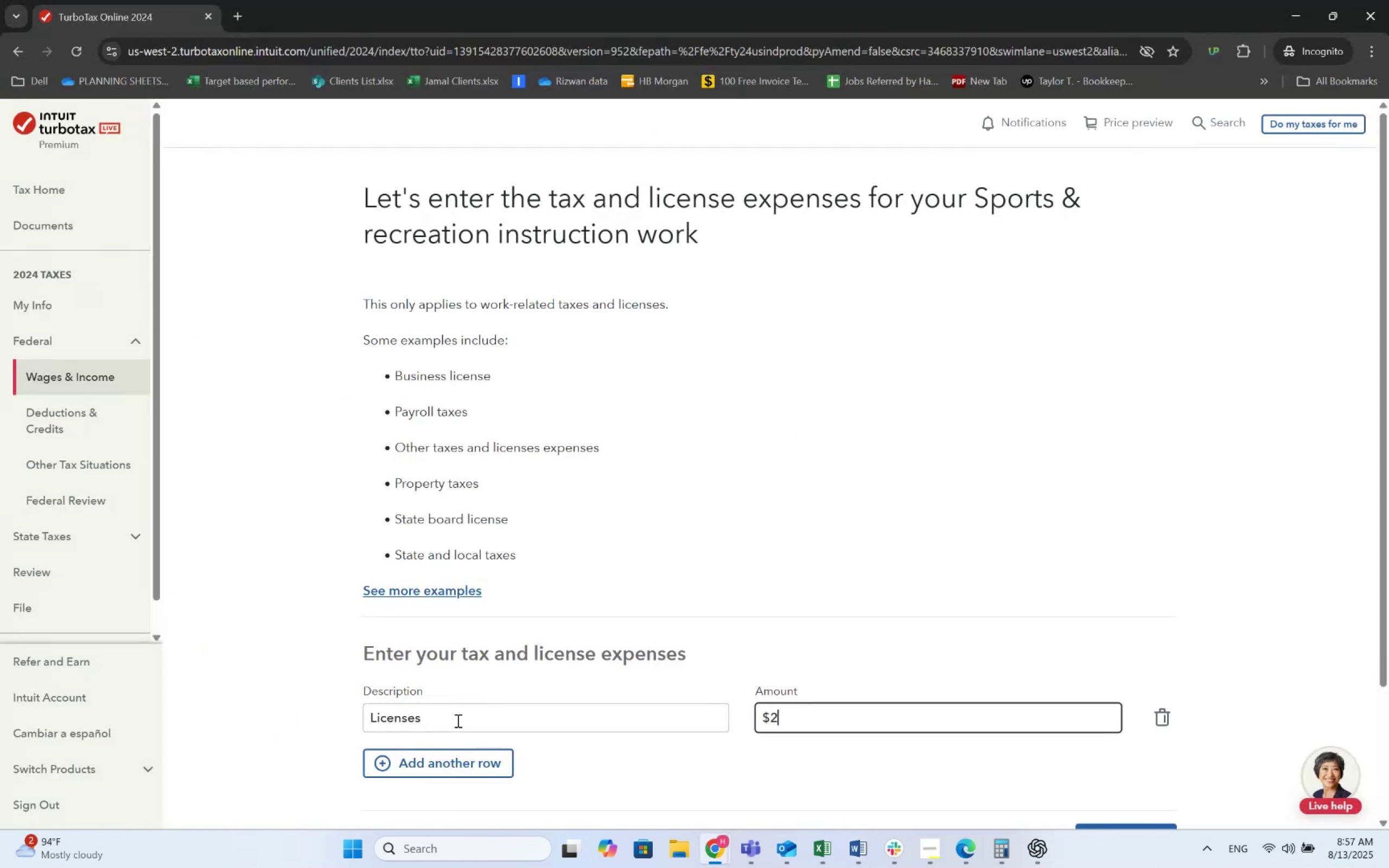 
key(Numpad5)
 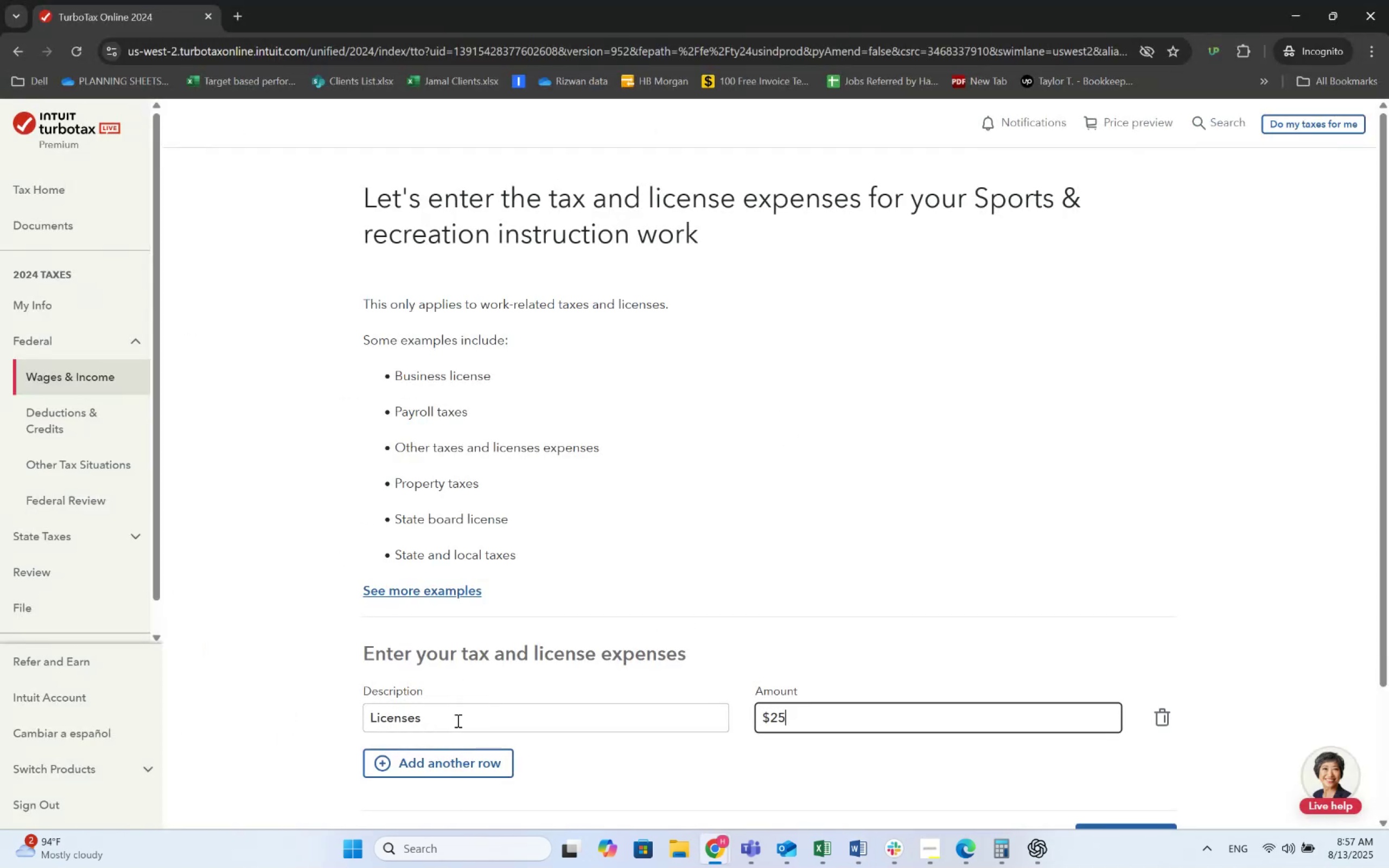 
key(Numpad0)
 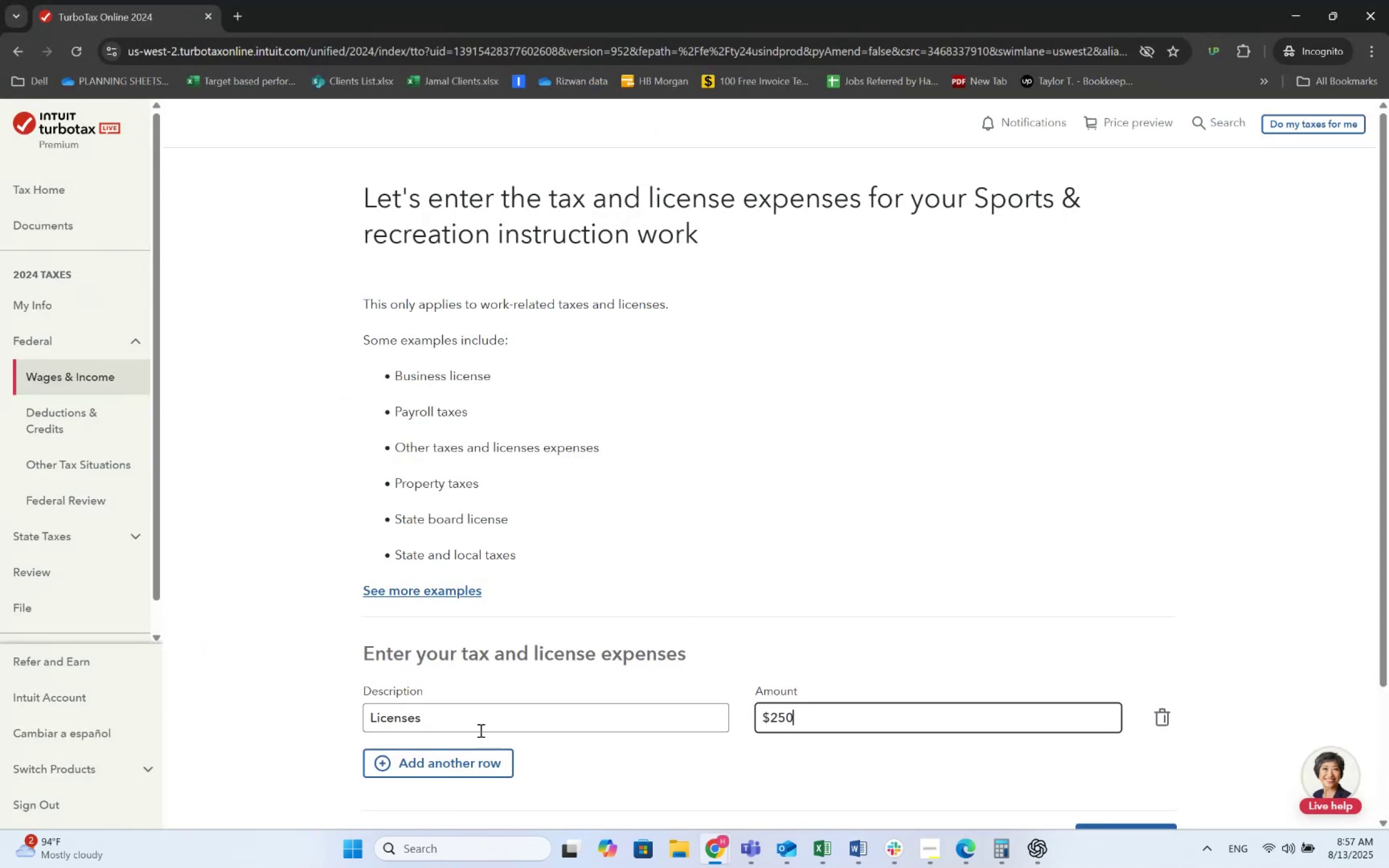 
scroll: coordinate [723, 614], scroll_direction: down, amount: 4.0
 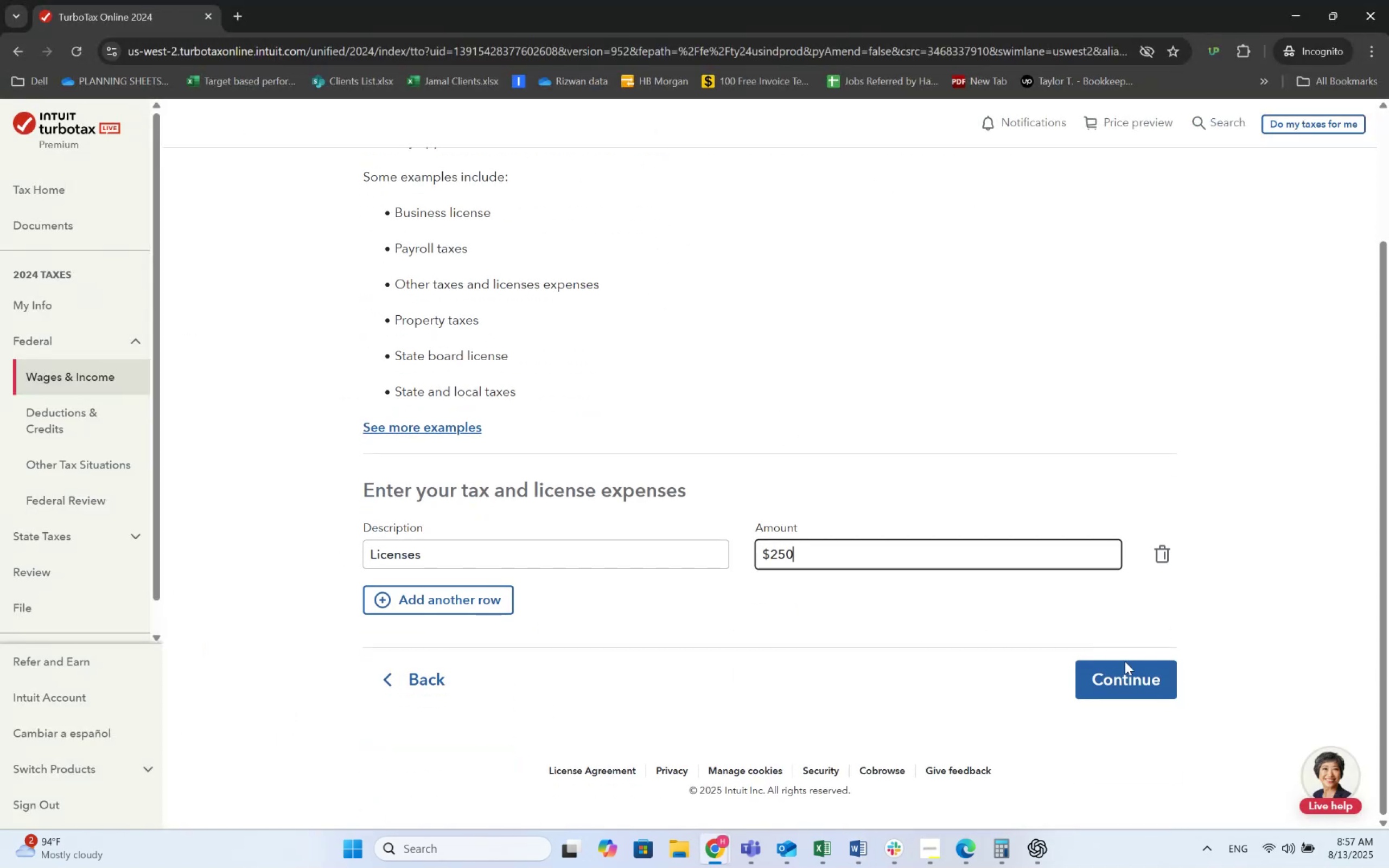 
left_click([1126, 672])
 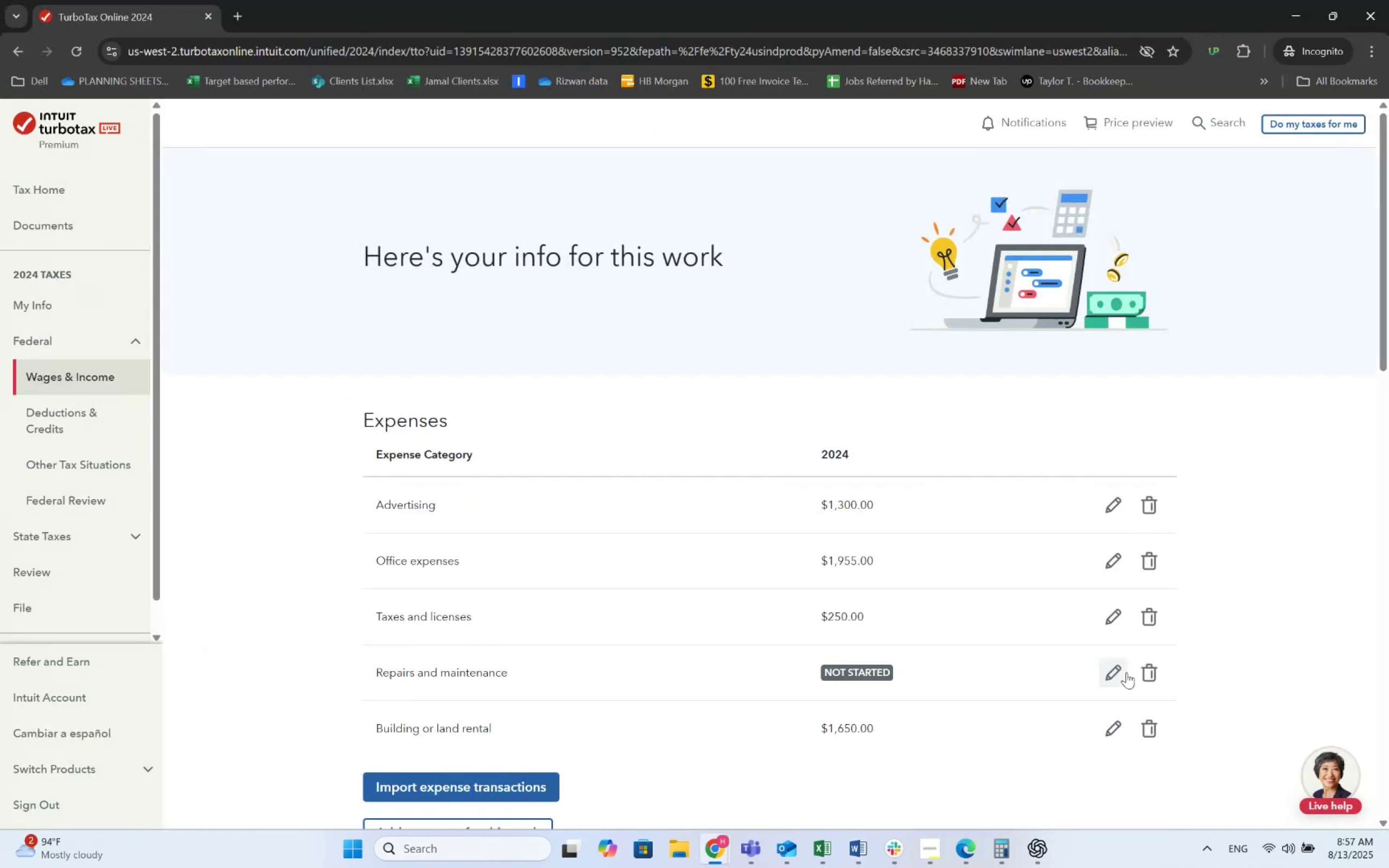 
left_click([1103, 667])
 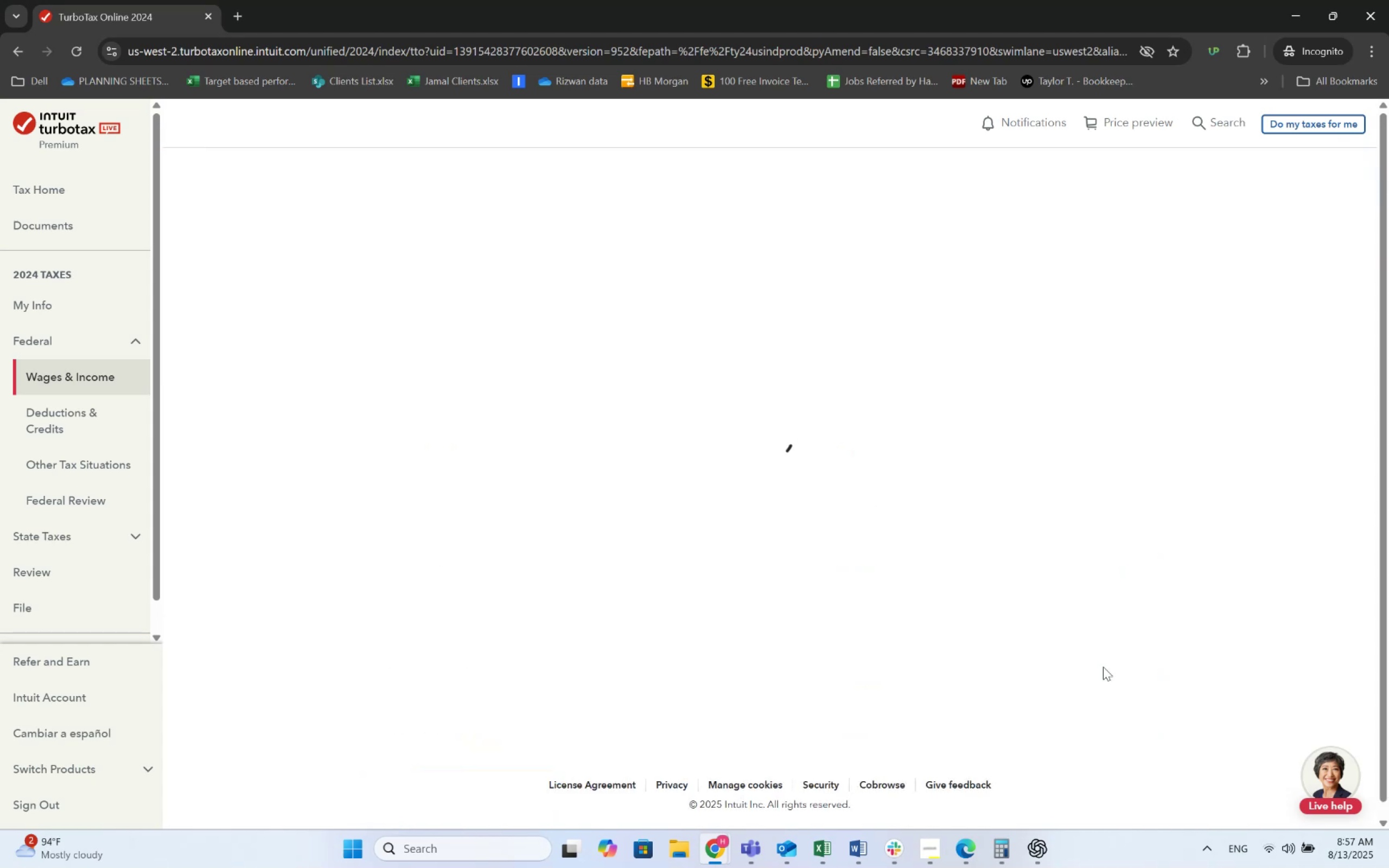 
key(Alt+AltLeft)
 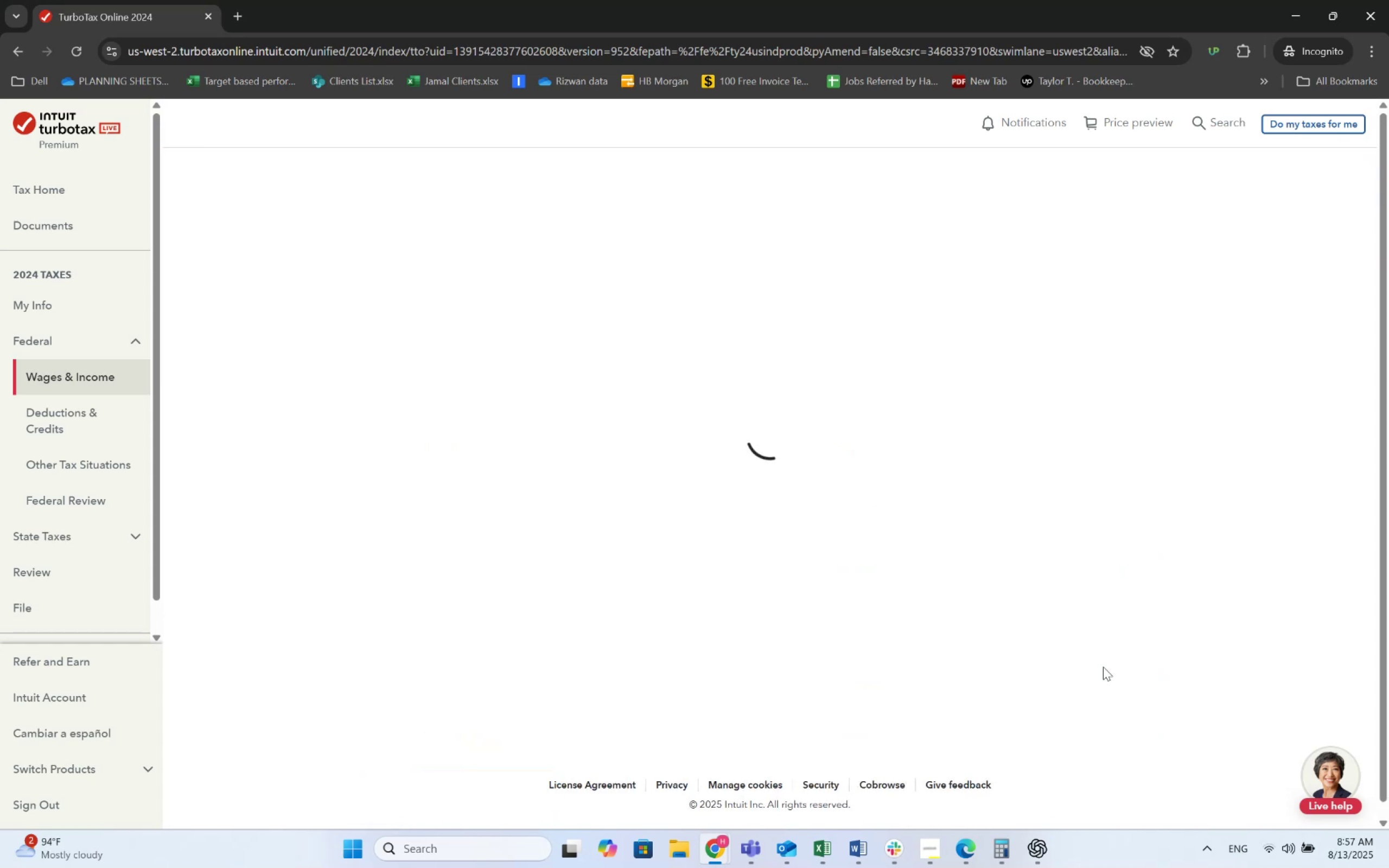 
key(Alt+Tab)
 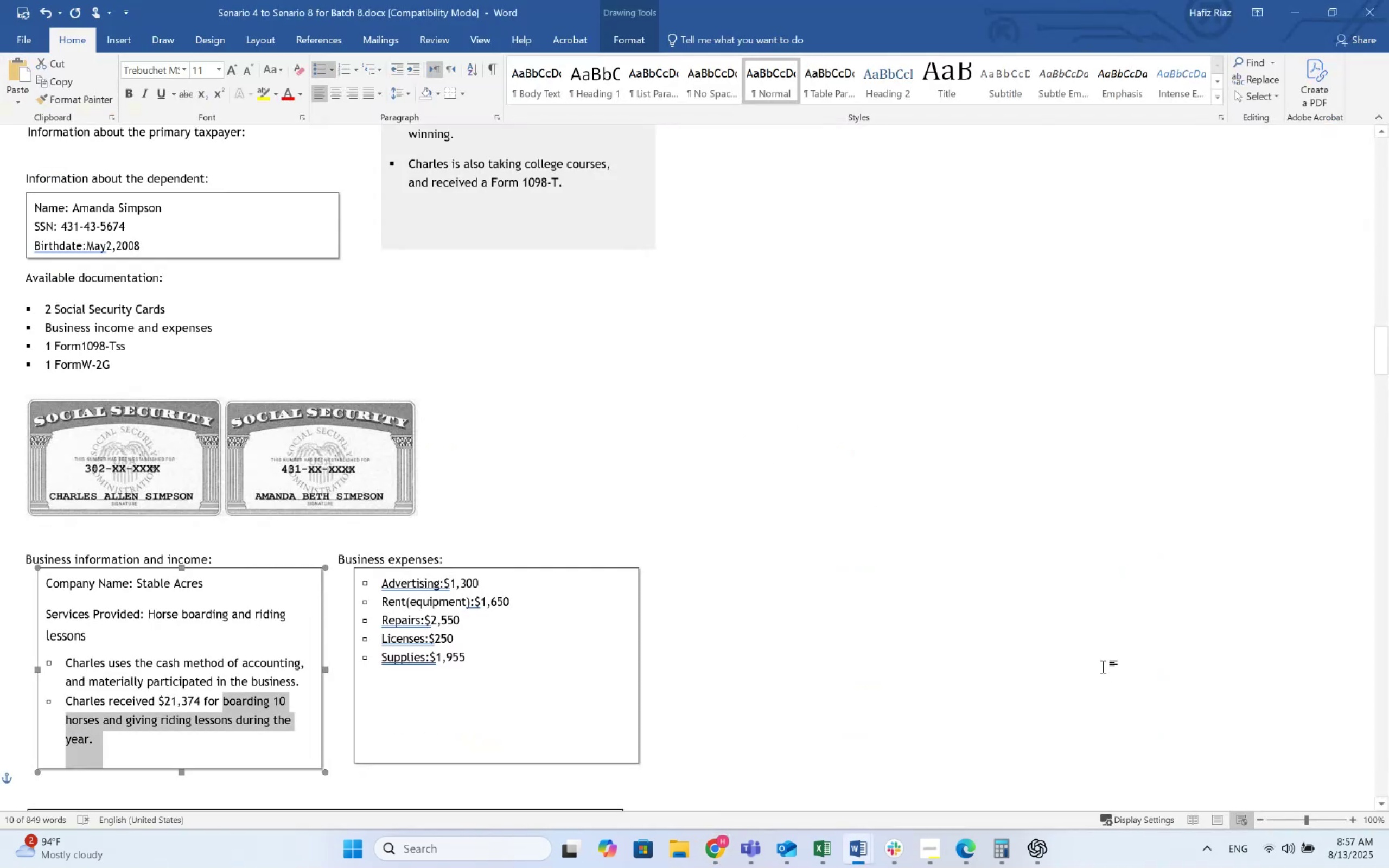 
key(Alt+AltLeft)
 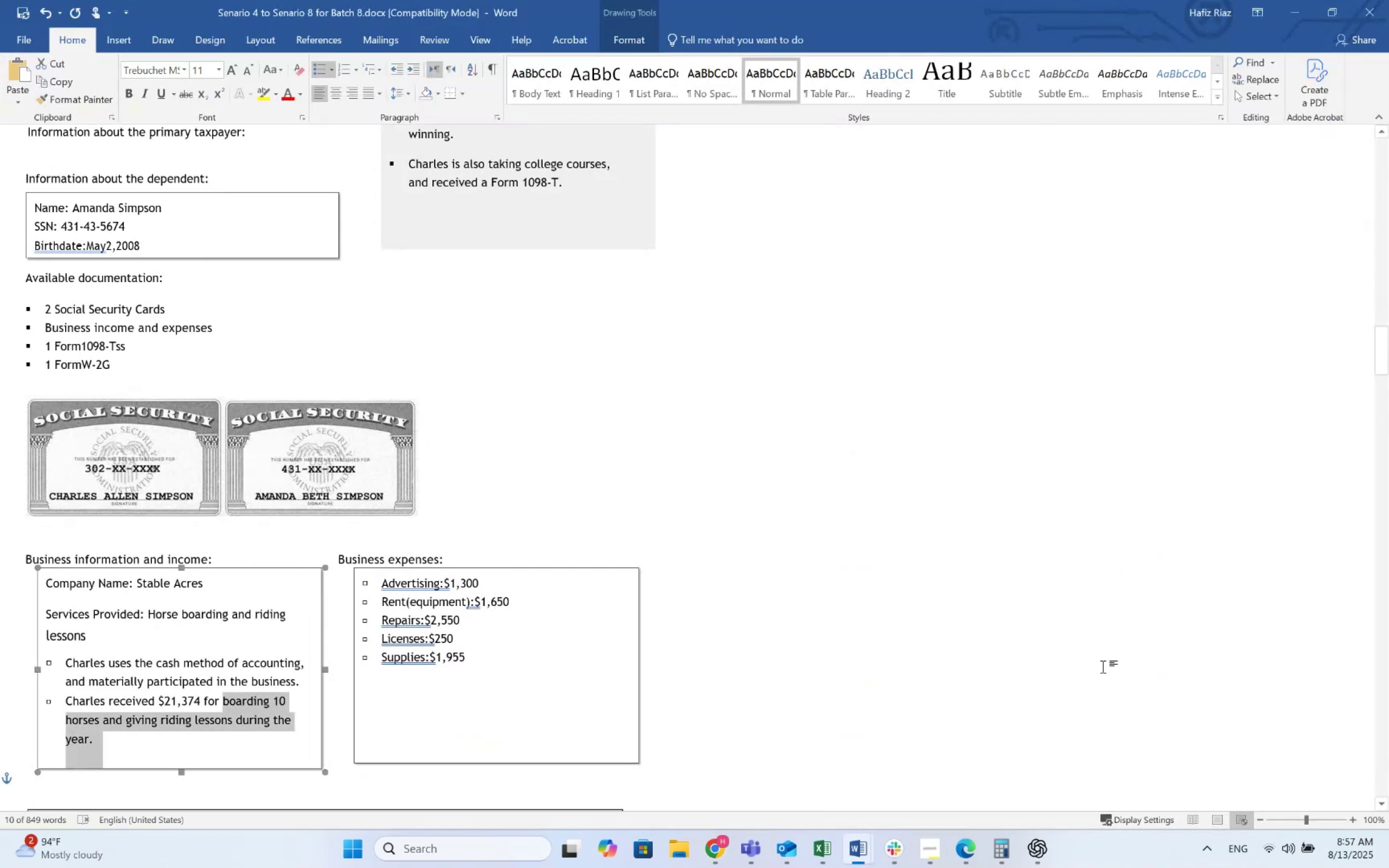 
key(Alt+Tab)
 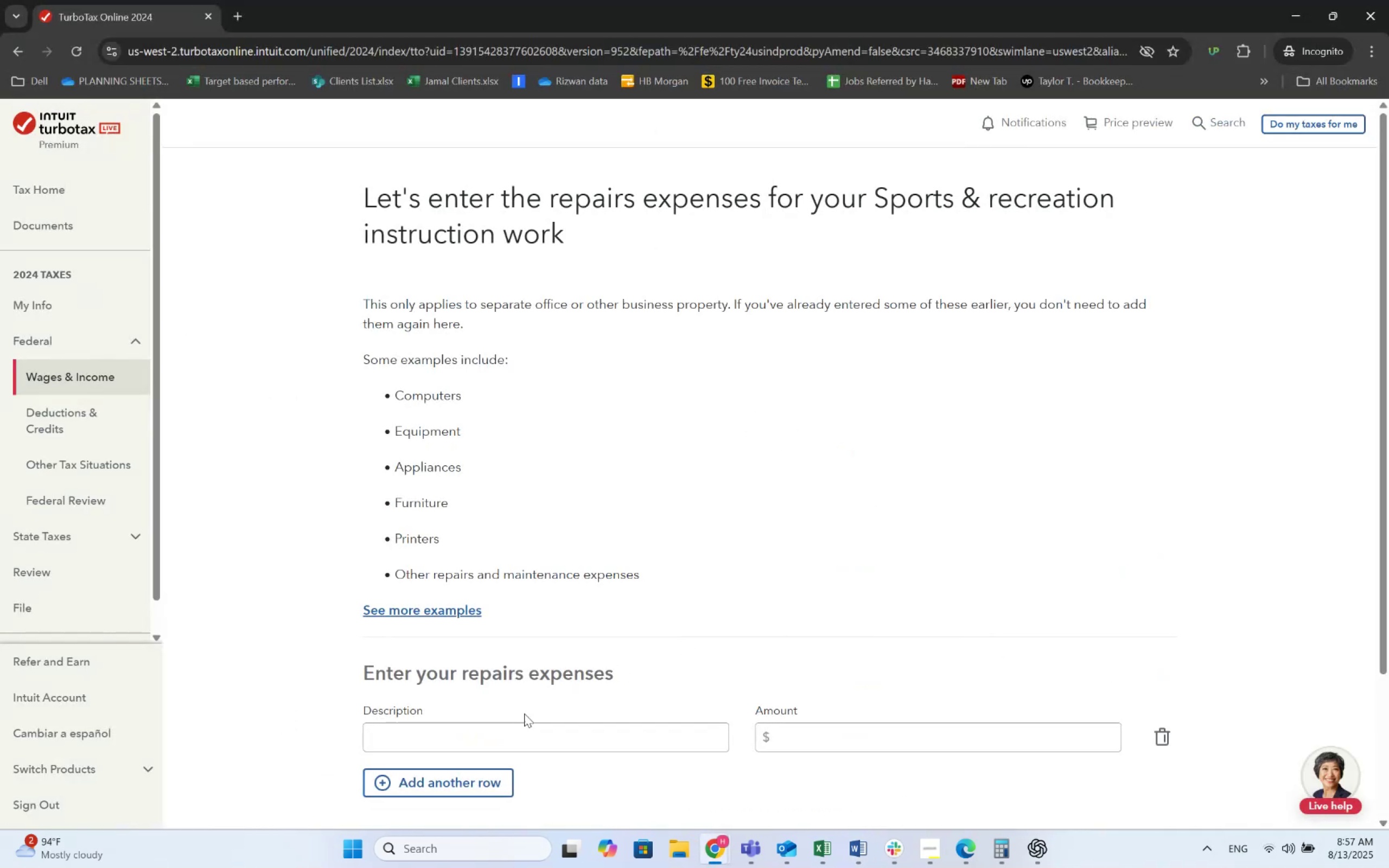 
left_click([493, 743])
 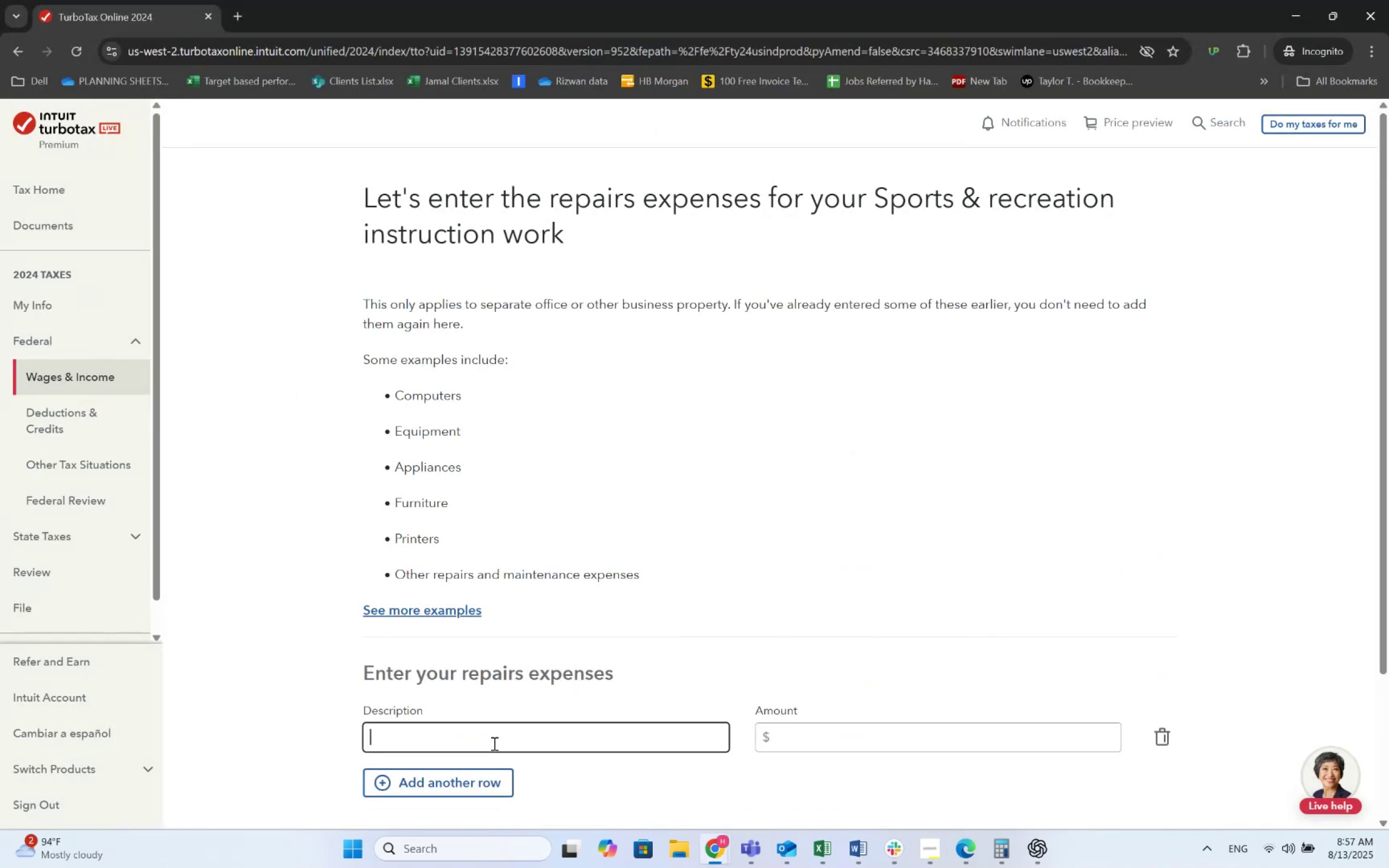 
type(Repairs)
key(Tab)
 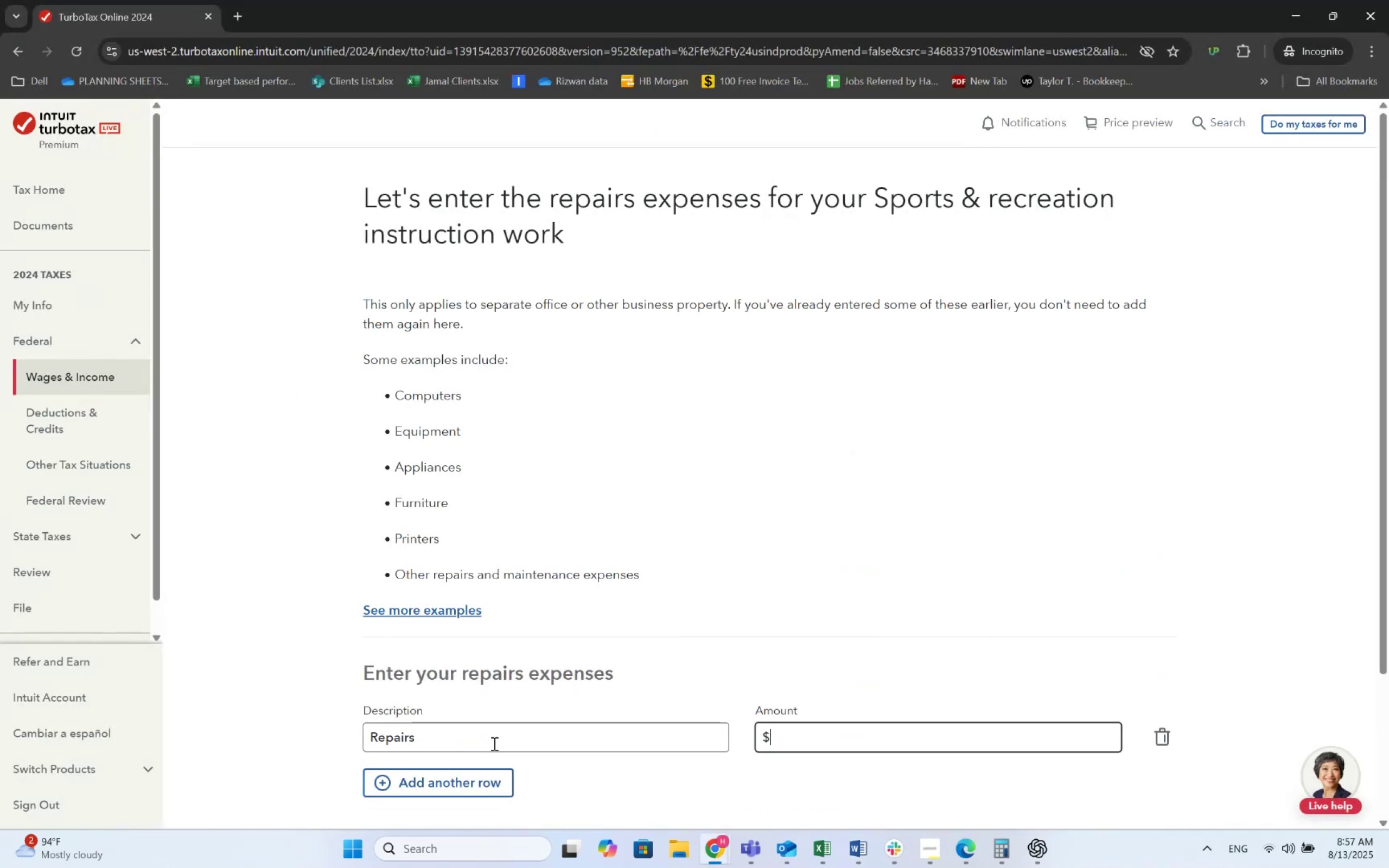 
key(Alt+AltLeft)
 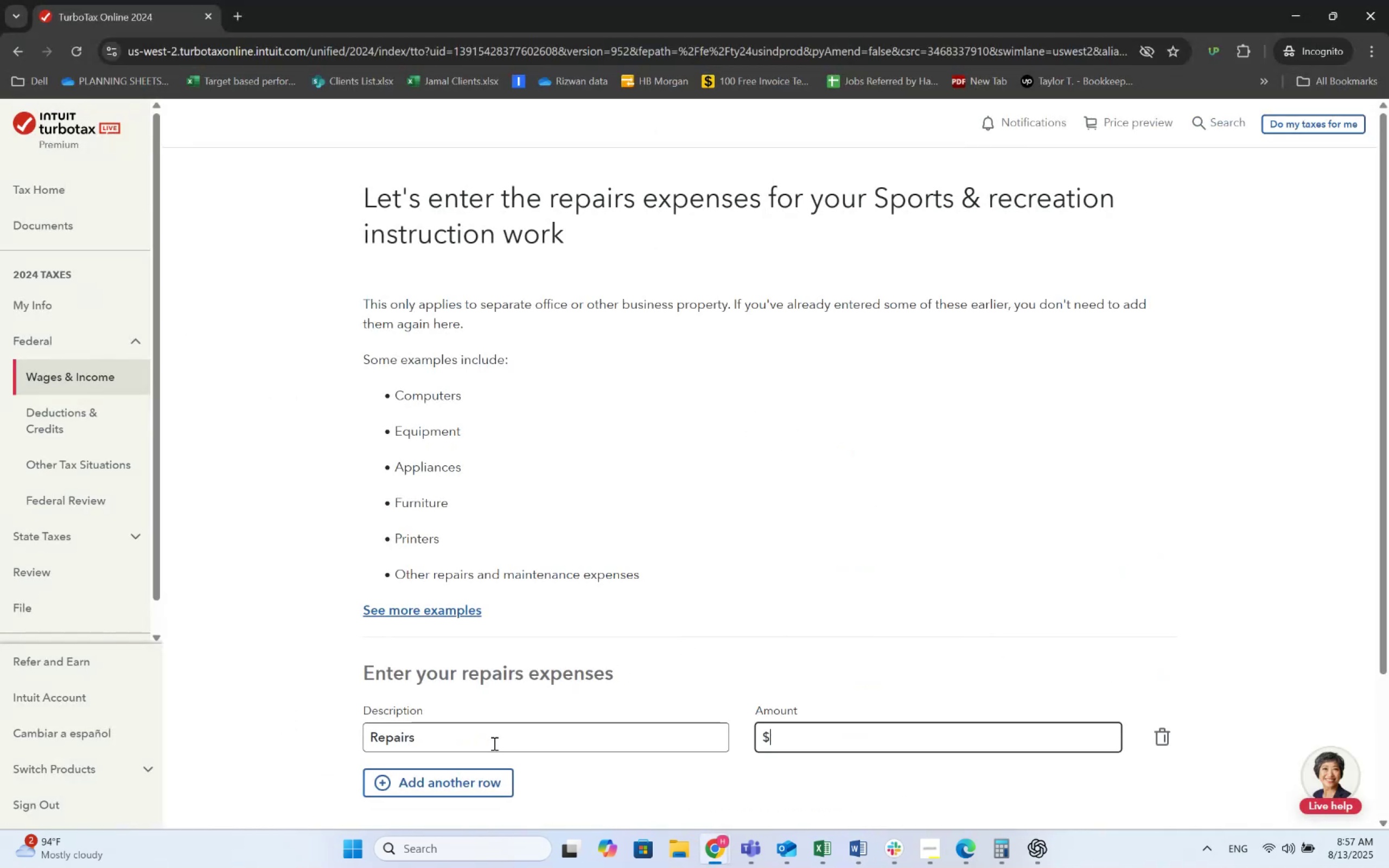 
key(Alt+Tab)
 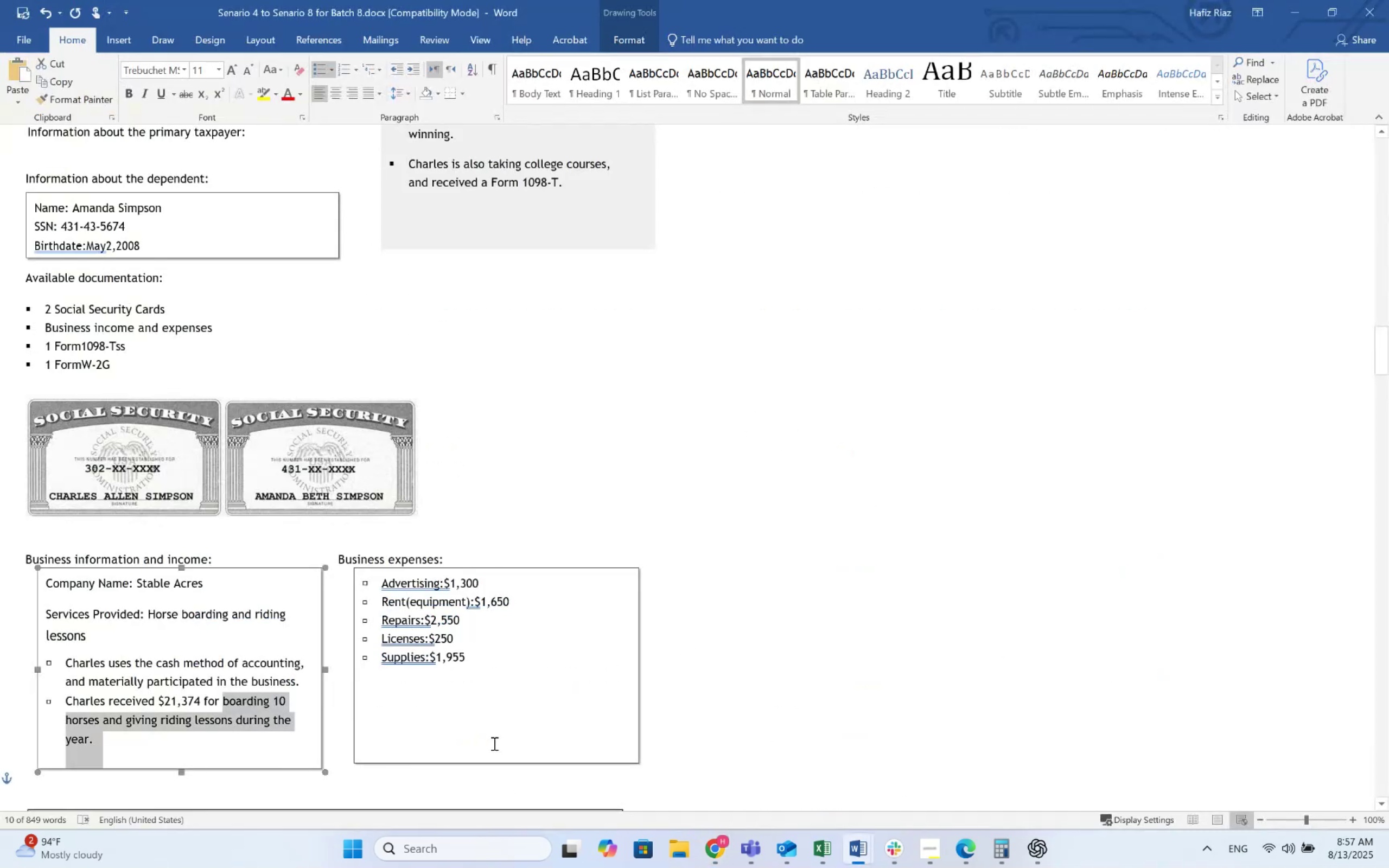 
key(Alt+AltLeft)
 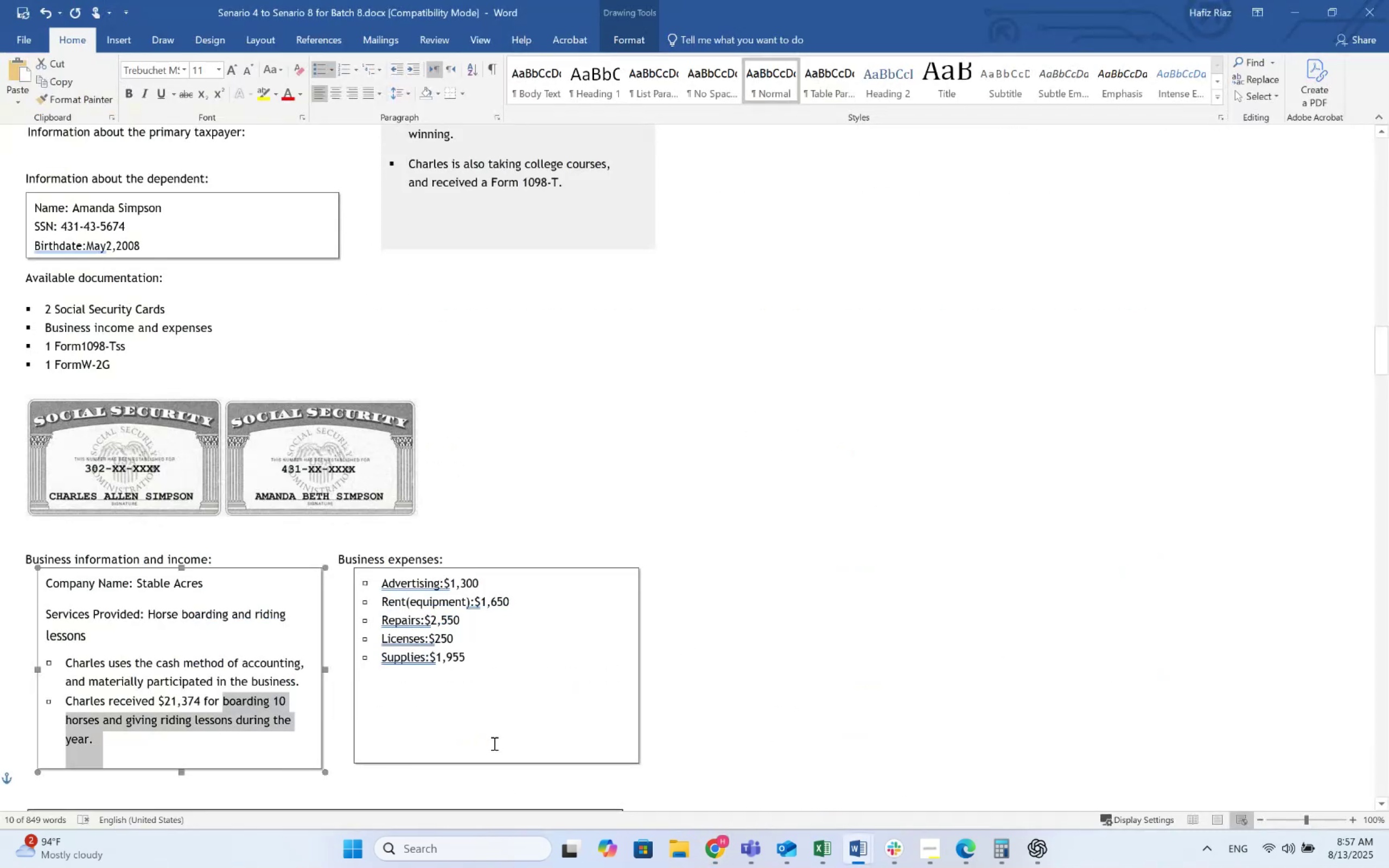 
key(Alt+Tab)
 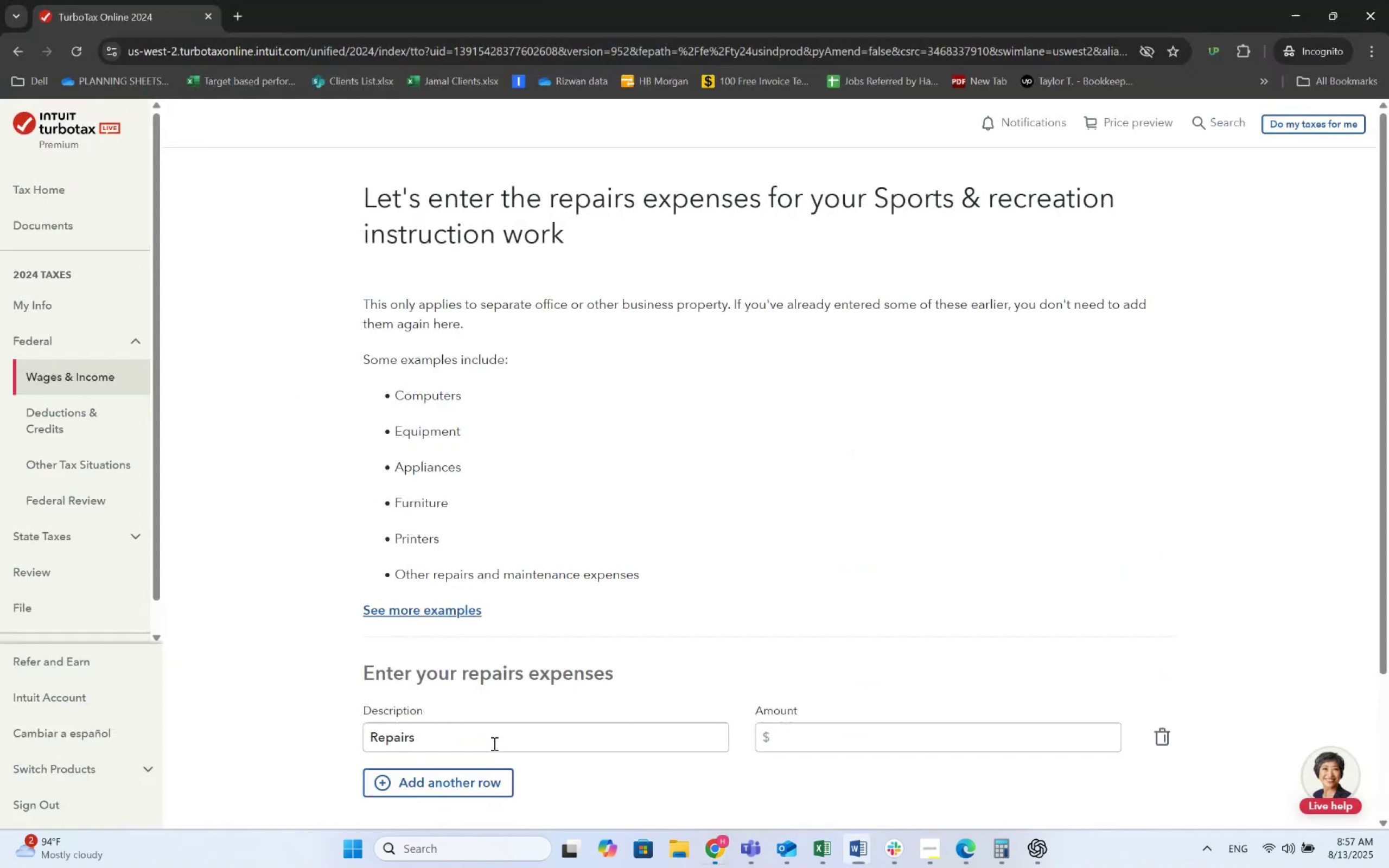 
key(Numpad2)
 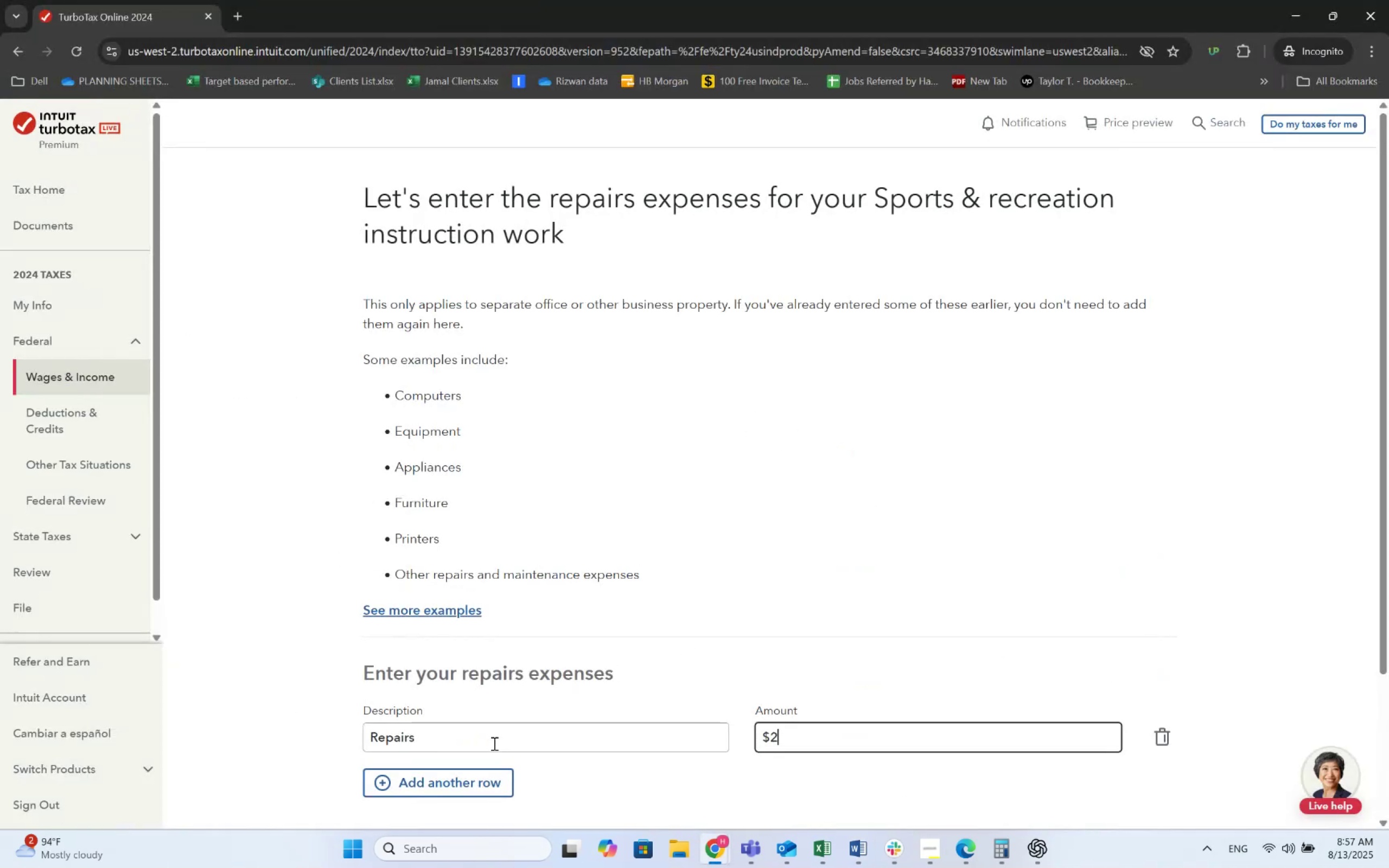 
key(Numpad5)
 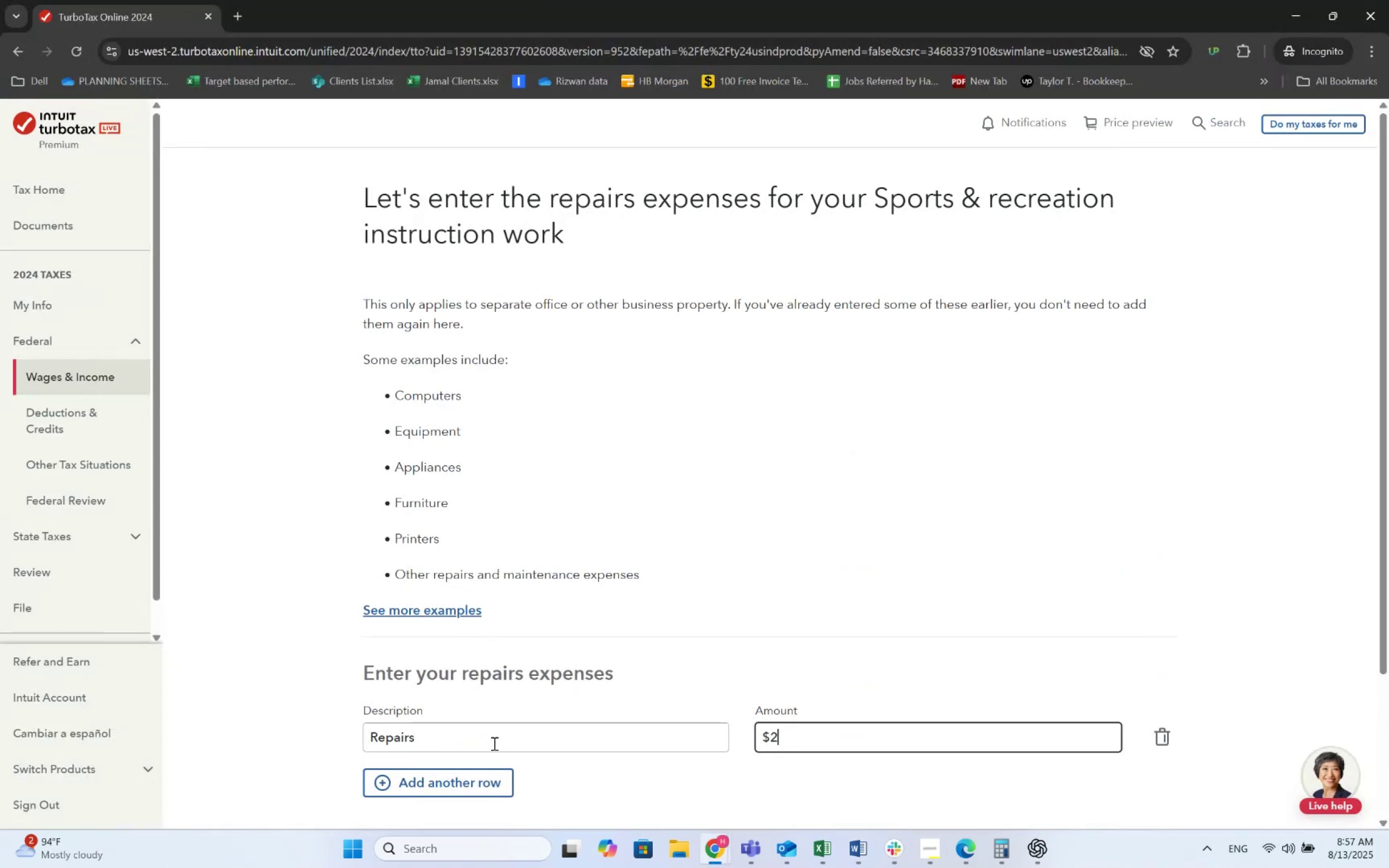 
key(Numpad5)
 